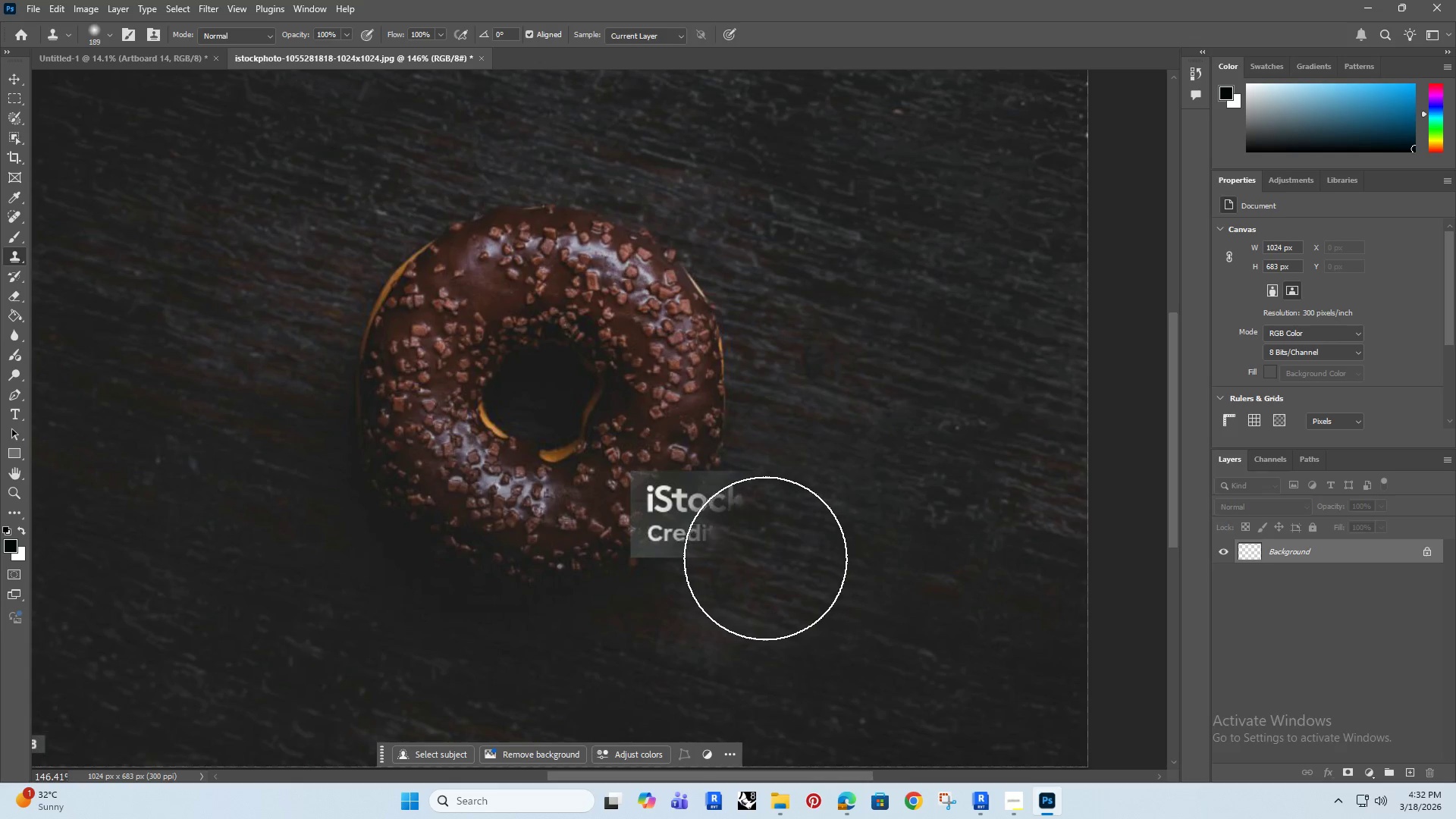 
left_click_drag(start_coordinate=[753, 560], to_coordinate=[742, 570])
 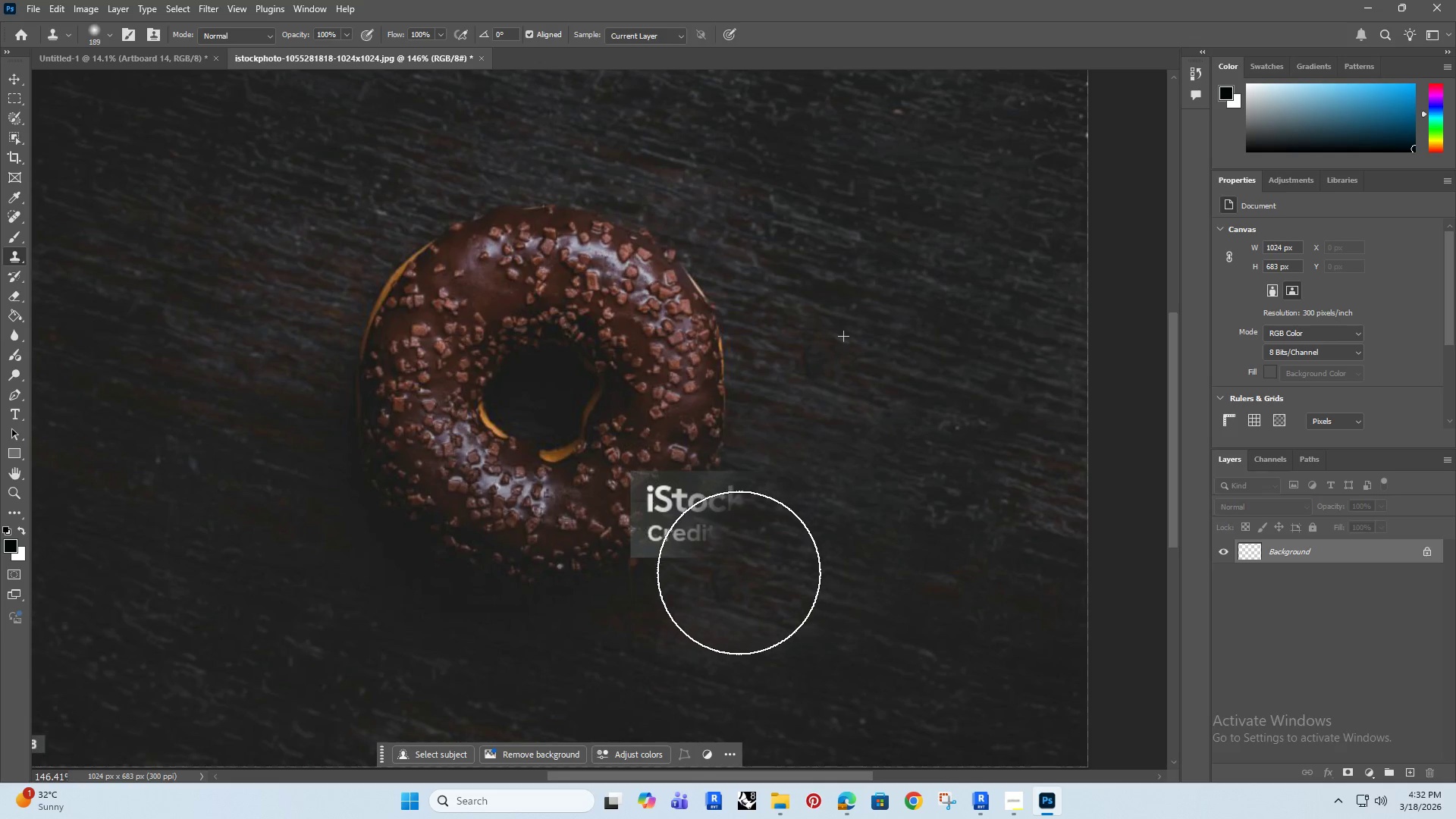 
triple_click([739, 573])
 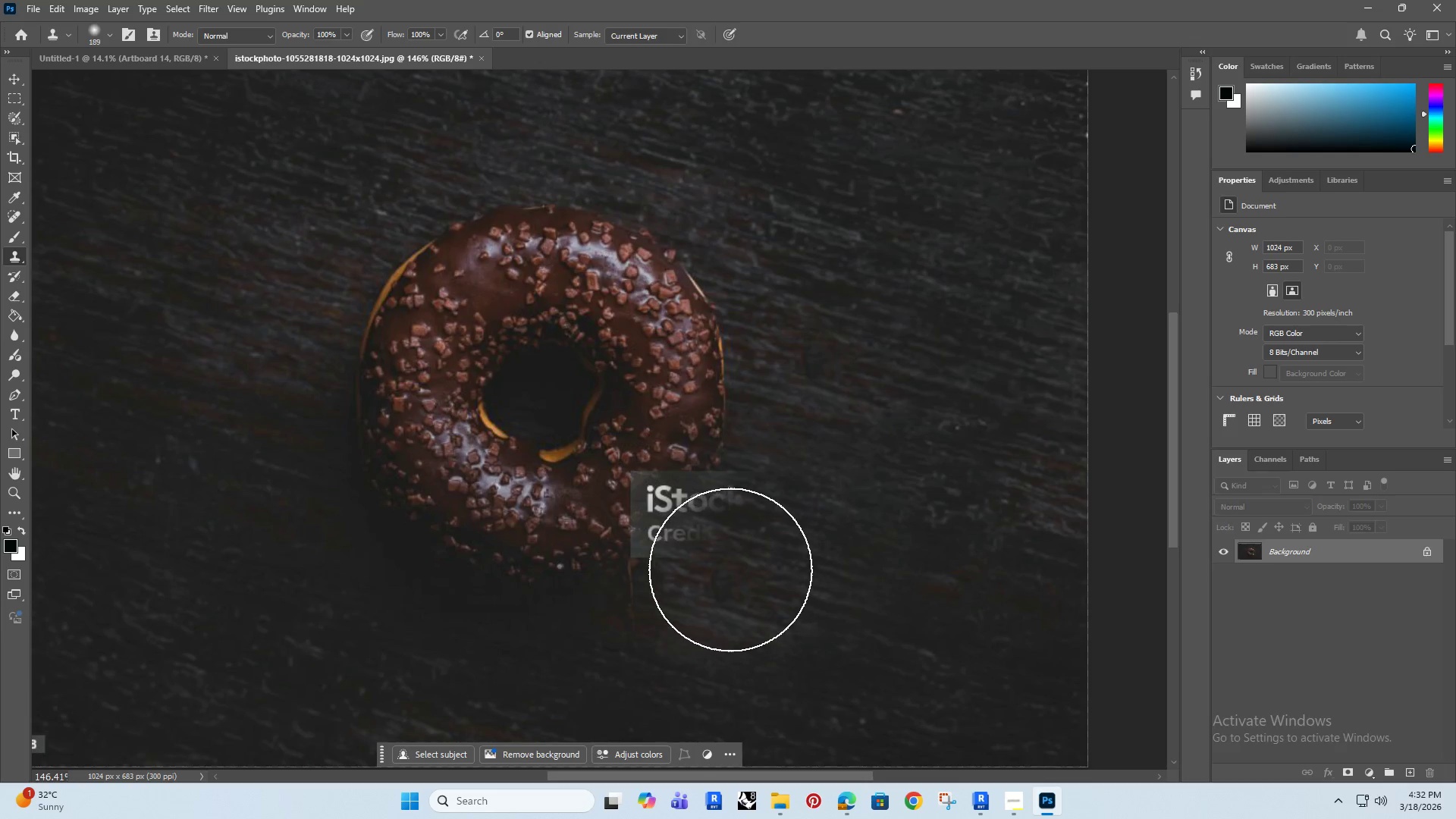 
triple_click([730, 570])
 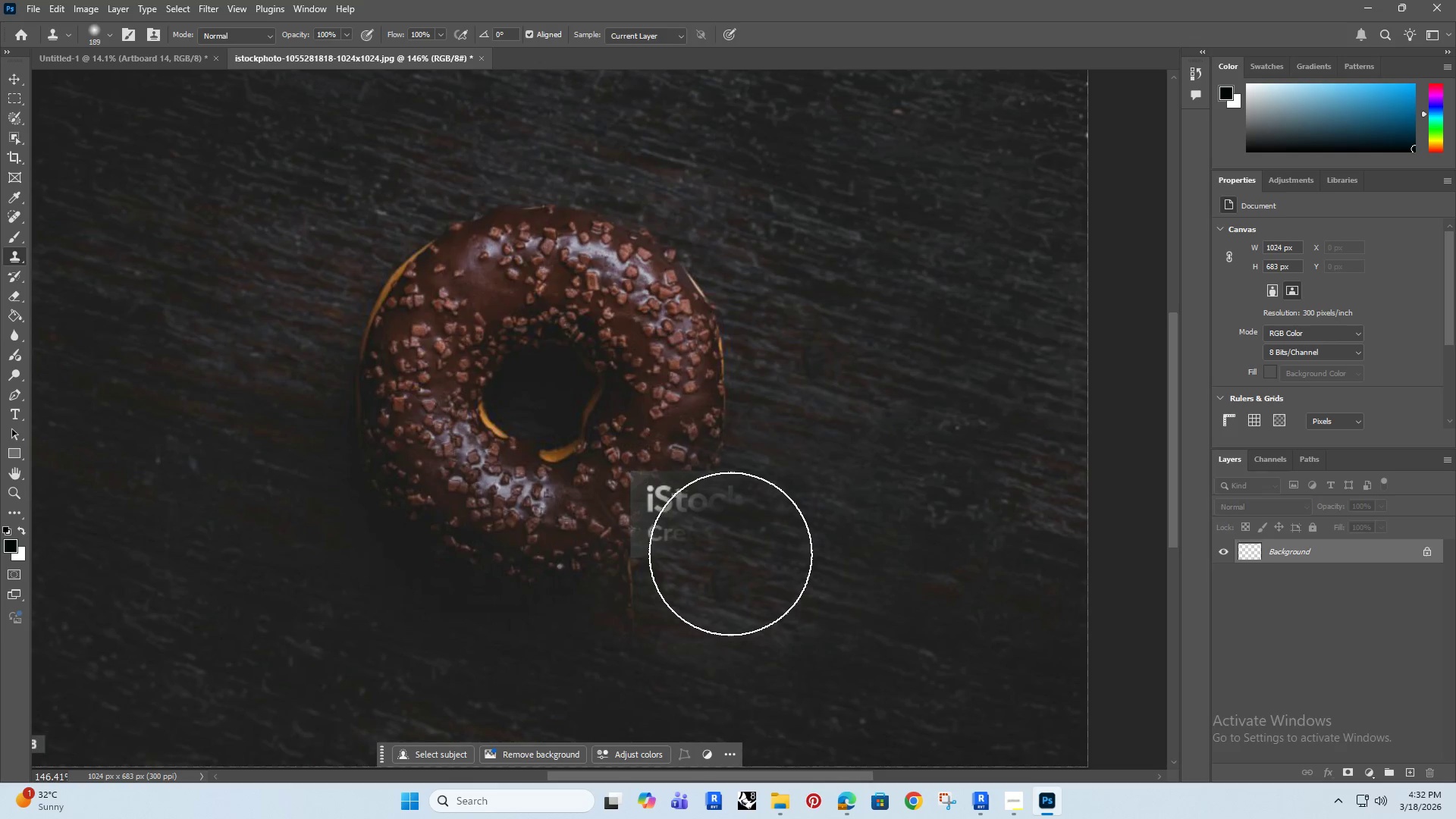 
triple_click([748, 542])
 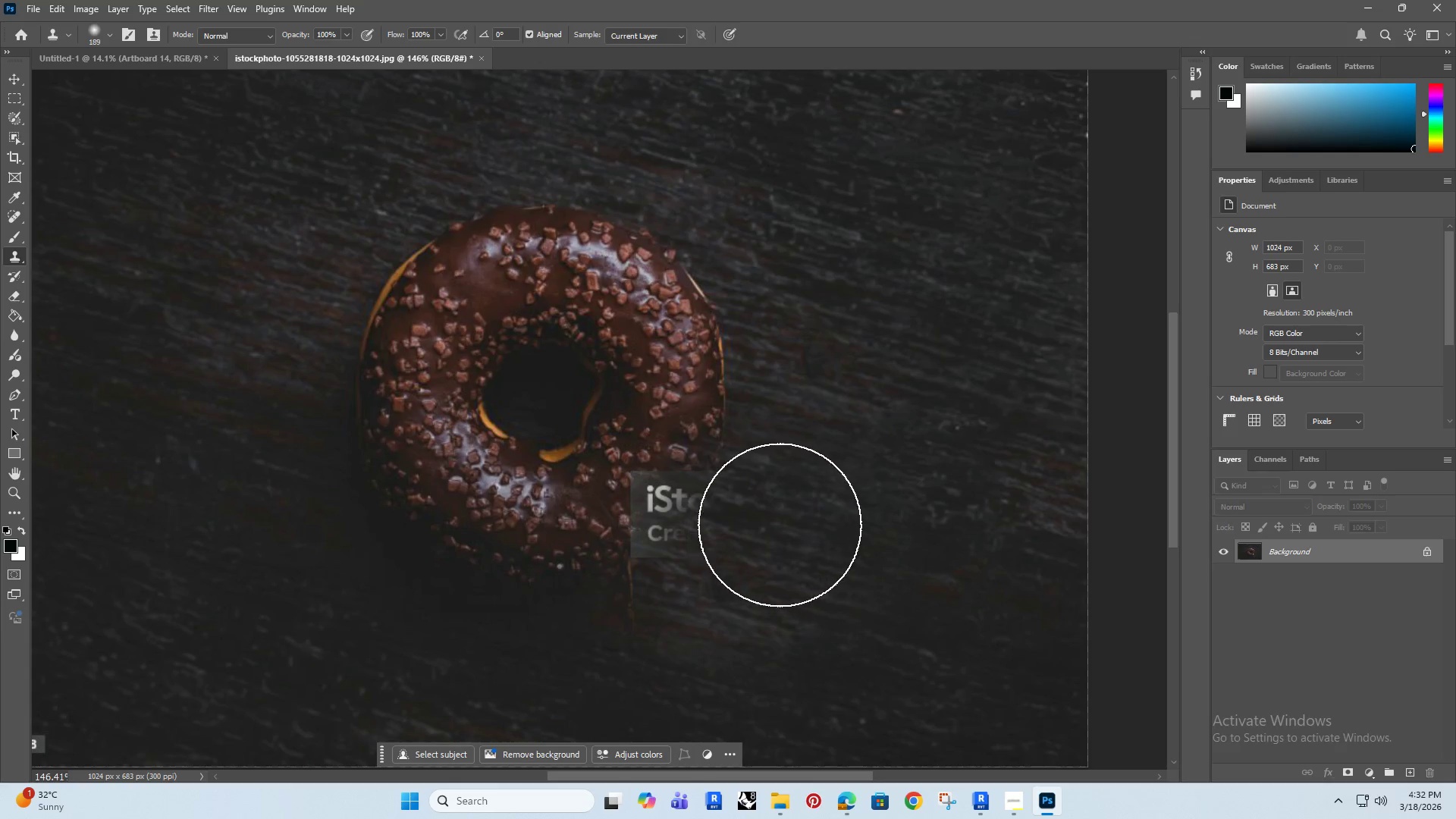 
triple_click([780, 525])
 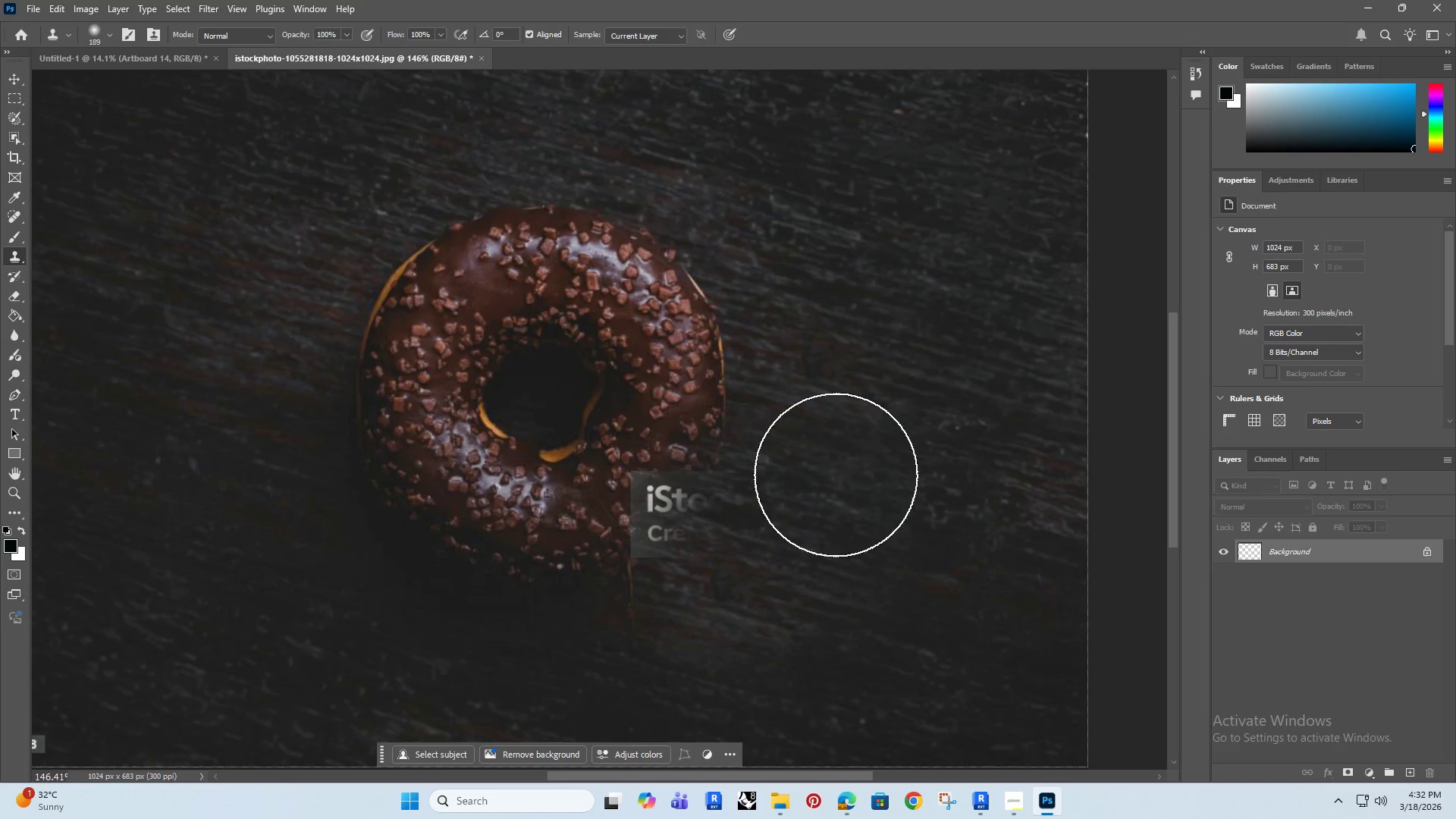 
hold_key(key=AltRight, duration=0.31)
triple_click([886, 412])
 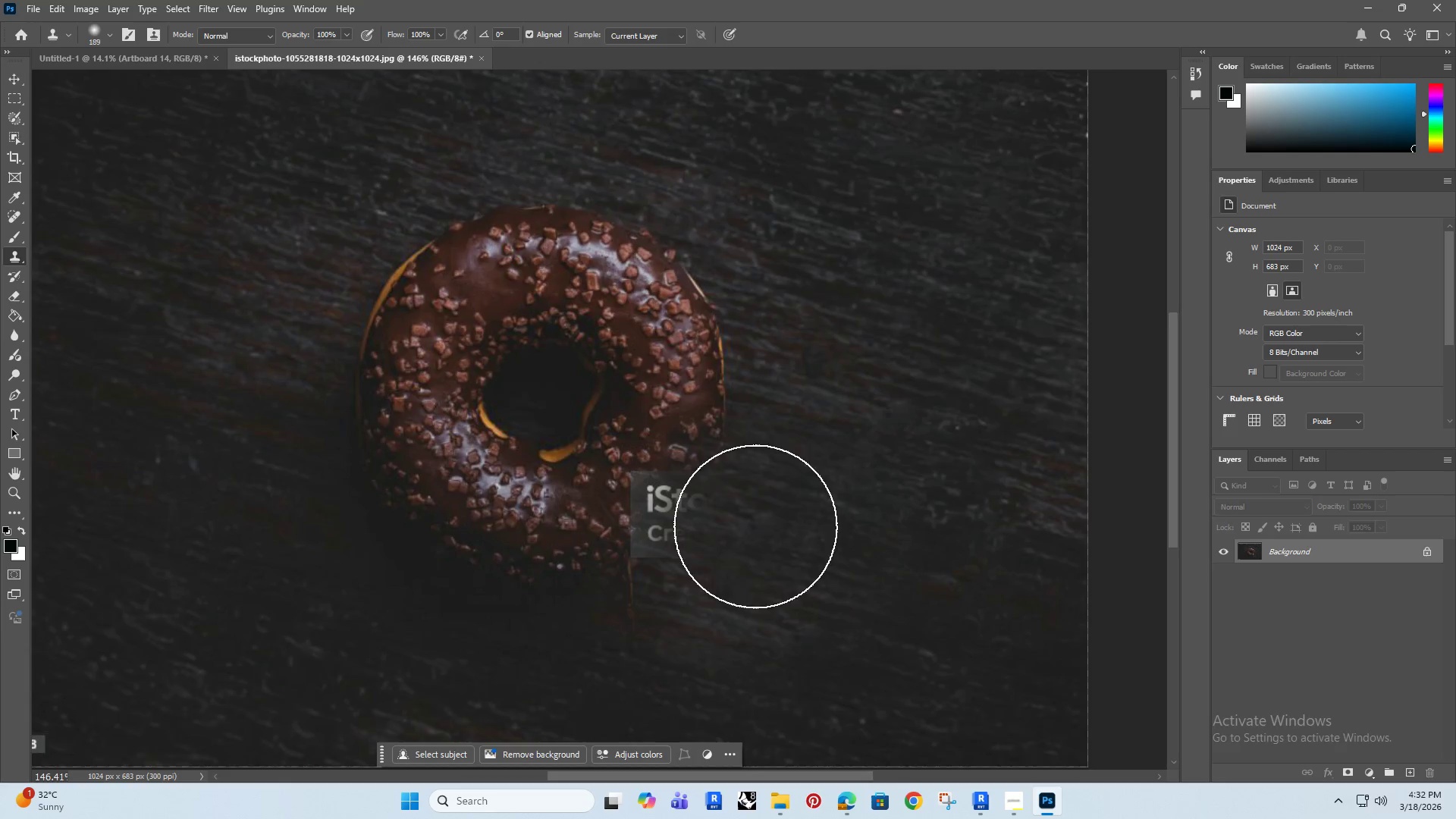 
hold_key(key=AltRight, duration=0.39)
scroll: coordinate [743, 529], scroll_direction: up, amount: 6.0
 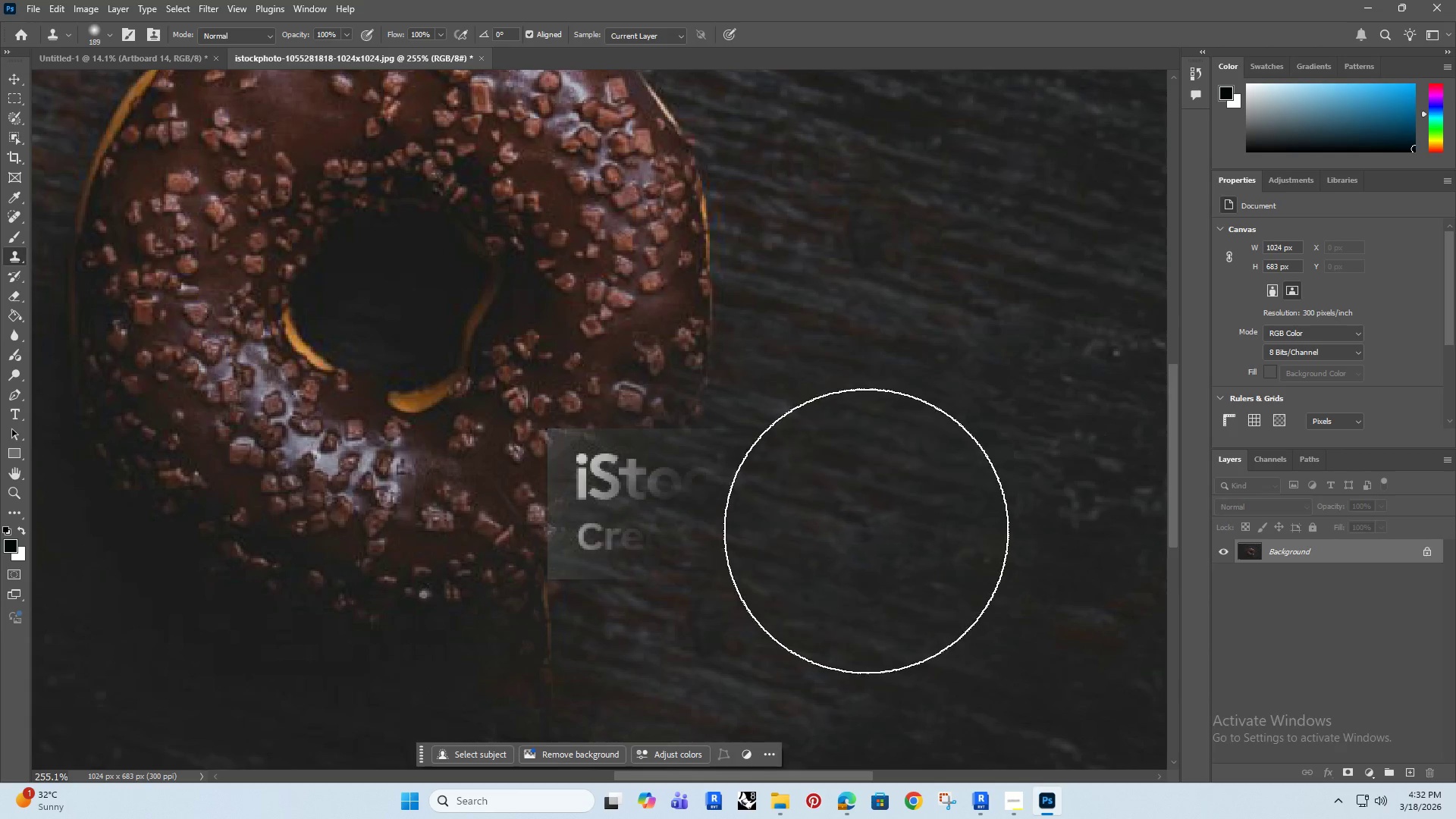 
hold_key(key=AltRight, duration=0.62)
 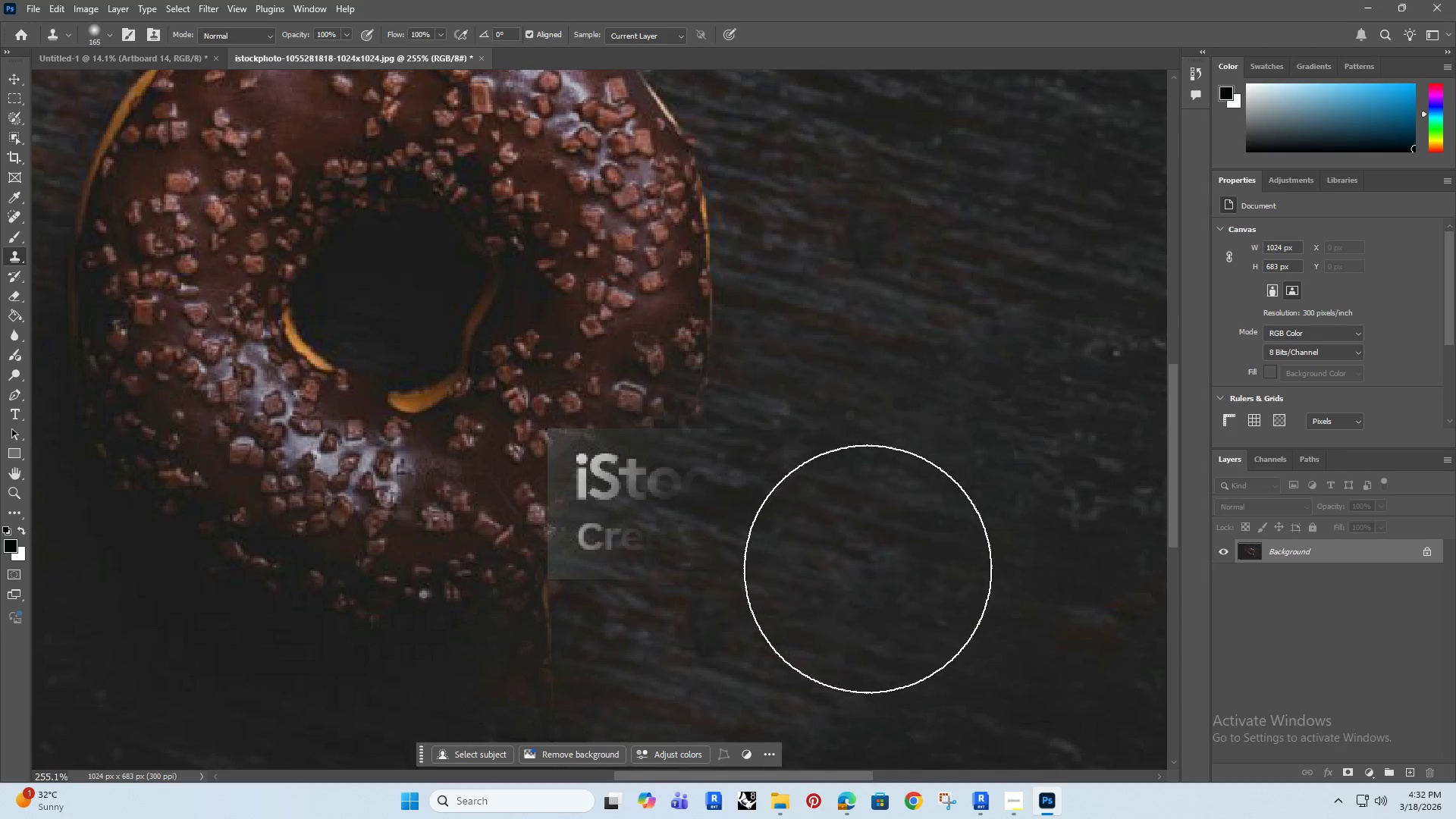 
hold_key(key=ControlRight, duration=0.59)
 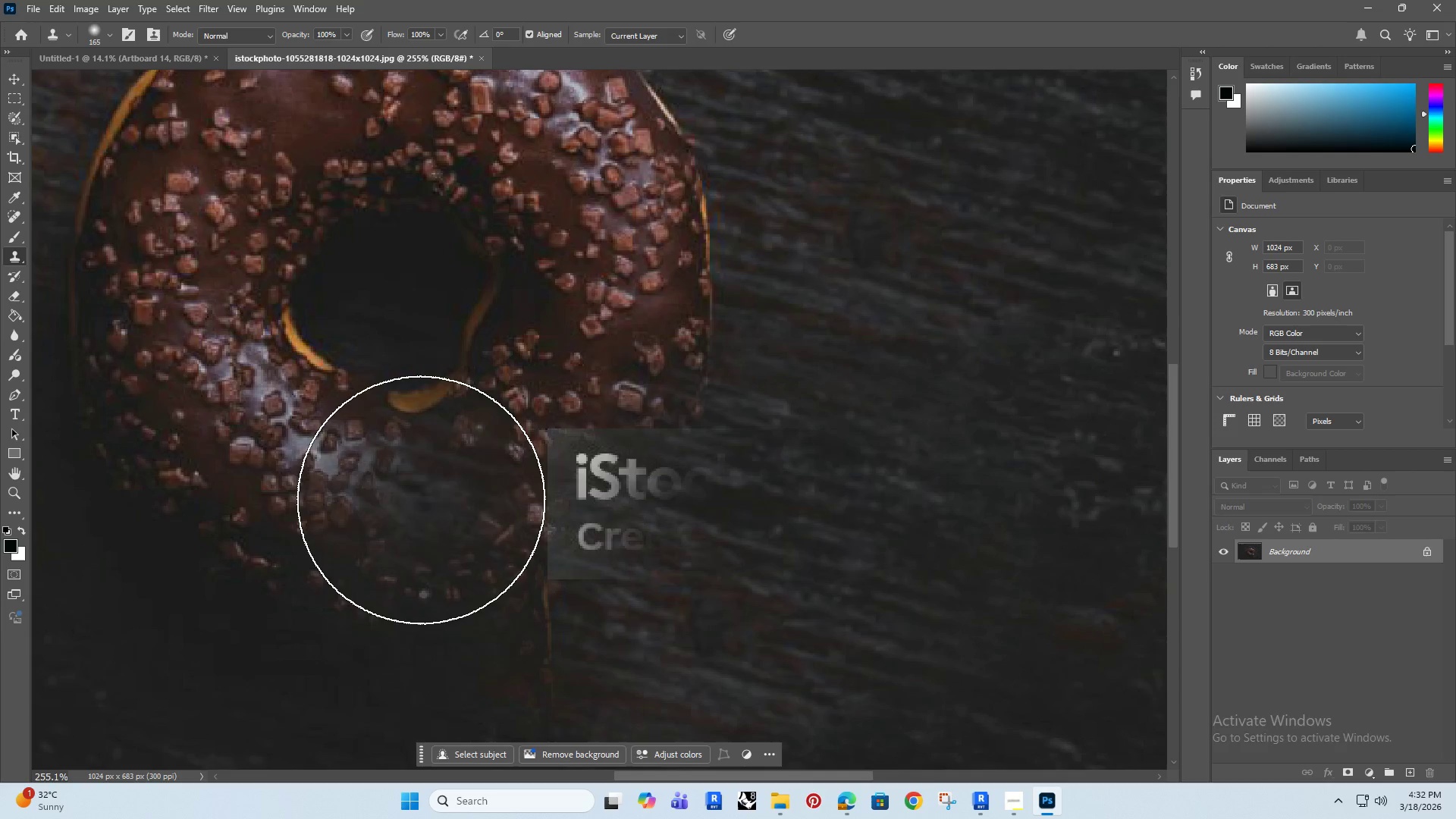 
hold_key(key=AltRight, duration=0.56)
left_click([370, 501])
 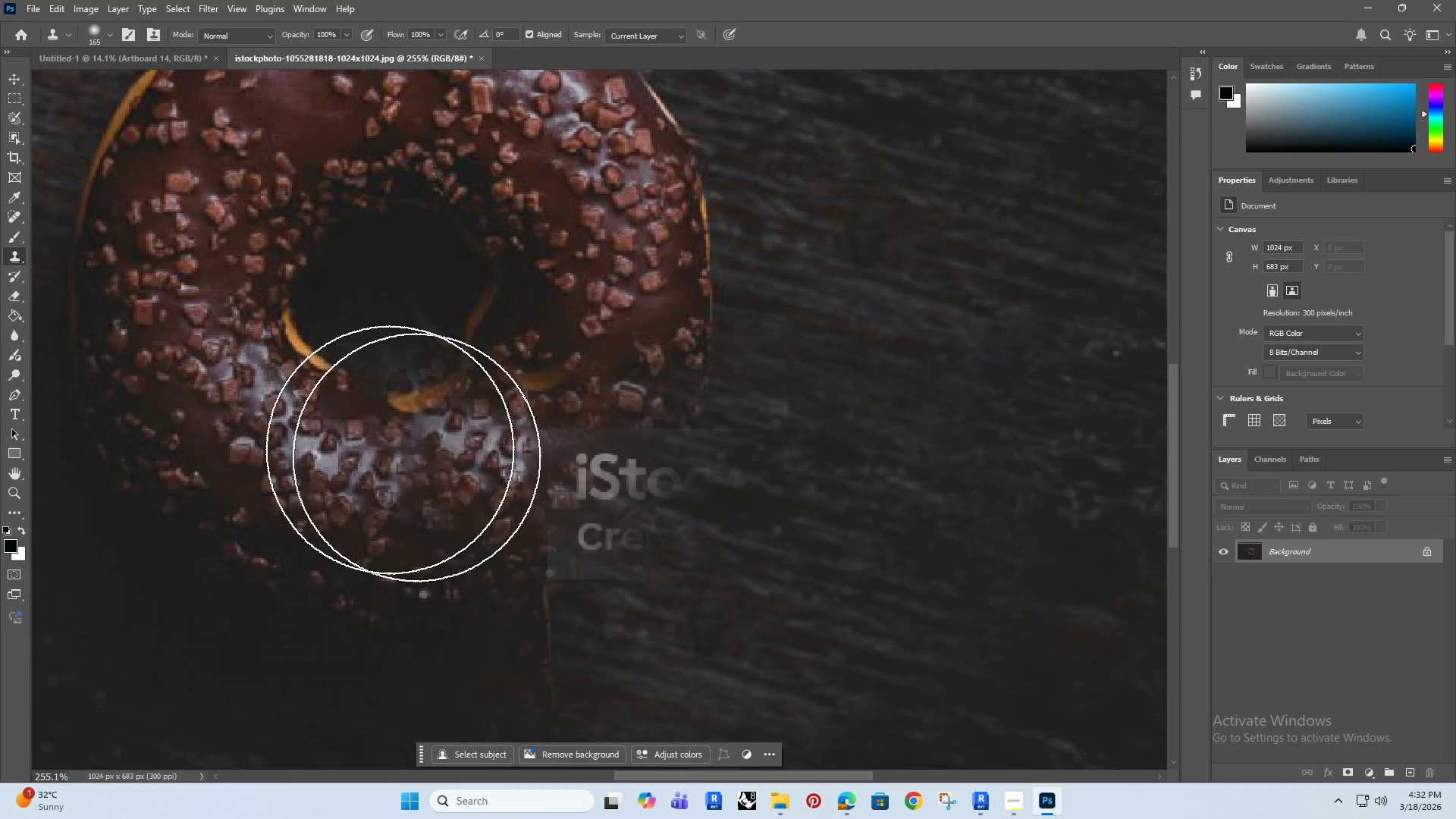 
hold_key(key=Space, duration=1.0)
 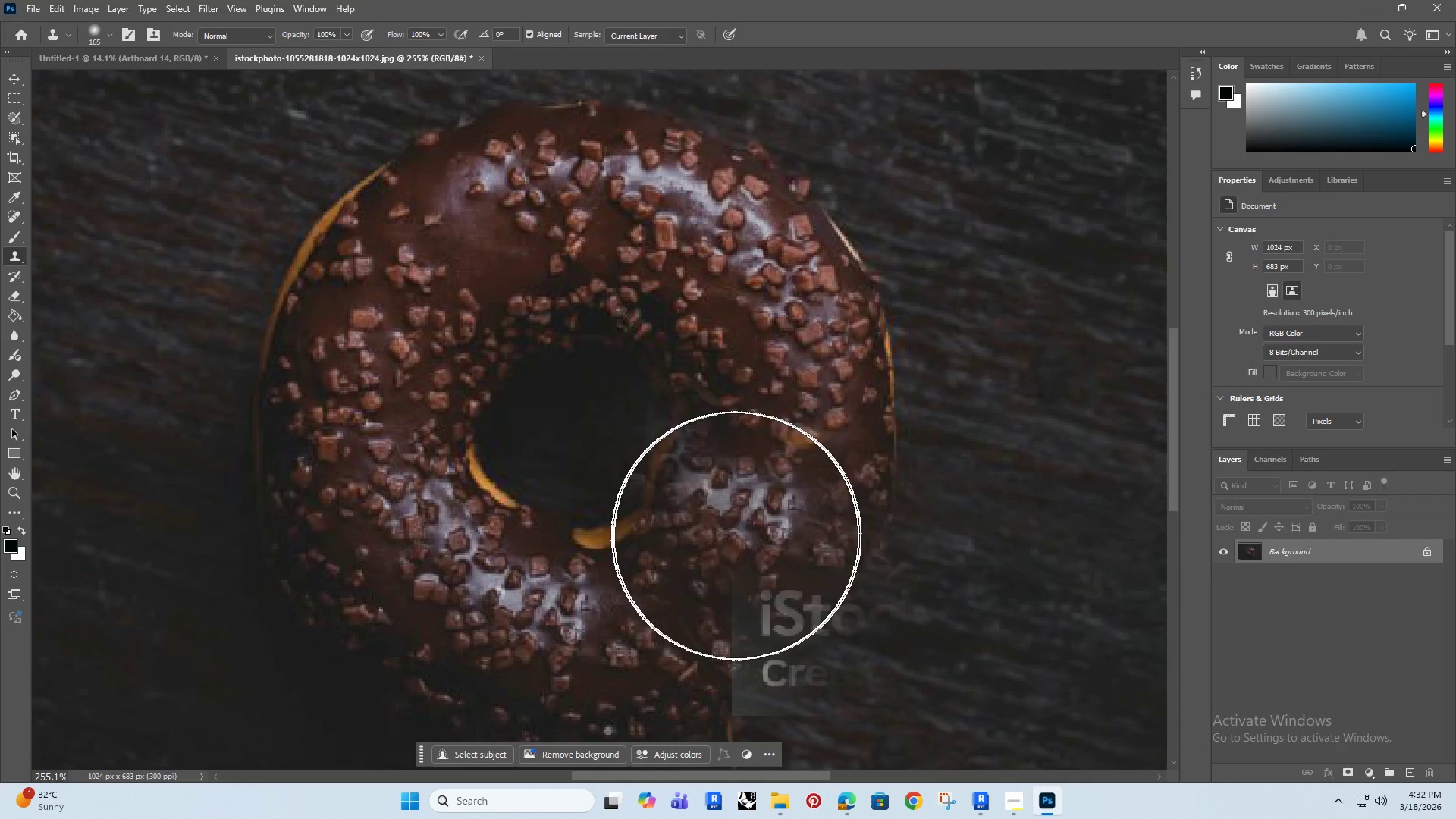 
left_click_drag(start_coordinate=[441, 351], to_coordinate=[625, 488])
 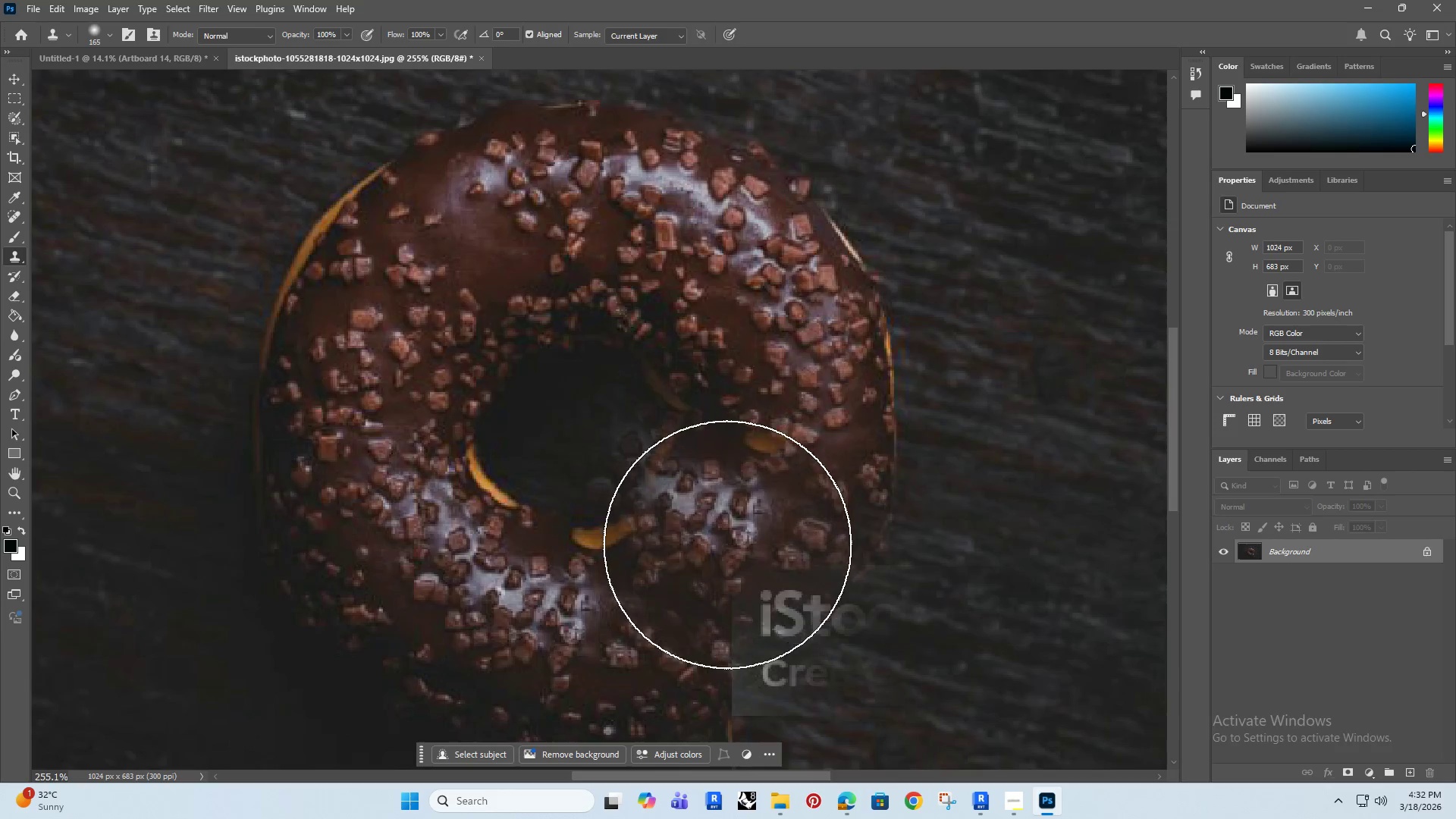 
hold_key(key=AltRight, duration=0.48)
left_click([729, 550])
 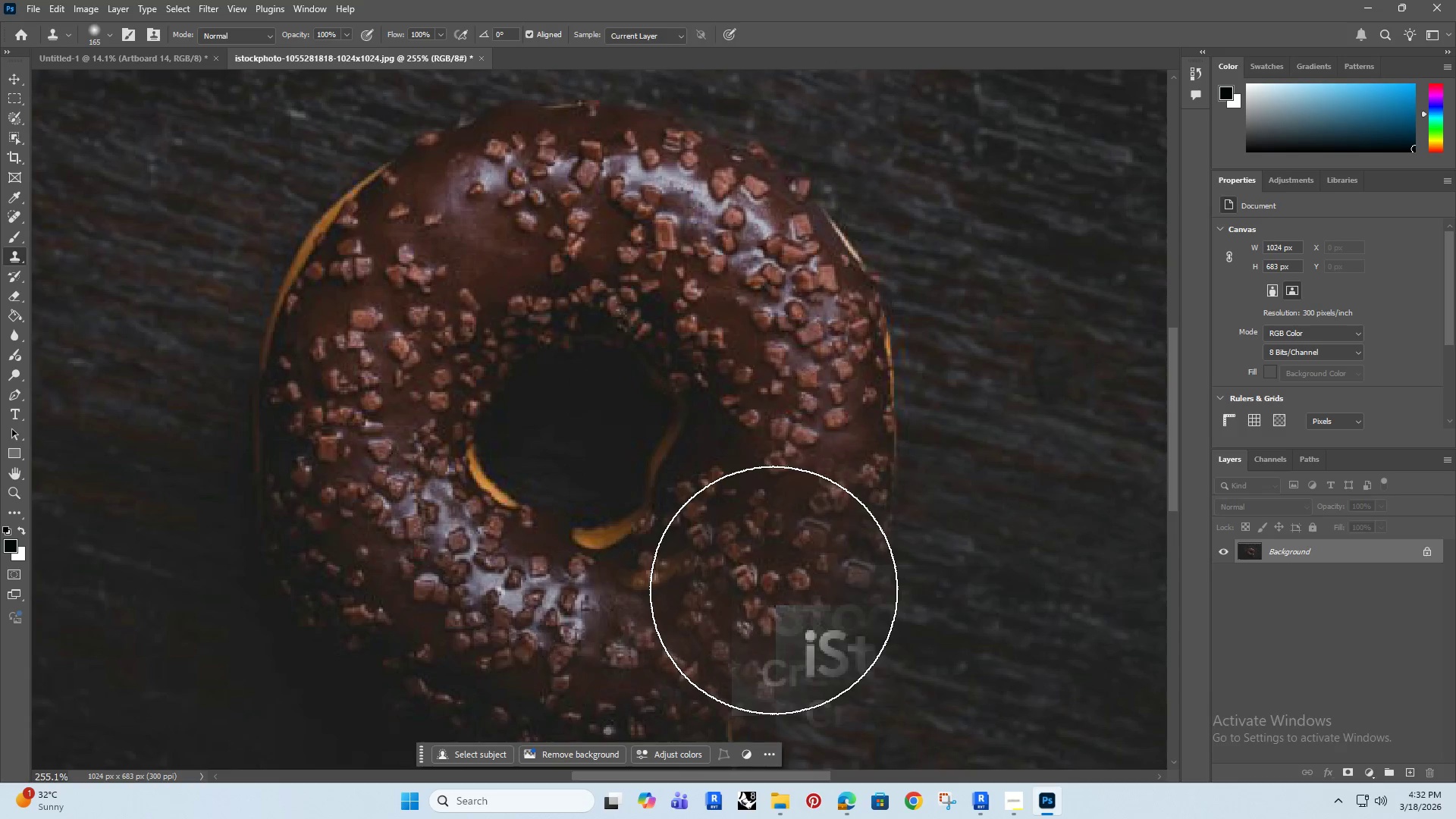 
hold_key(key=AltRight, duration=0.52)
scroll: coordinate [661, 528], scroll_direction: down, amount: 4.0
 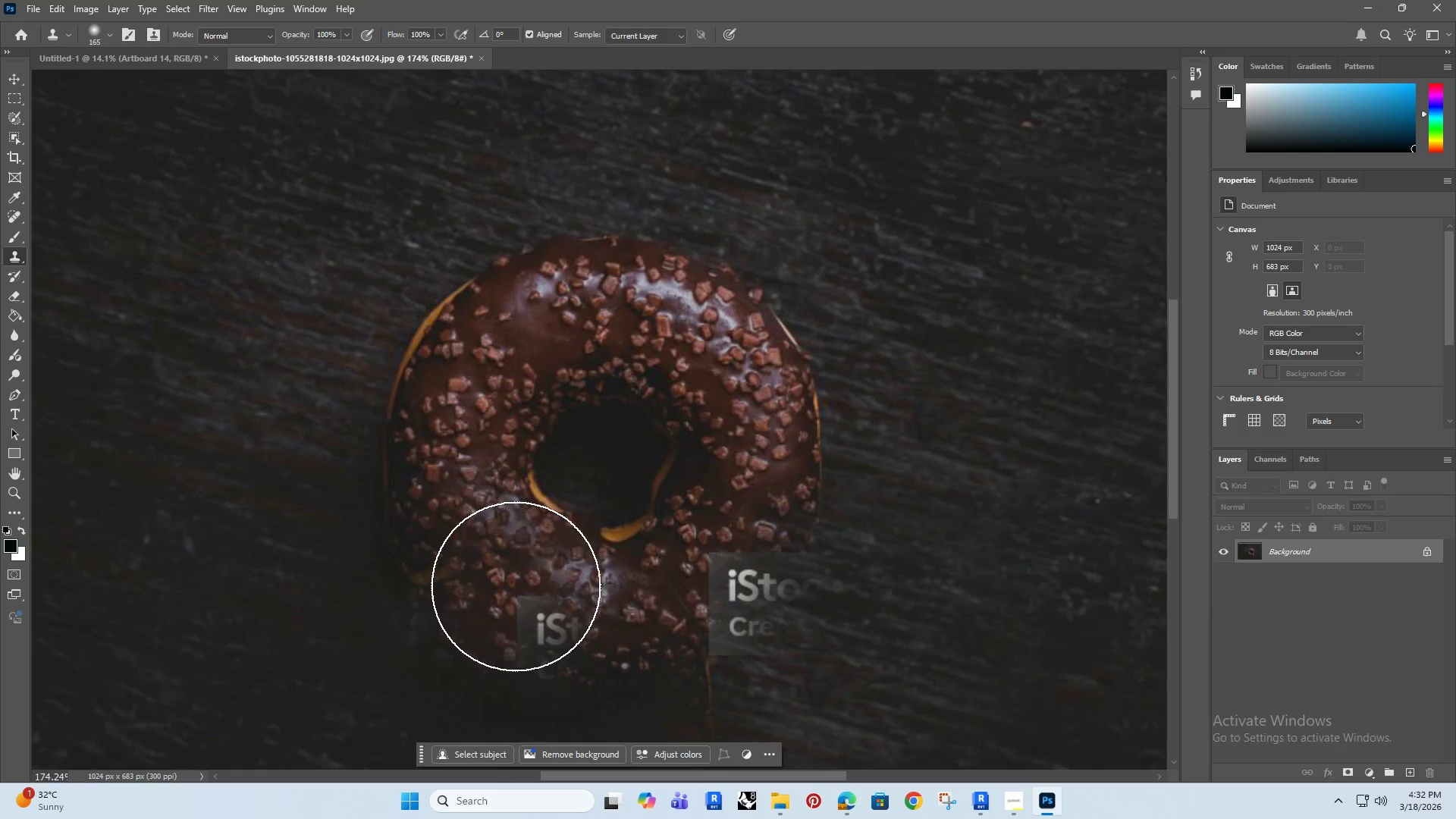 
hold_key(key=AltRight, duration=0.41)
left_click([243, 246])
 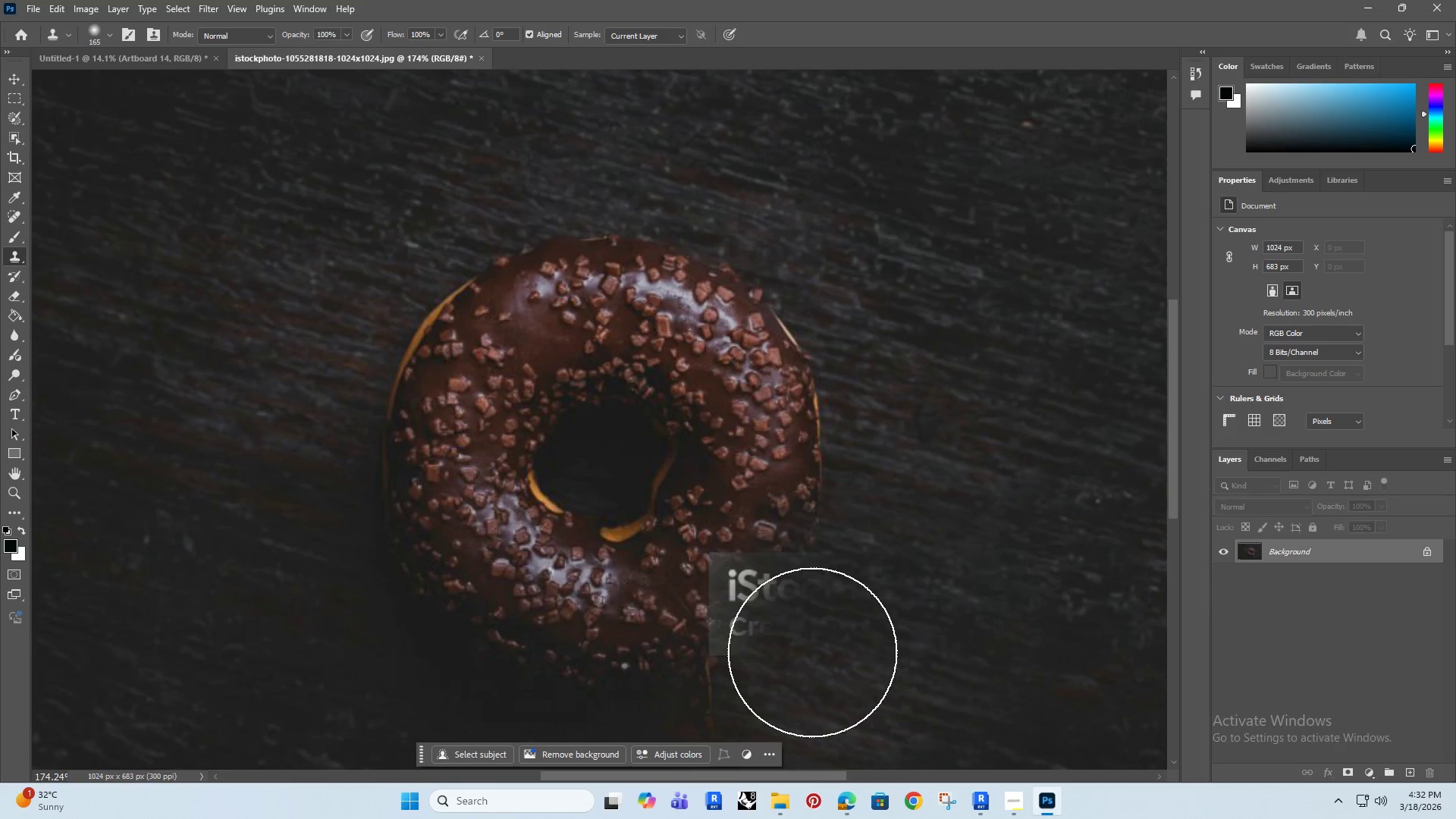 
left_click_drag(start_coordinate=[814, 652], to_coordinate=[814, 666])
 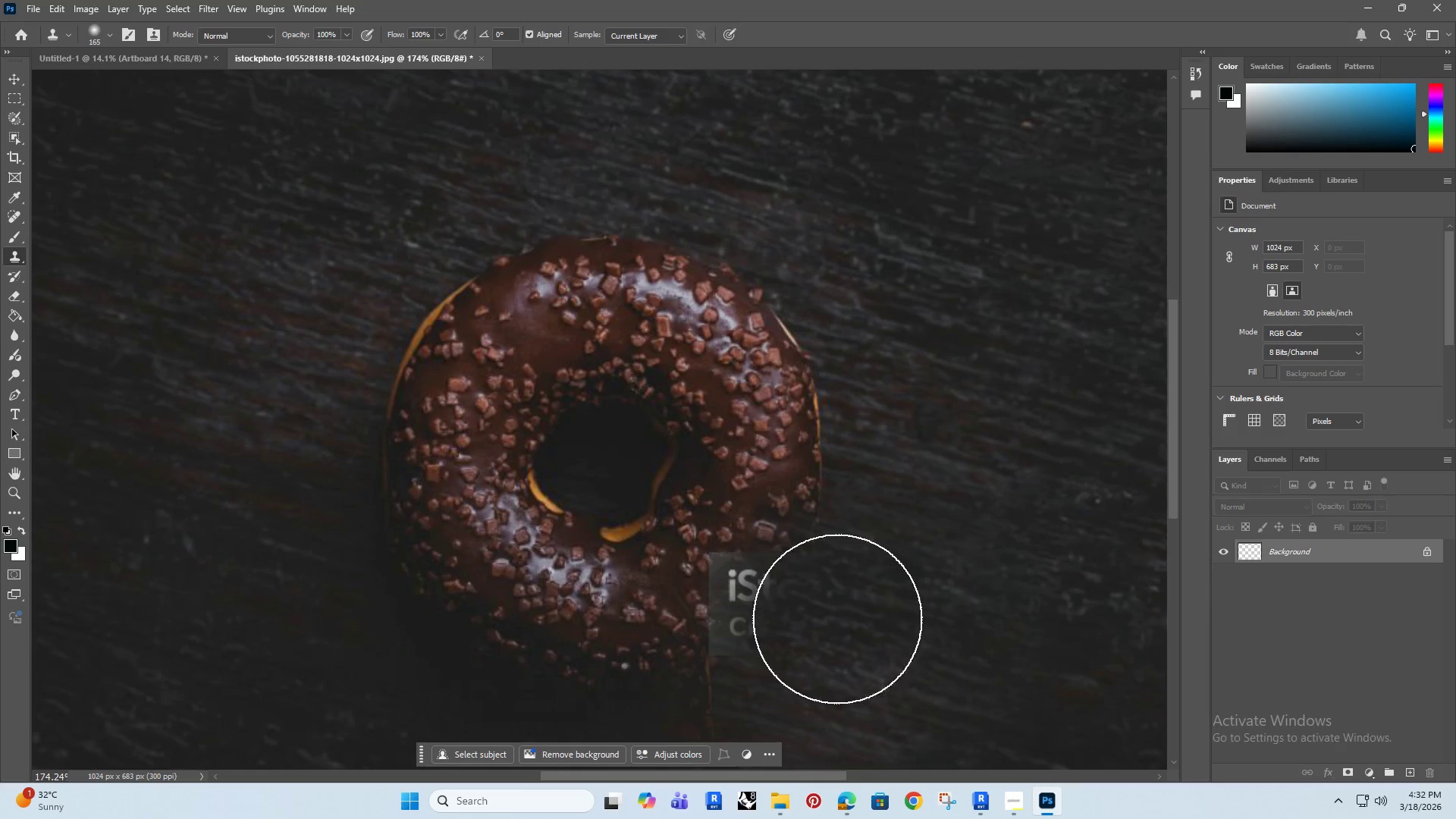 
hold_key(key=Space, duration=0.5)
 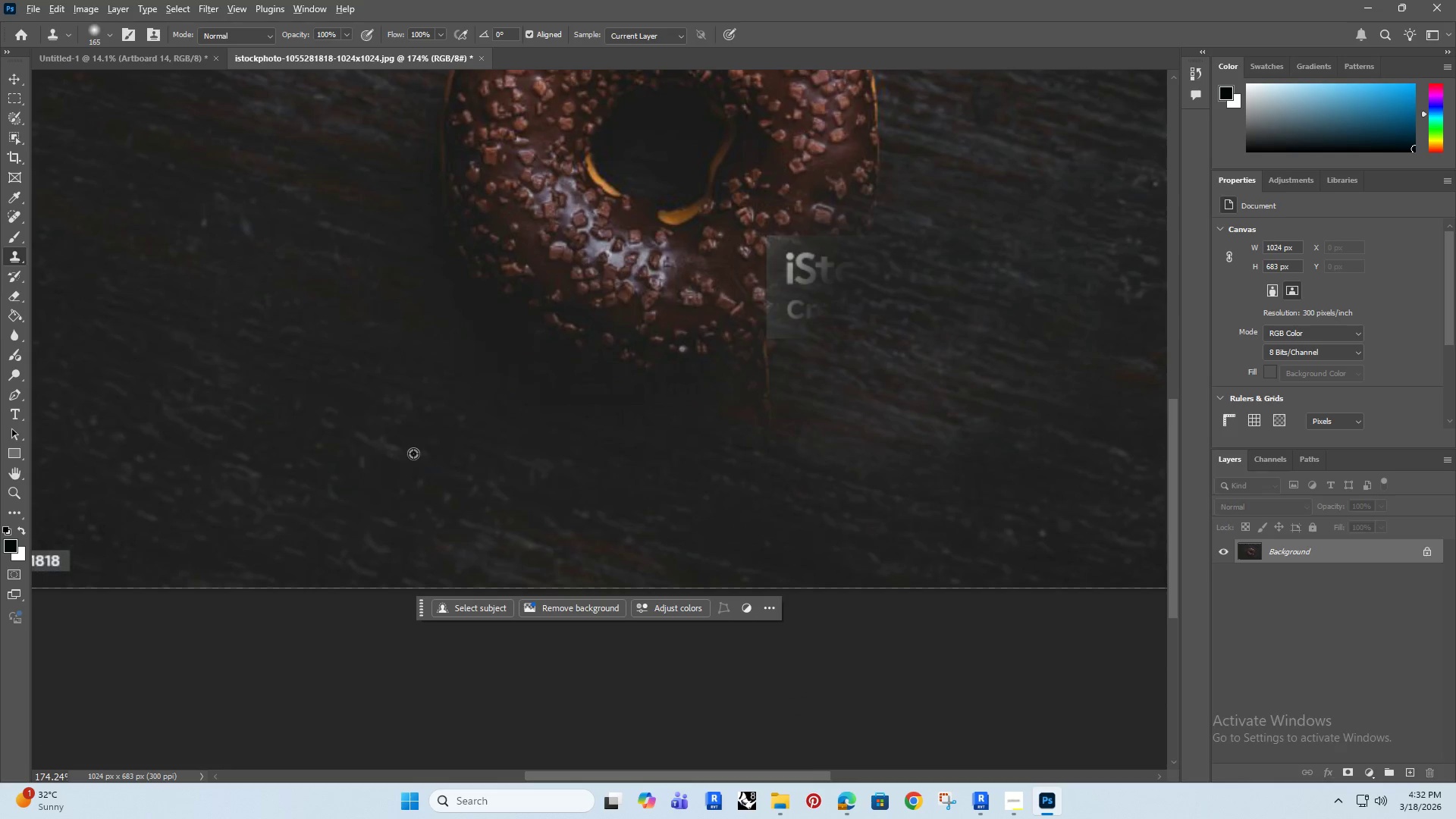 
left_click_drag(start_coordinate=[601, 544], to_coordinate=[659, 227])
 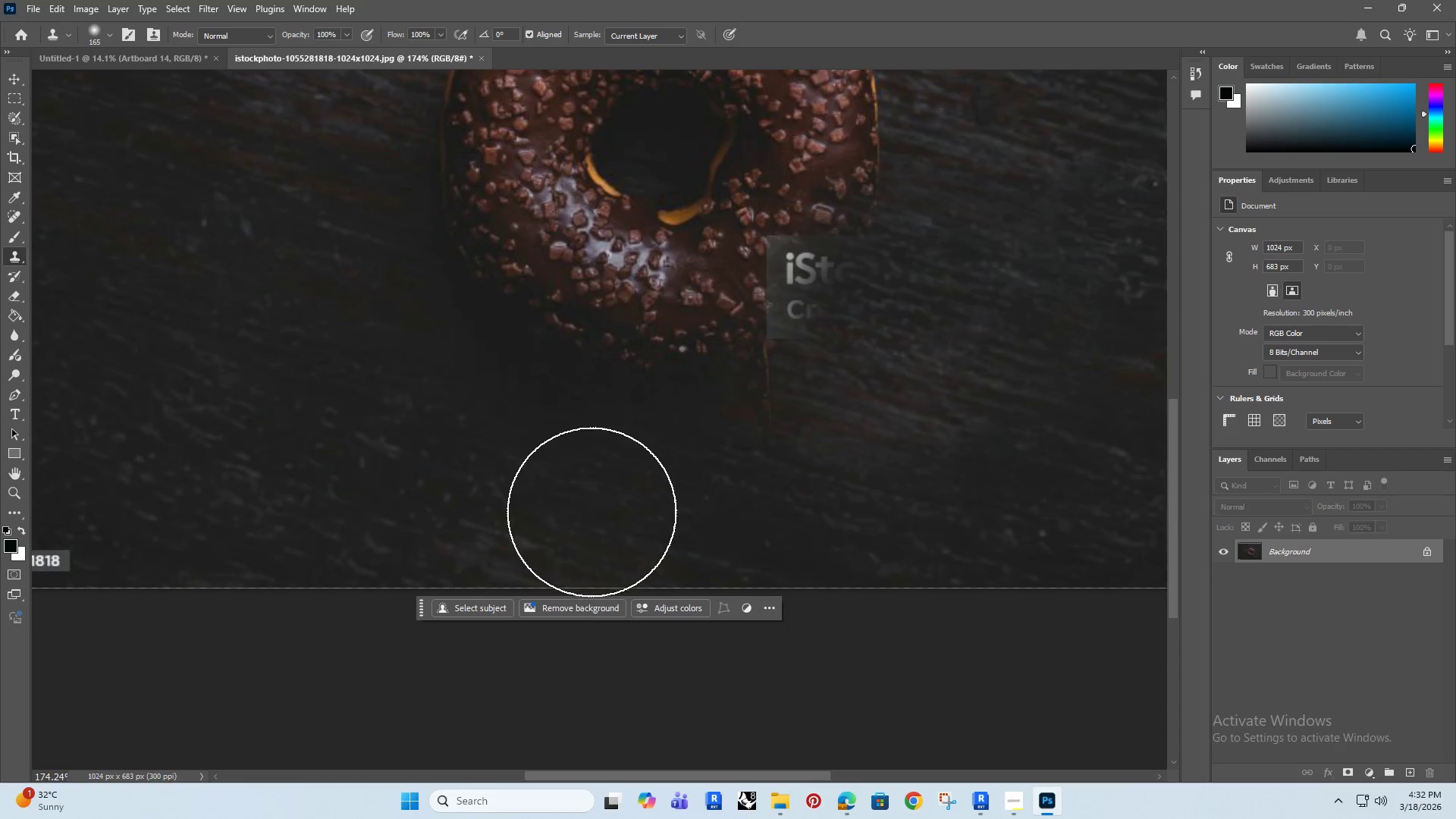 
hold_key(key=AltRight, duration=0.41)
 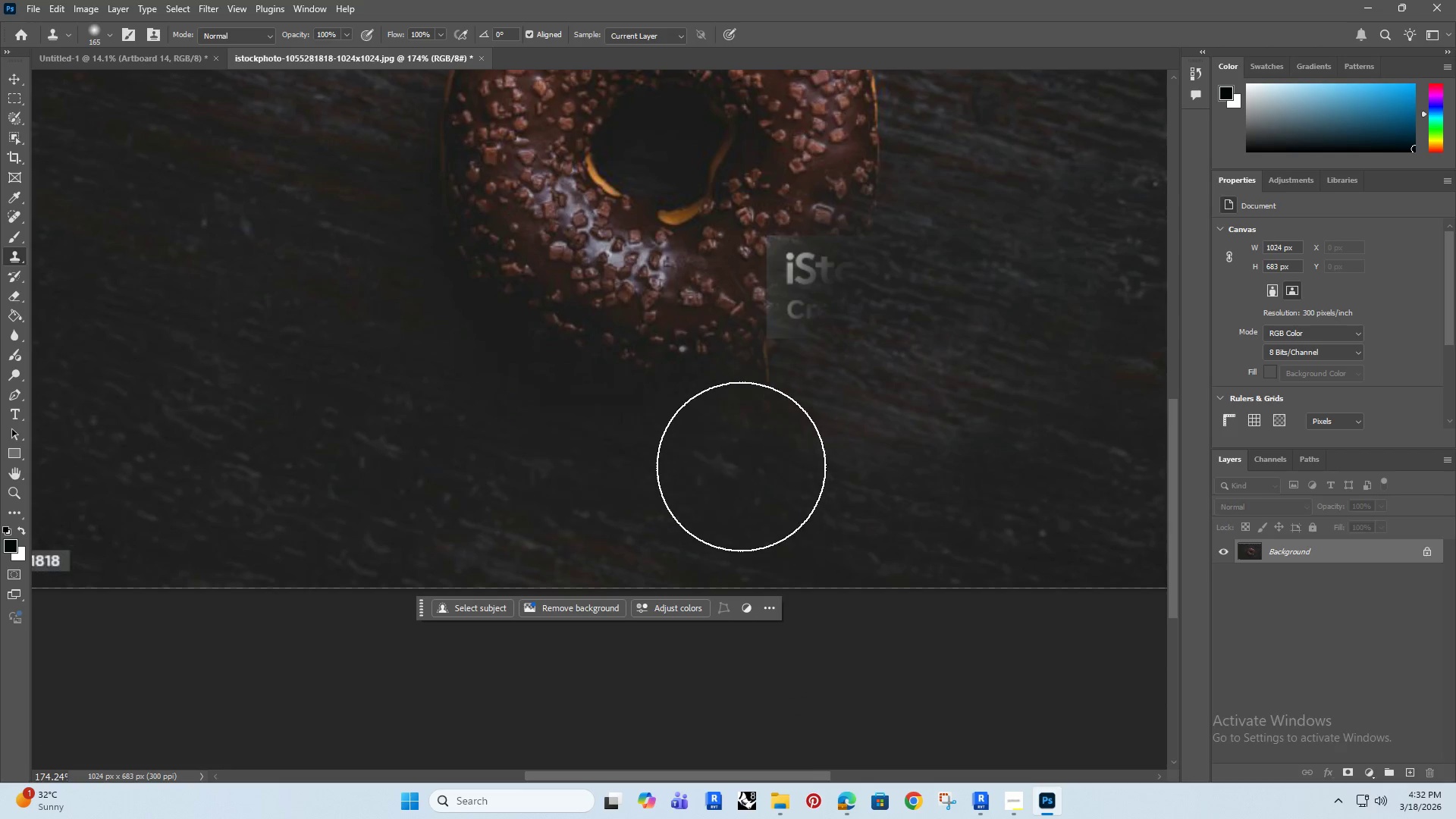 
left_click_drag(start_coordinate=[741, 466], to_coordinate=[893, 347])
 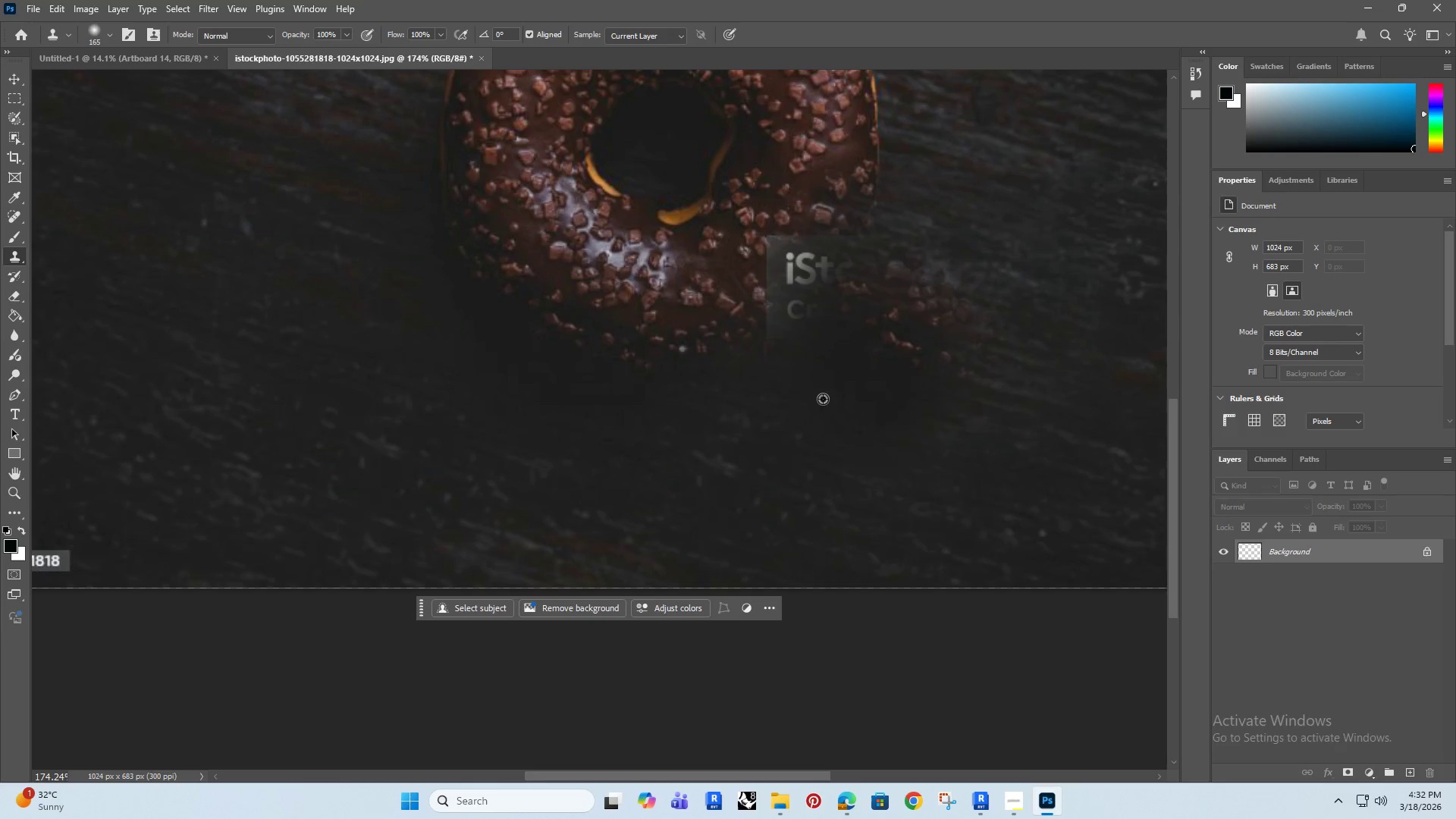 
hold_key(key=AltRight, duration=0.42)
 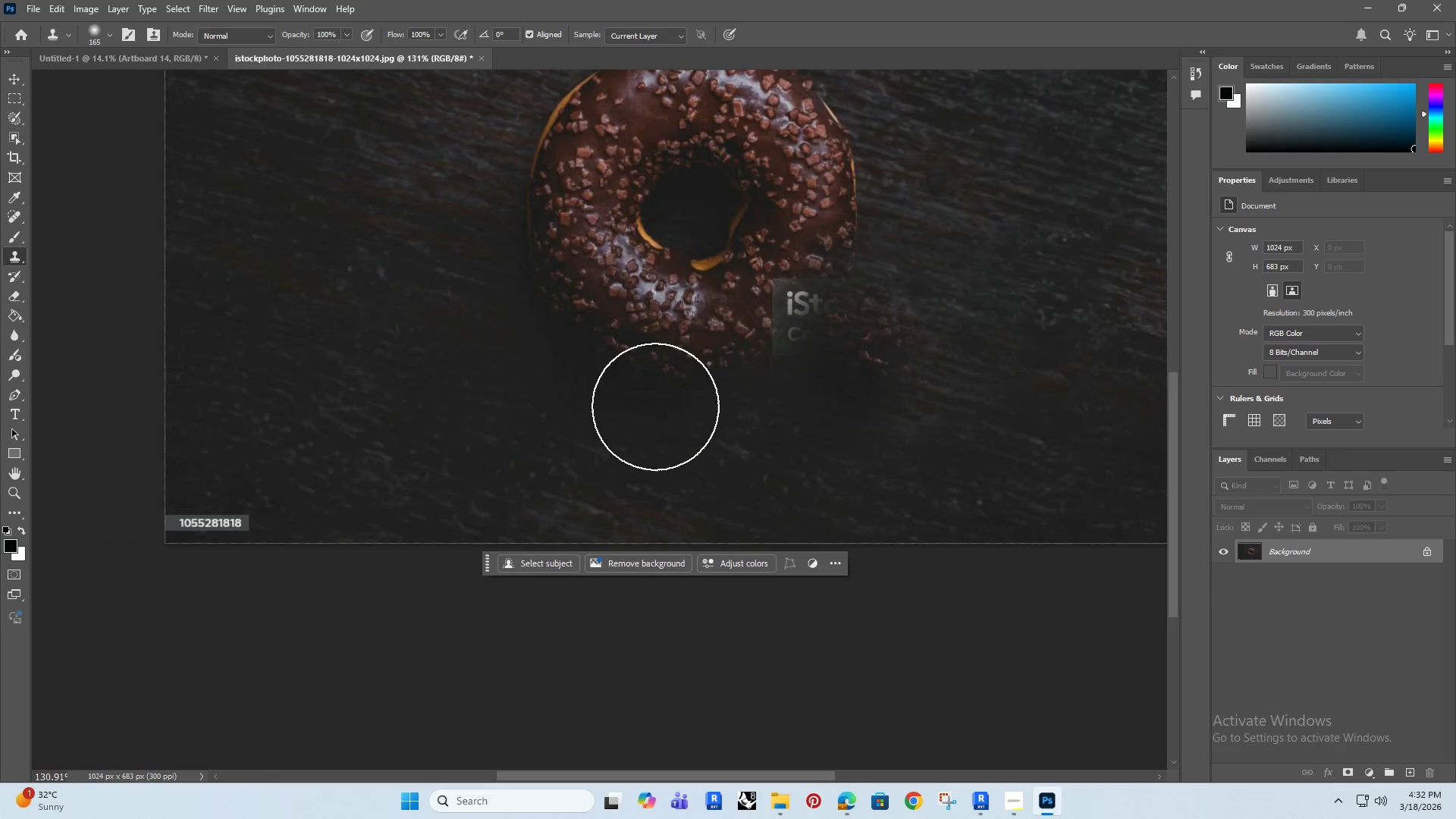 
key(Space)
 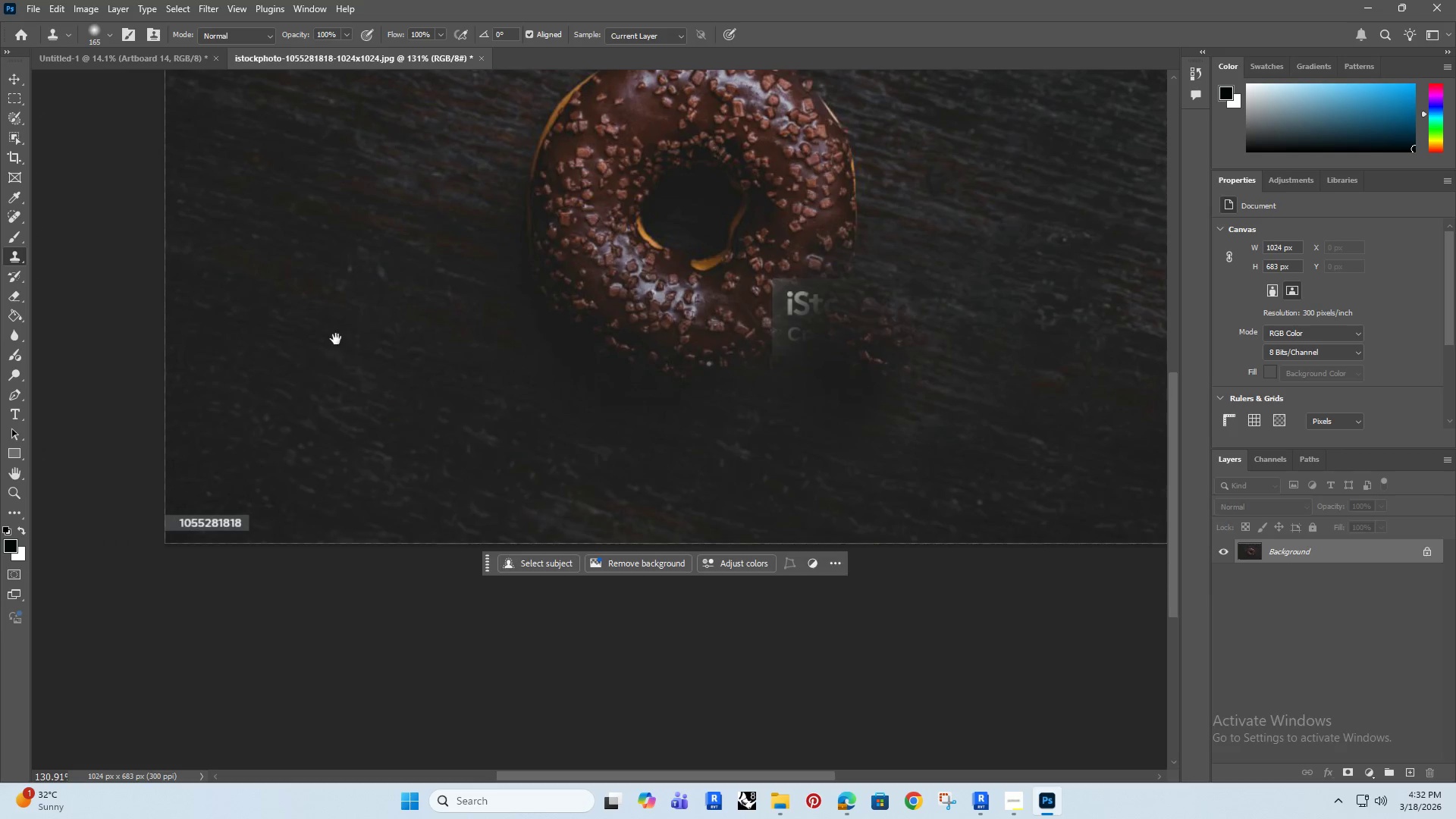 
left_click([336, 339])
 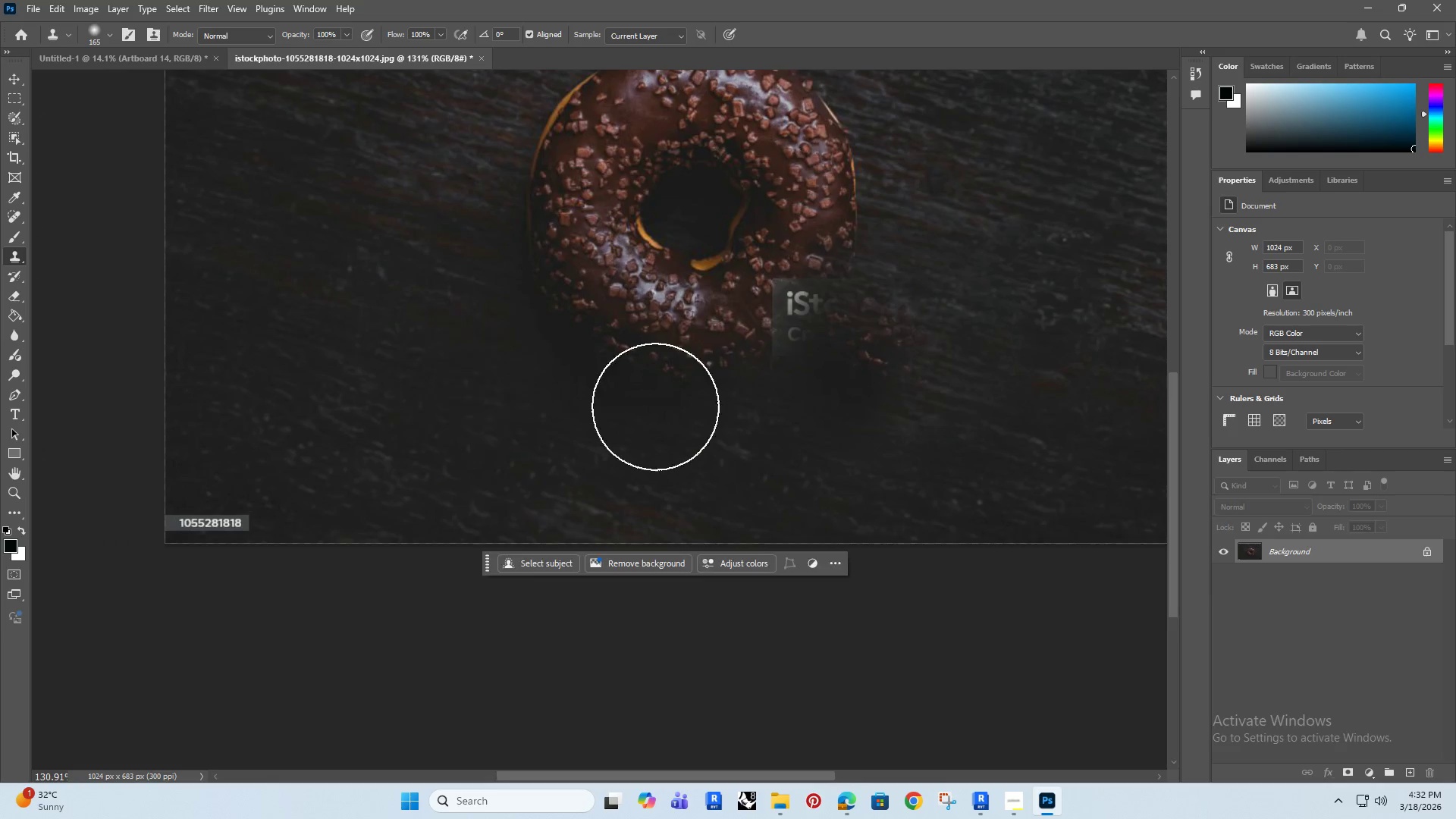 
scroll: coordinate [789, 409], scroll_direction: down, amount: 3.0
 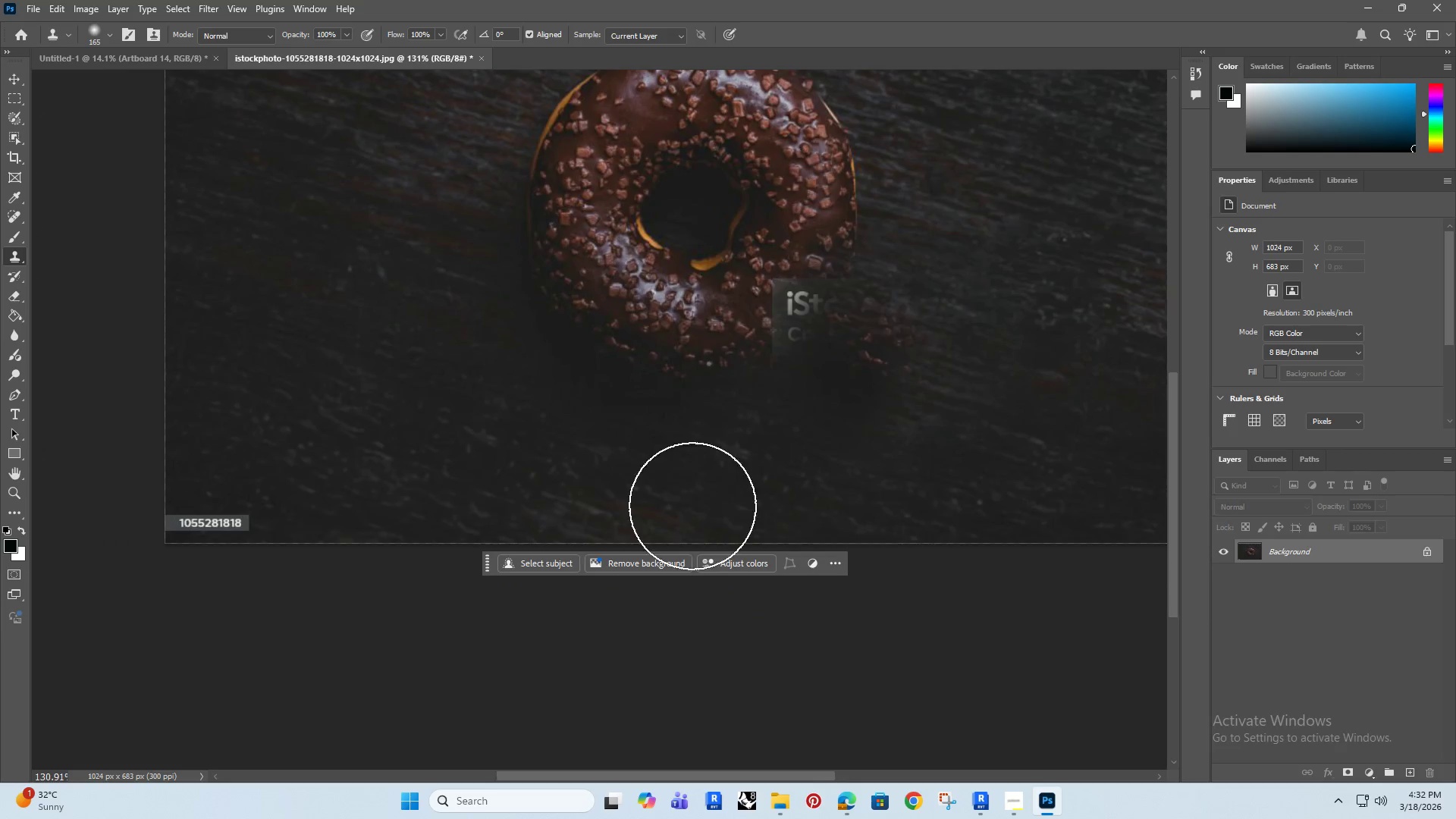 
hold_key(key=AltRight, duration=0.75)
left_click([1007, 234])
 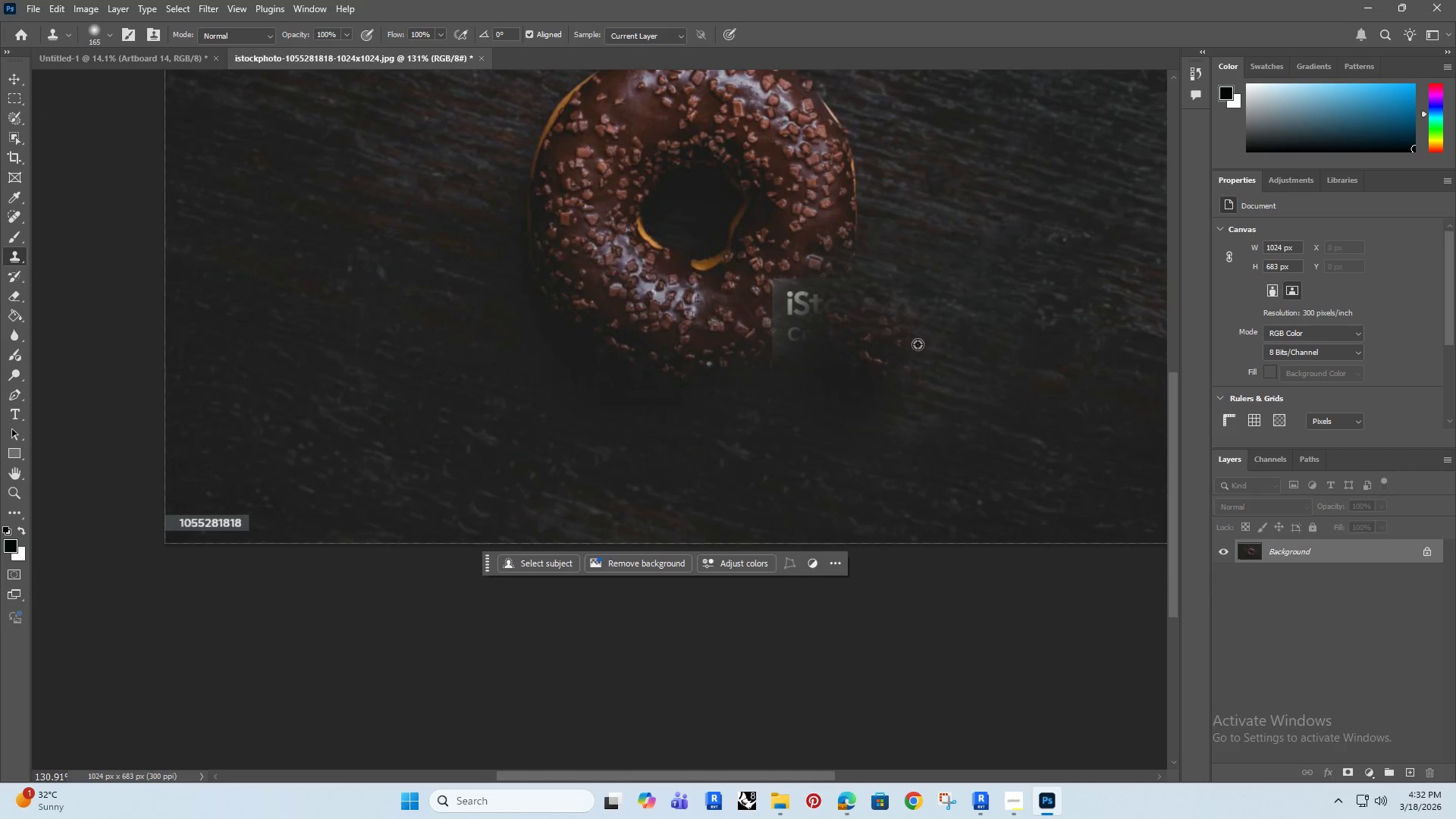 
hold_key(key=AltRight, duration=1.69)
left_click_drag(start_coordinate=[915, 346], to_coordinate=[927, 334])
 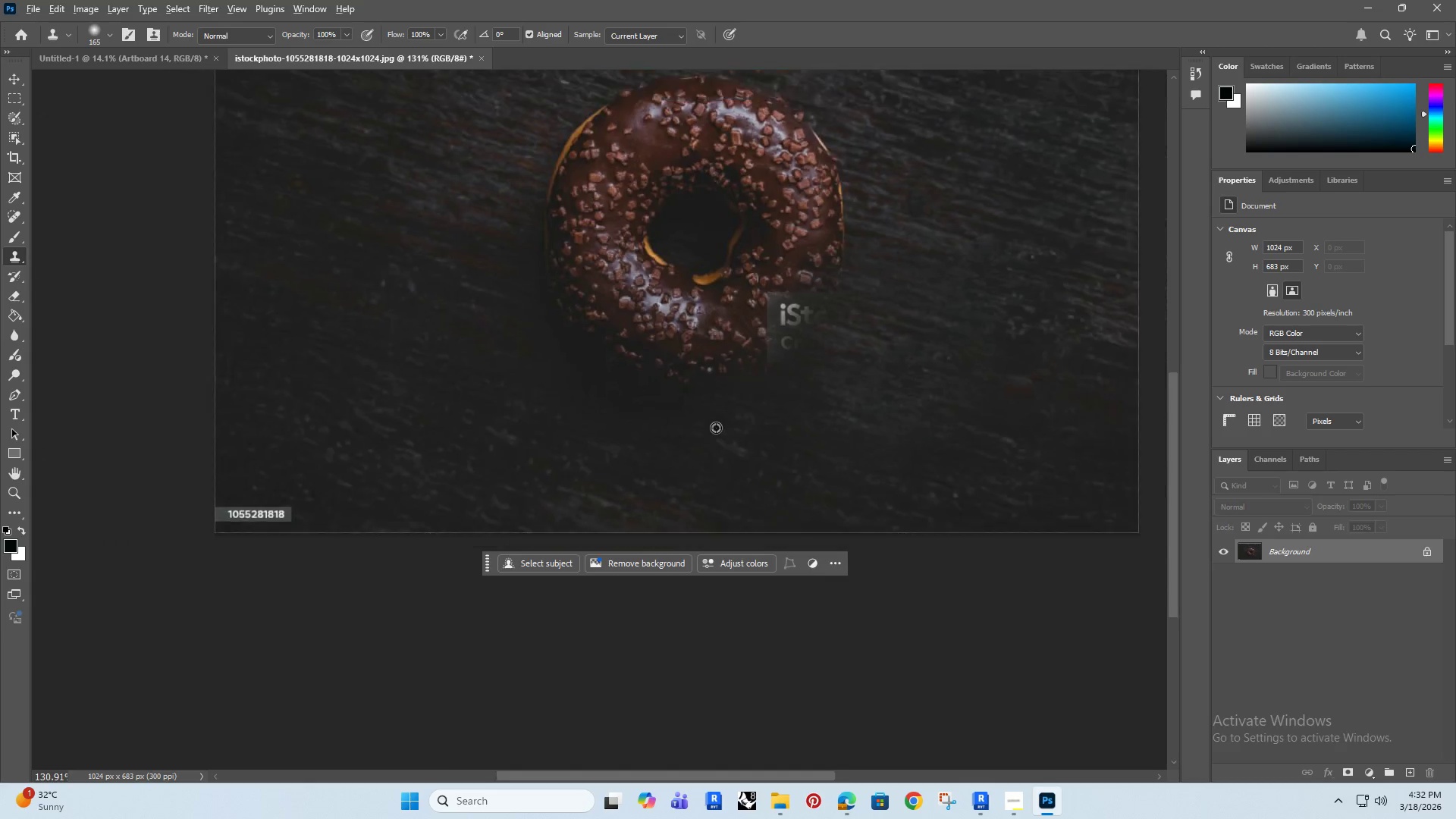 
hold_key(key=AltRight, duration=1.11)
scroll: coordinate [520, 477], scroll_direction: down, amount: 7.0
 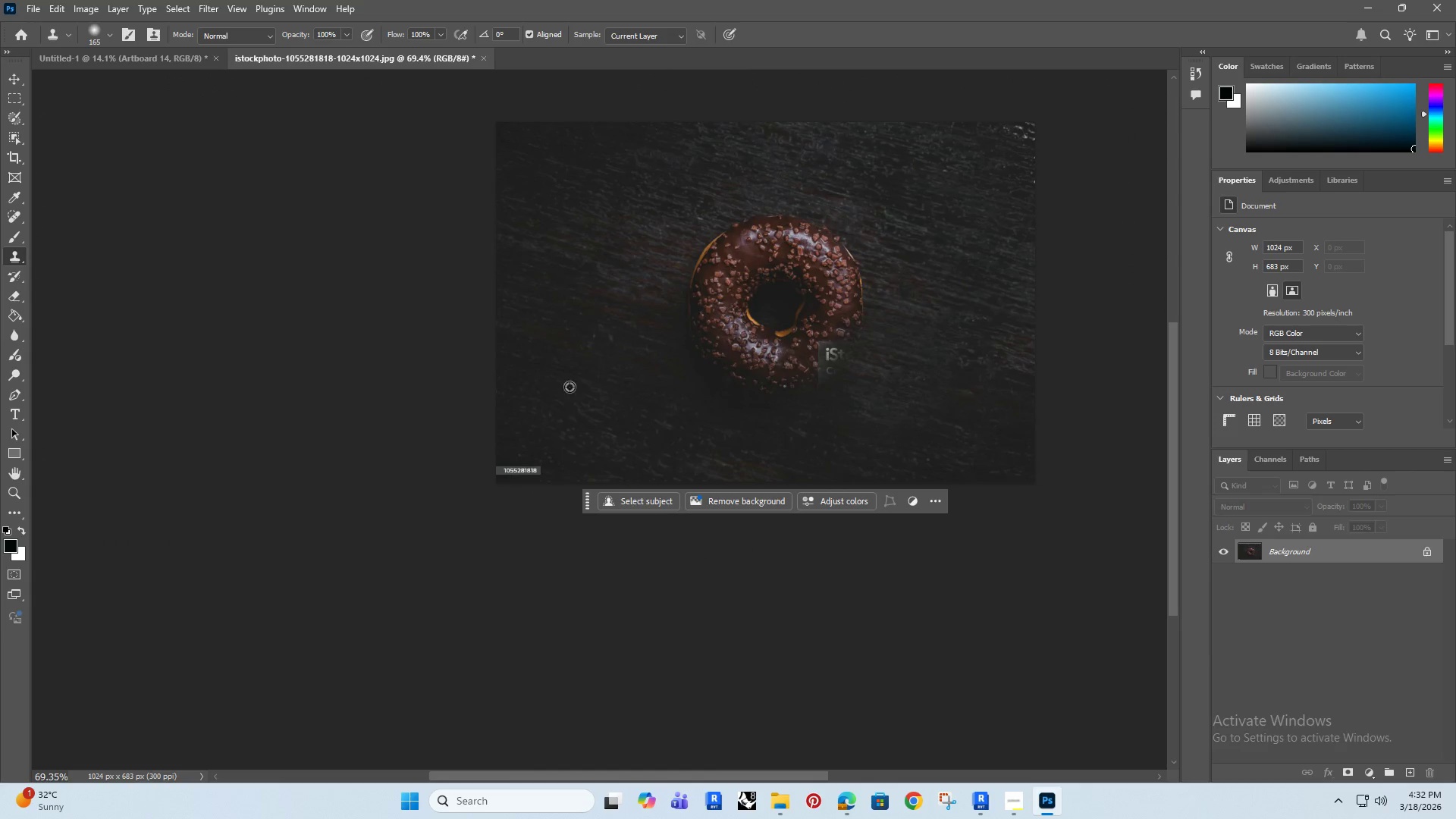 
key(Alt+AltRight)
 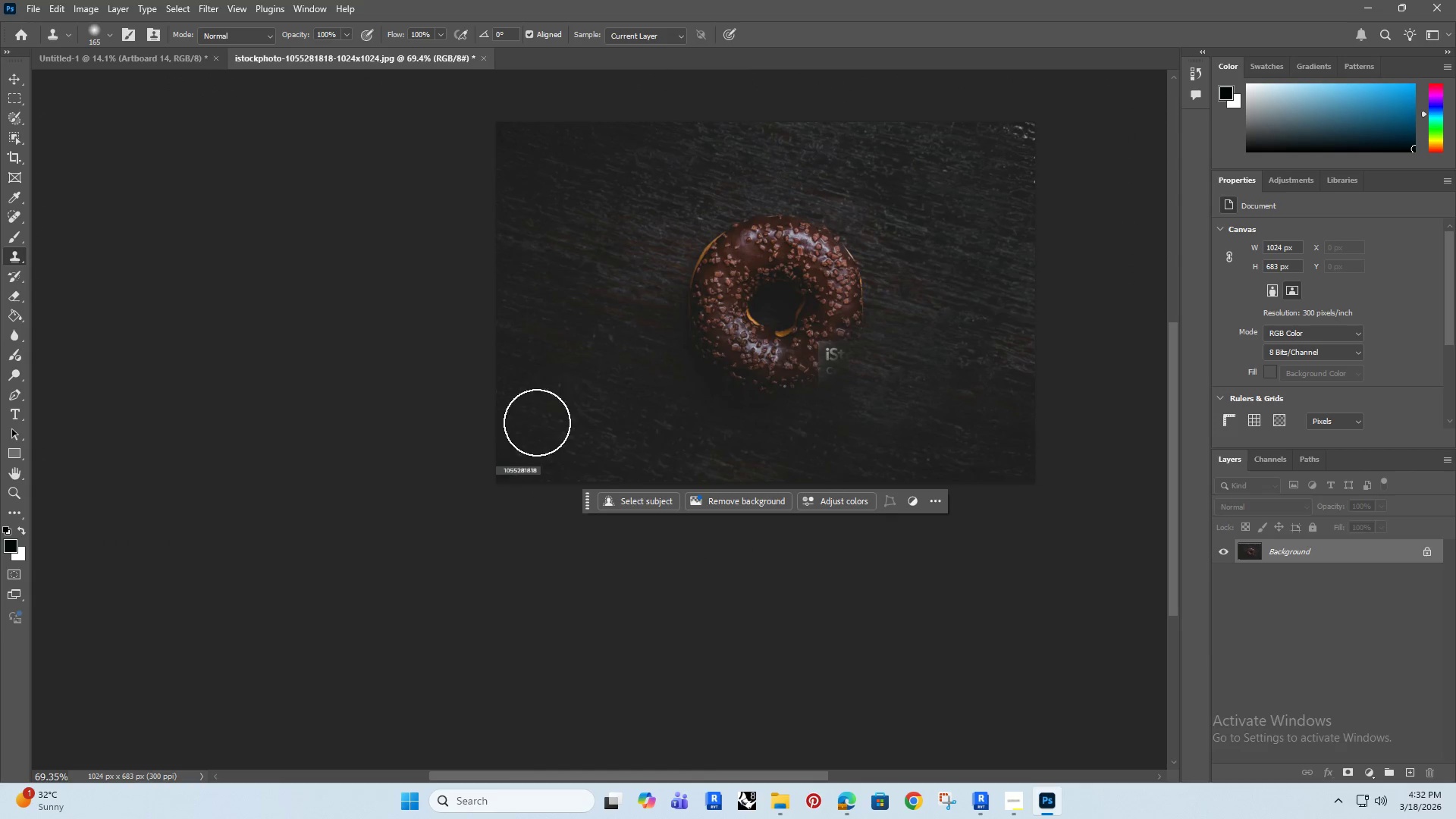 
left_click_drag(start_coordinate=[527, 444], to_coordinate=[506, 472])
 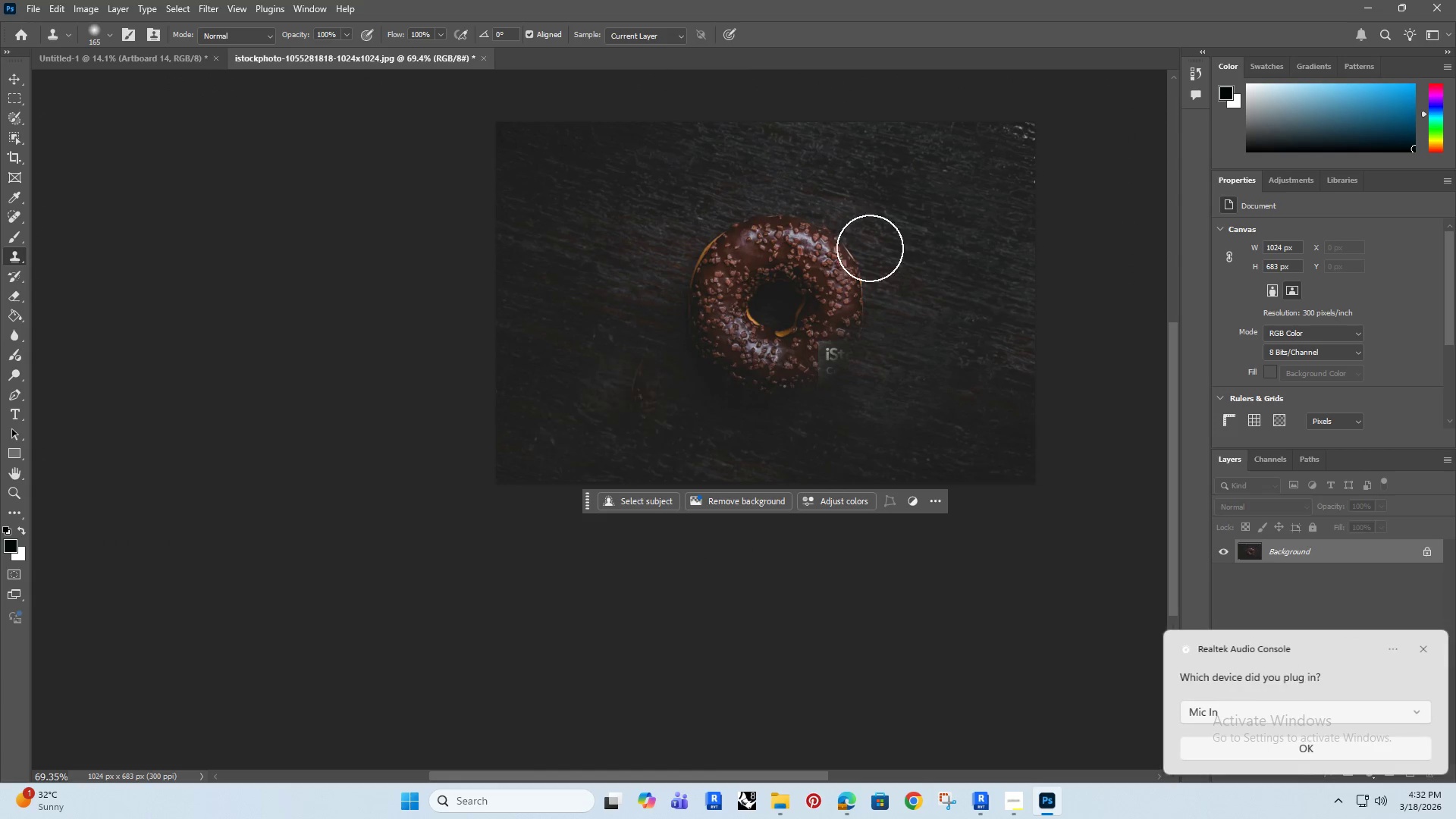 
hold_key(key=Space, duration=0.56)
 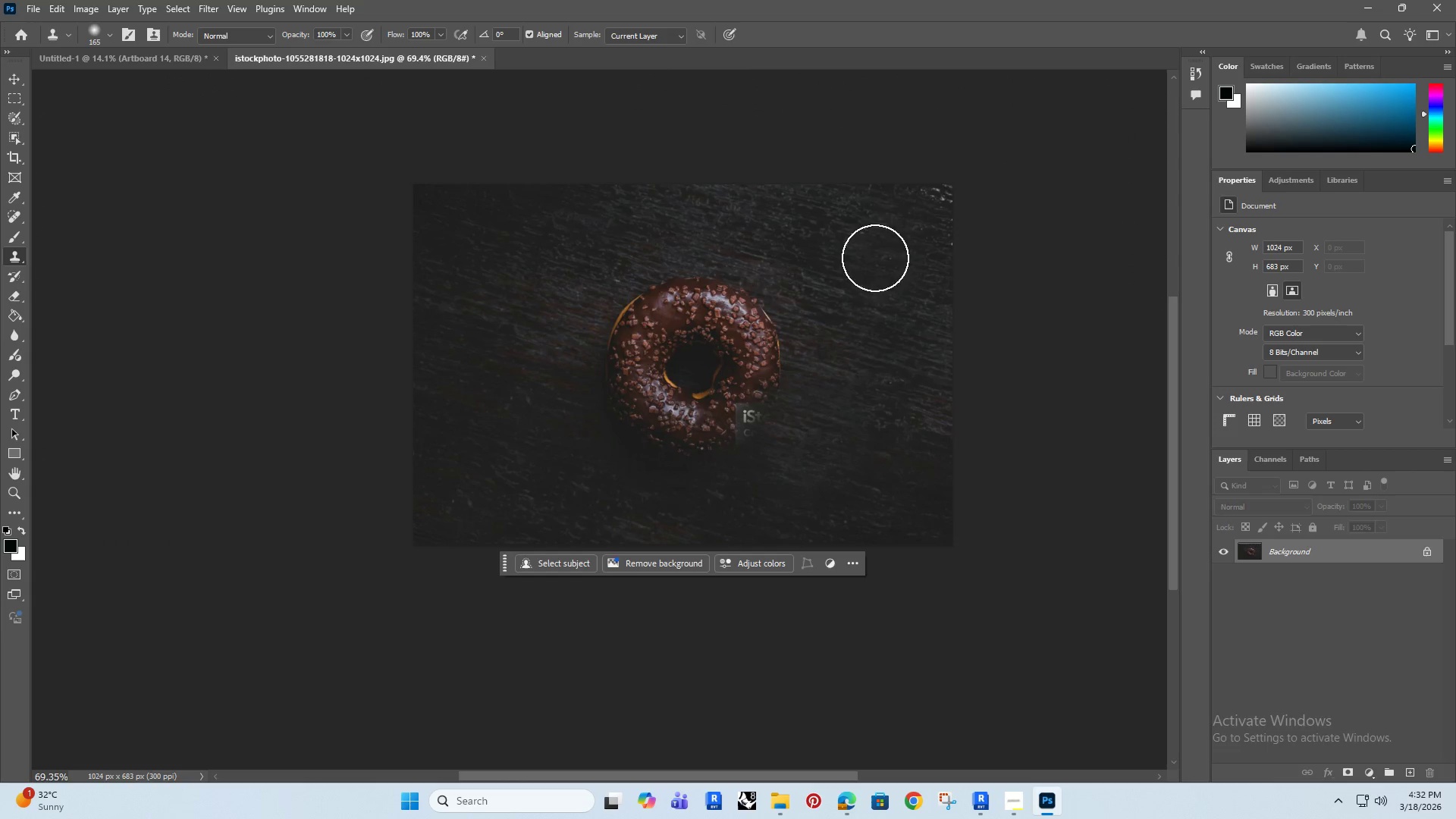 
left_click_drag(start_coordinate=[1022, 179], to_coordinate=[940, 241])
 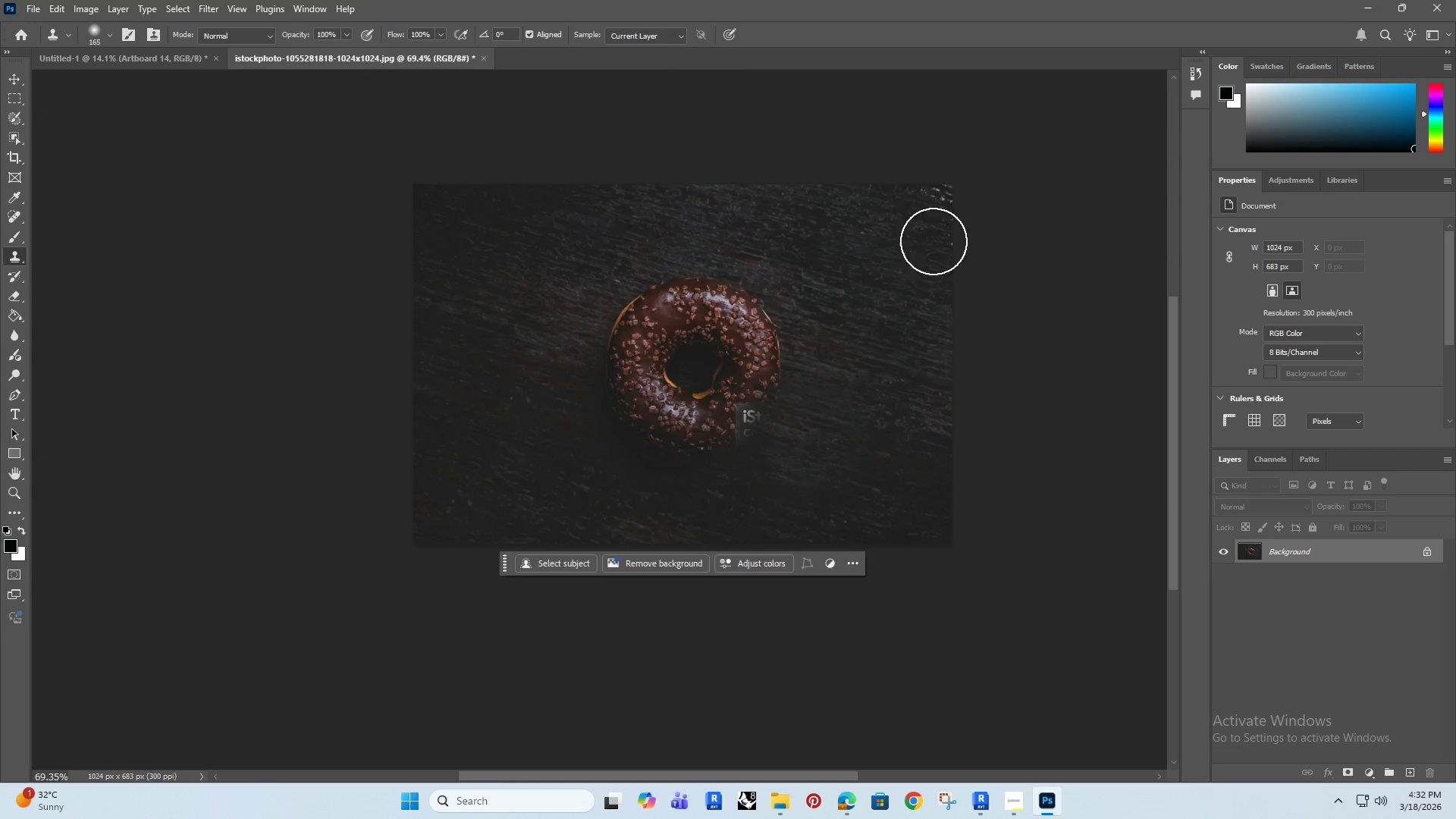 
hold_key(key=AltRight, duration=0.33)
left_click([912, 232])
 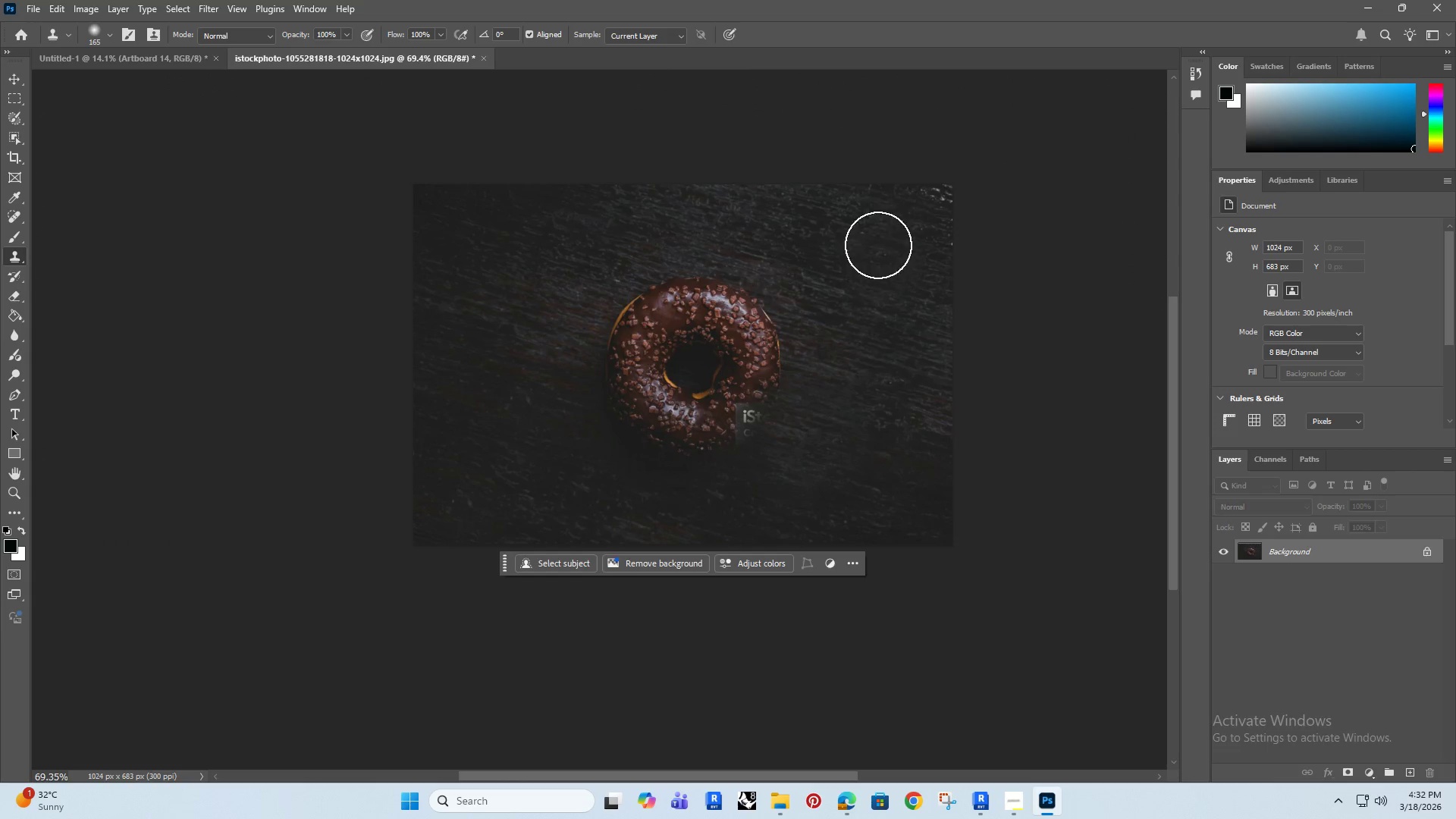 
left_click_drag(start_coordinate=[876, 247], to_coordinate=[920, 279])
 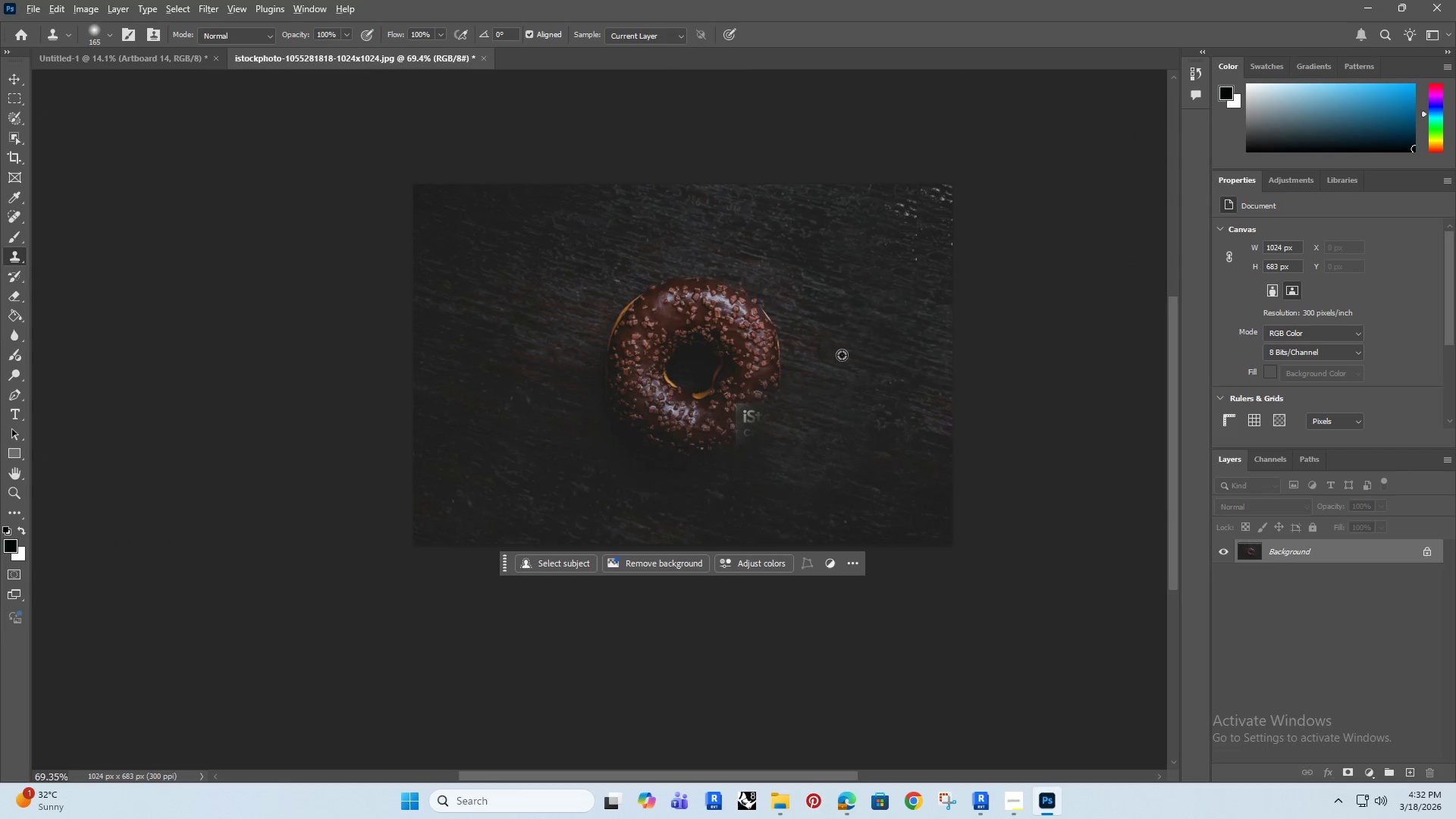 
hold_key(key=AltRight, duration=1.0)
scroll: coordinate [689, 536], scroll_direction: up, amount: 14.0
 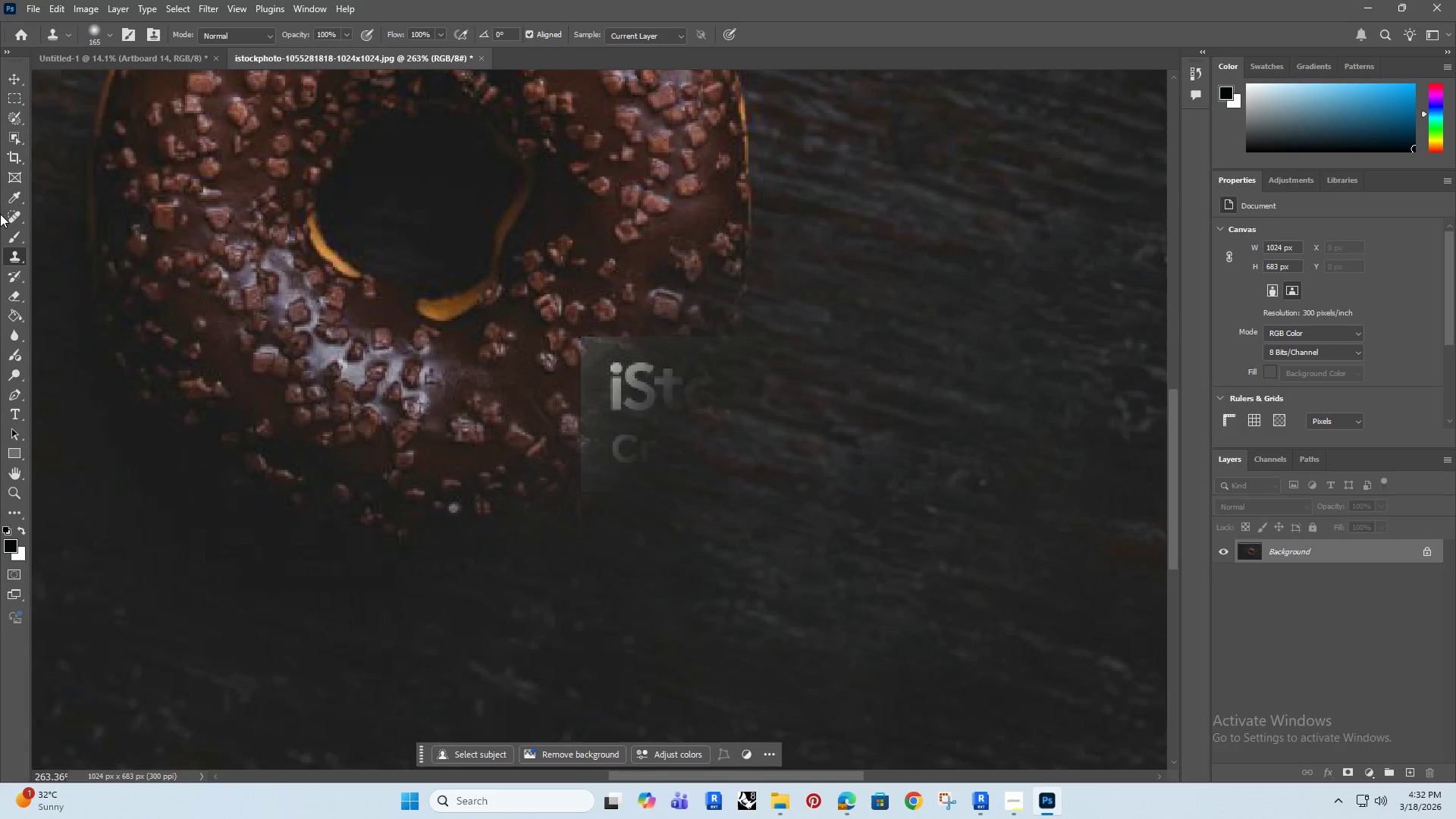 
hold_key(key=ControlRight, duration=1.14)
 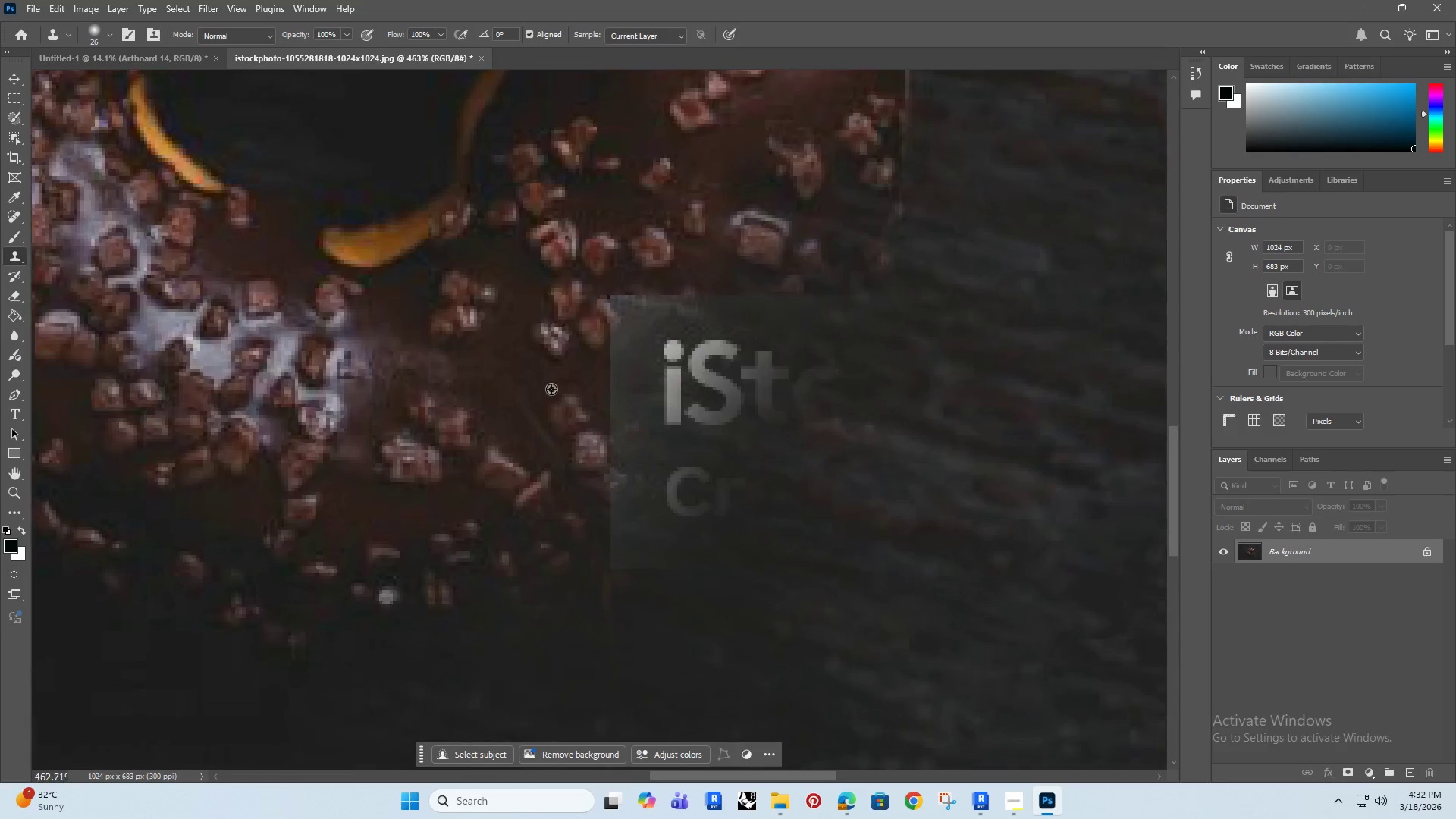 
hold_key(key=AltRight, duration=1.08)
 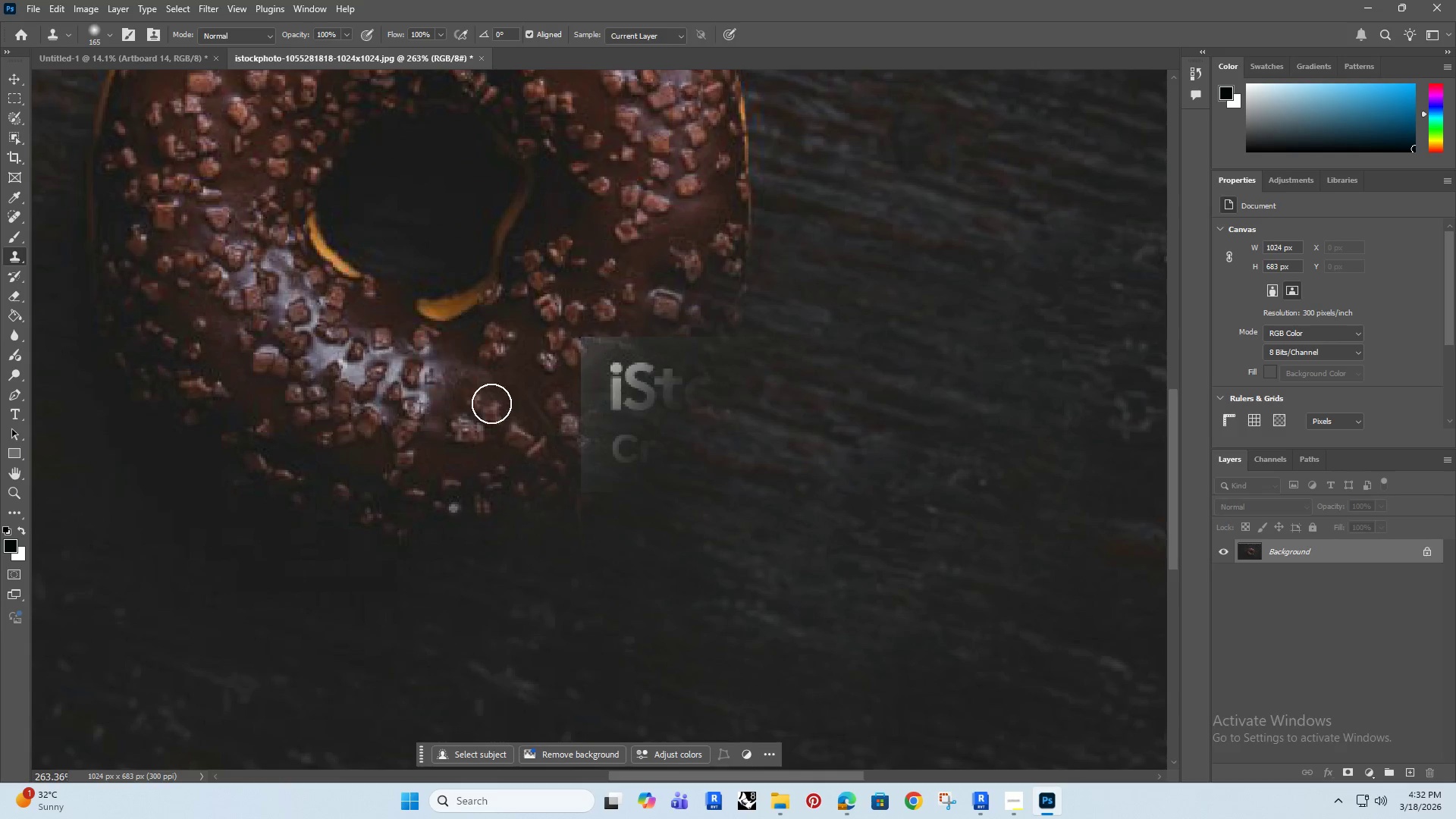 
hold_key(key=AltRight, duration=0.45)
 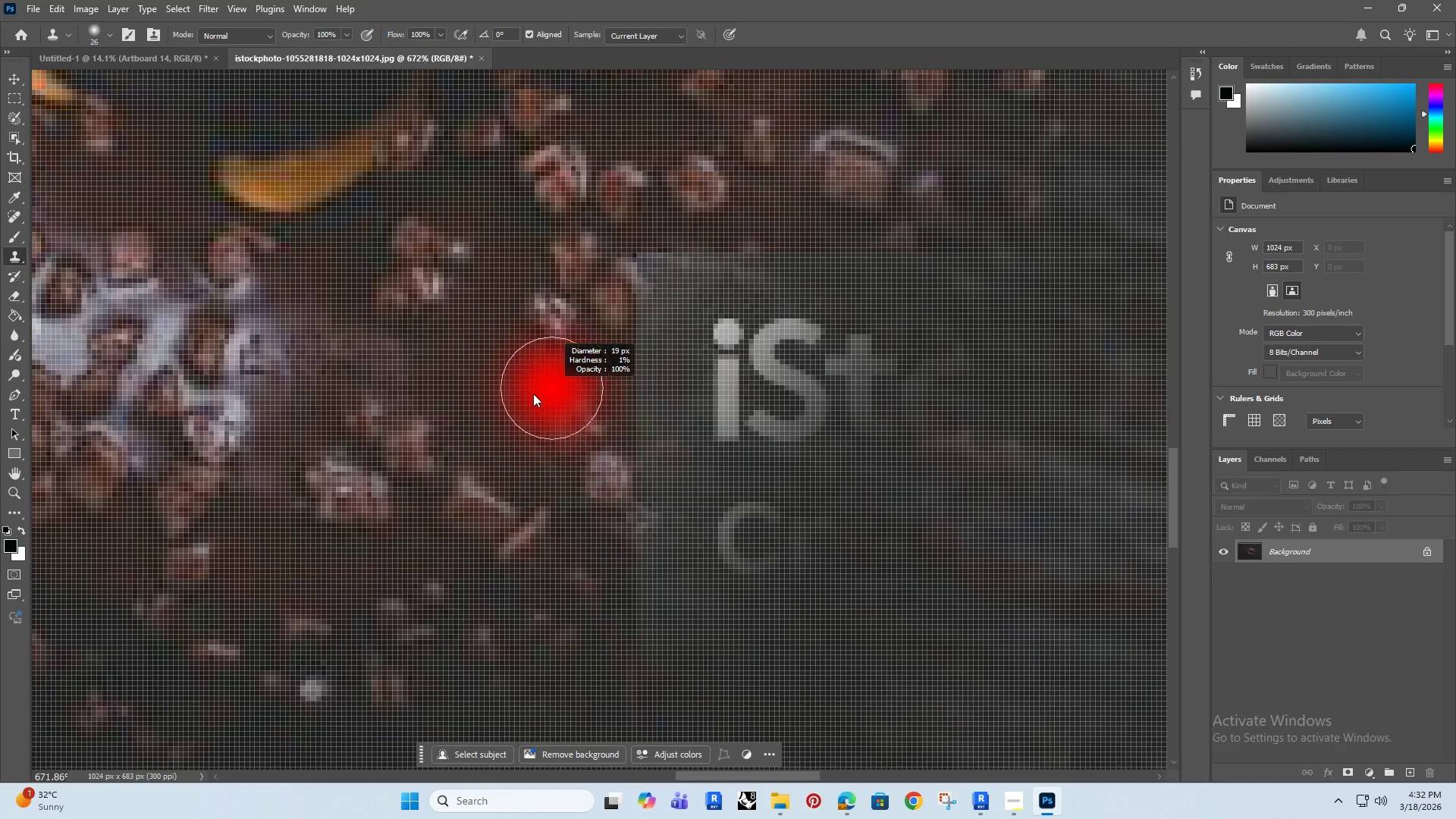 
hold_key(key=AltRight, duration=0.36)
 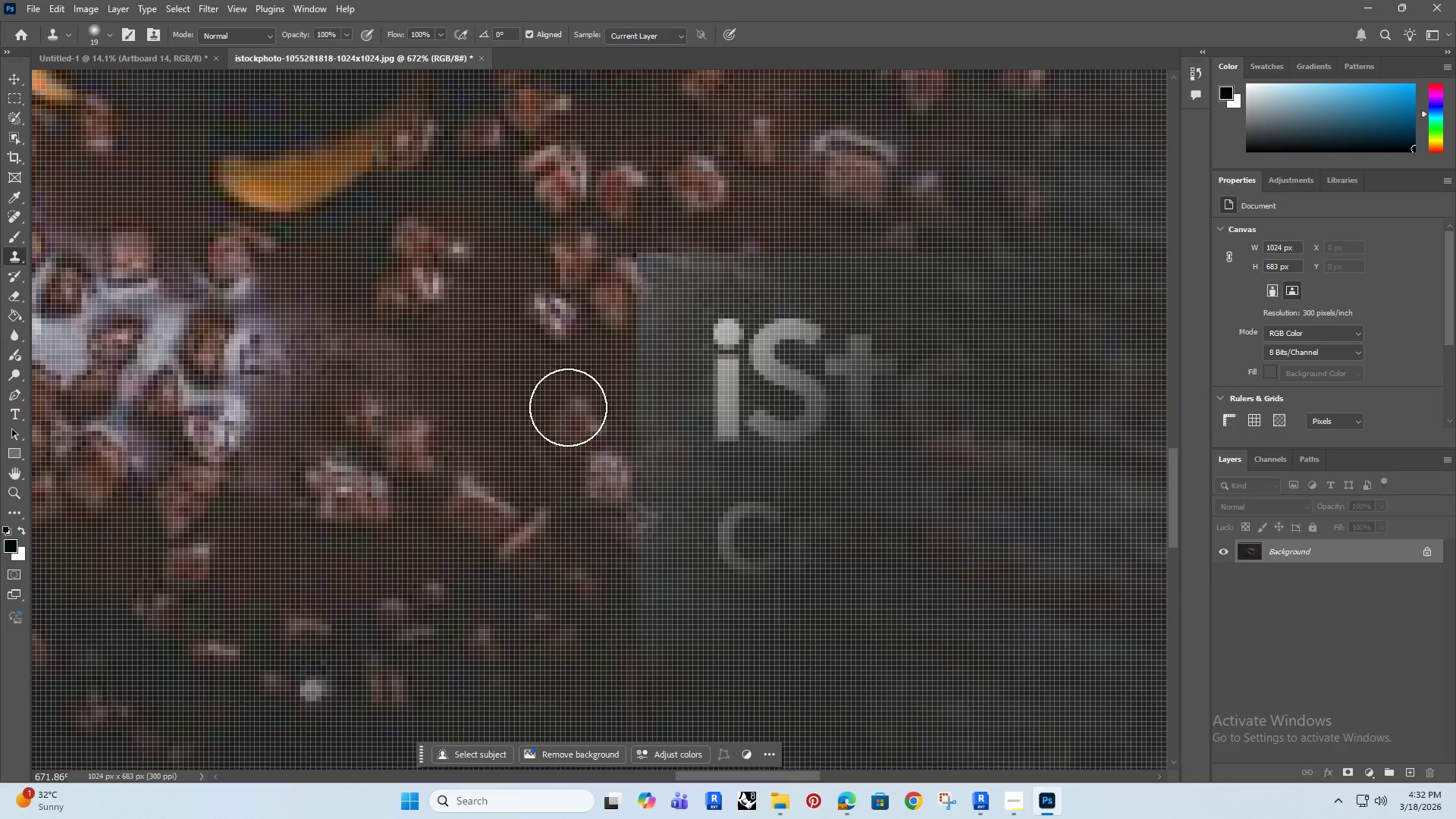 
key(Alt+Control+ControlRight)
 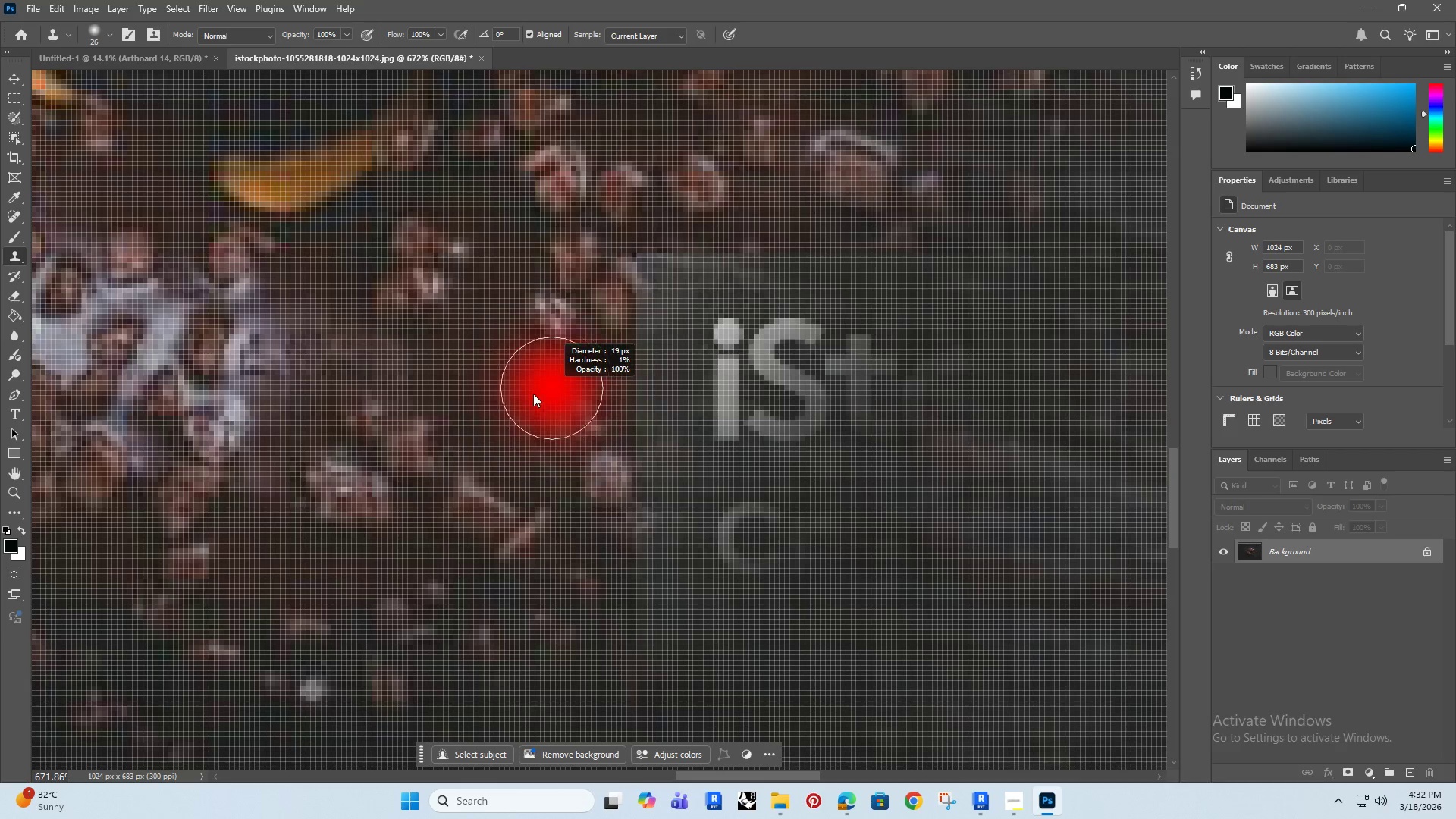 
scroll: coordinate [551, 389], scroll_direction: up, amount: 10.0
 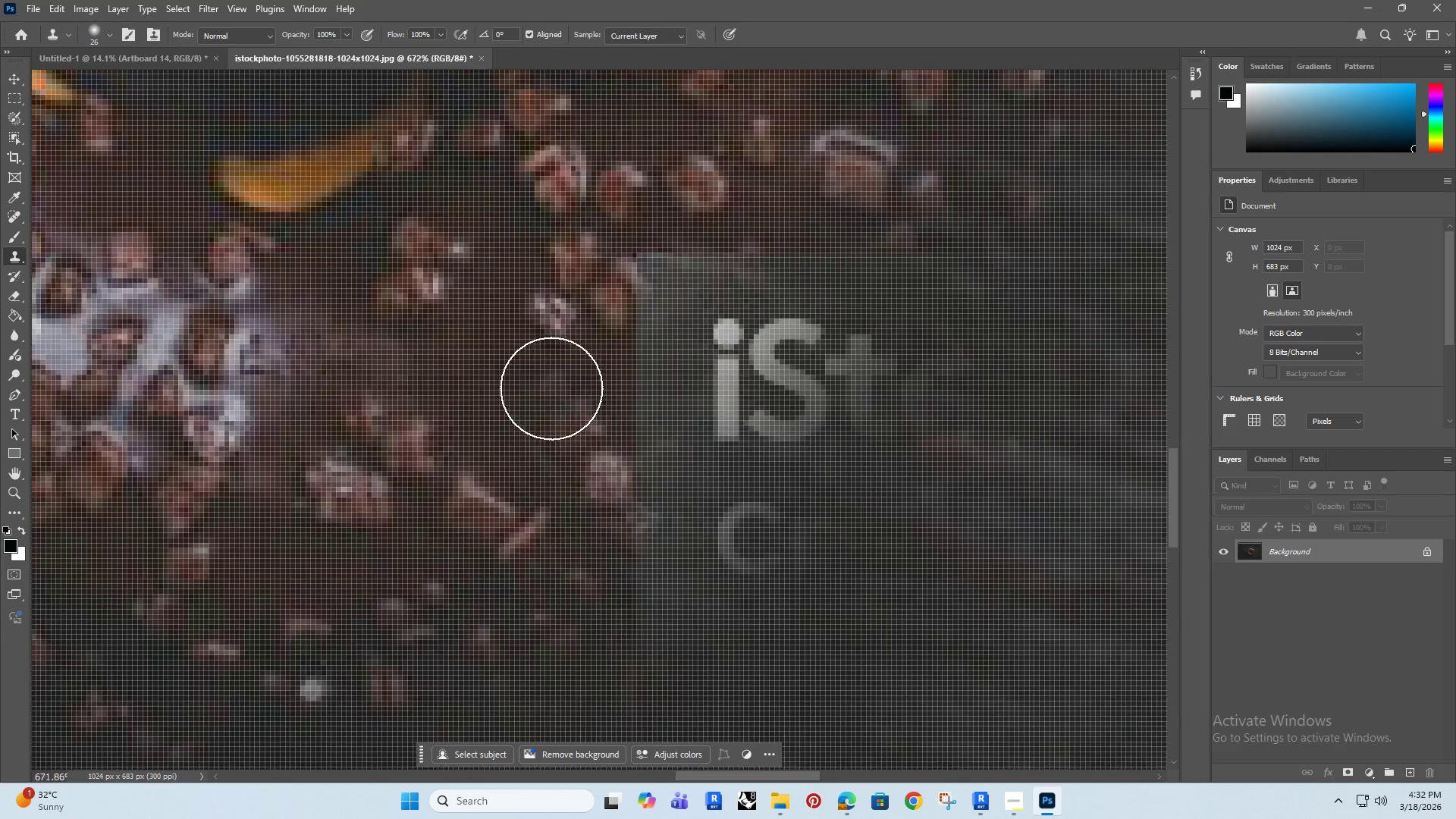 
hold_key(key=AltRight, duration=0.31)
left_click([502, 374])
 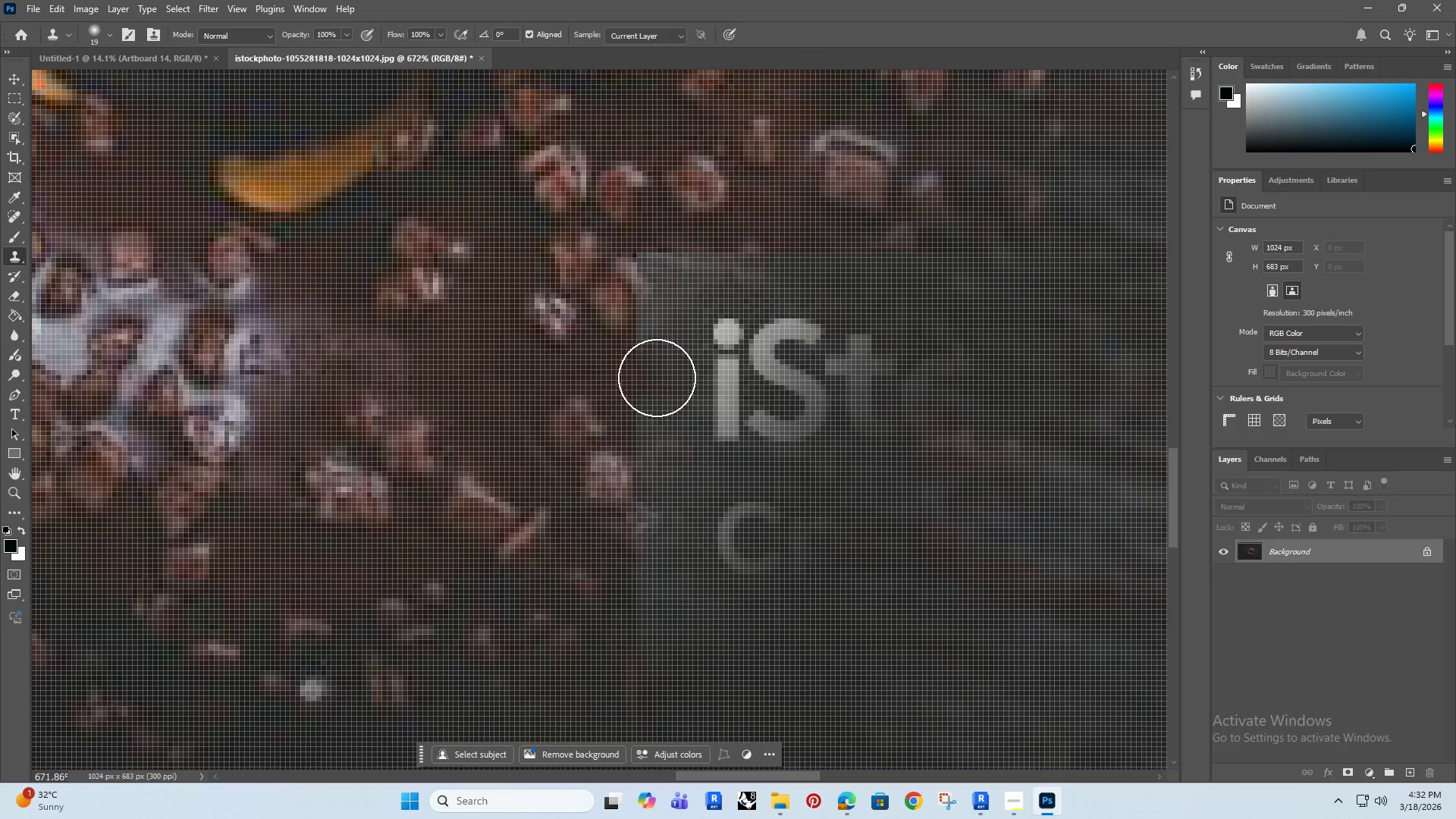 
left_click_drag(start_coordinate=[664, 376], to_coordinate=[670, 396])
 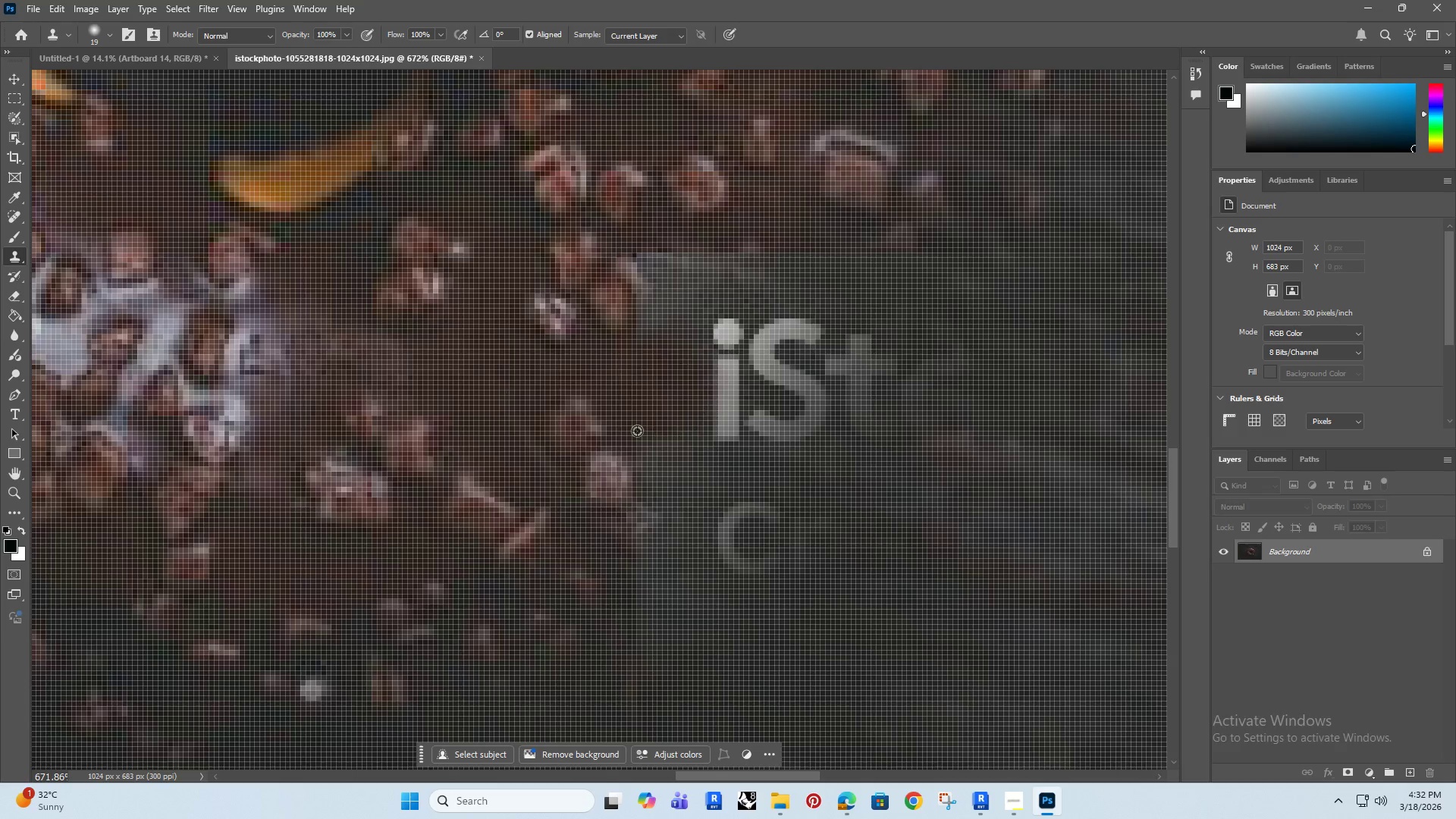 
hold_key(key=AltRight, duration=0.81)
left_click([517, 353])
 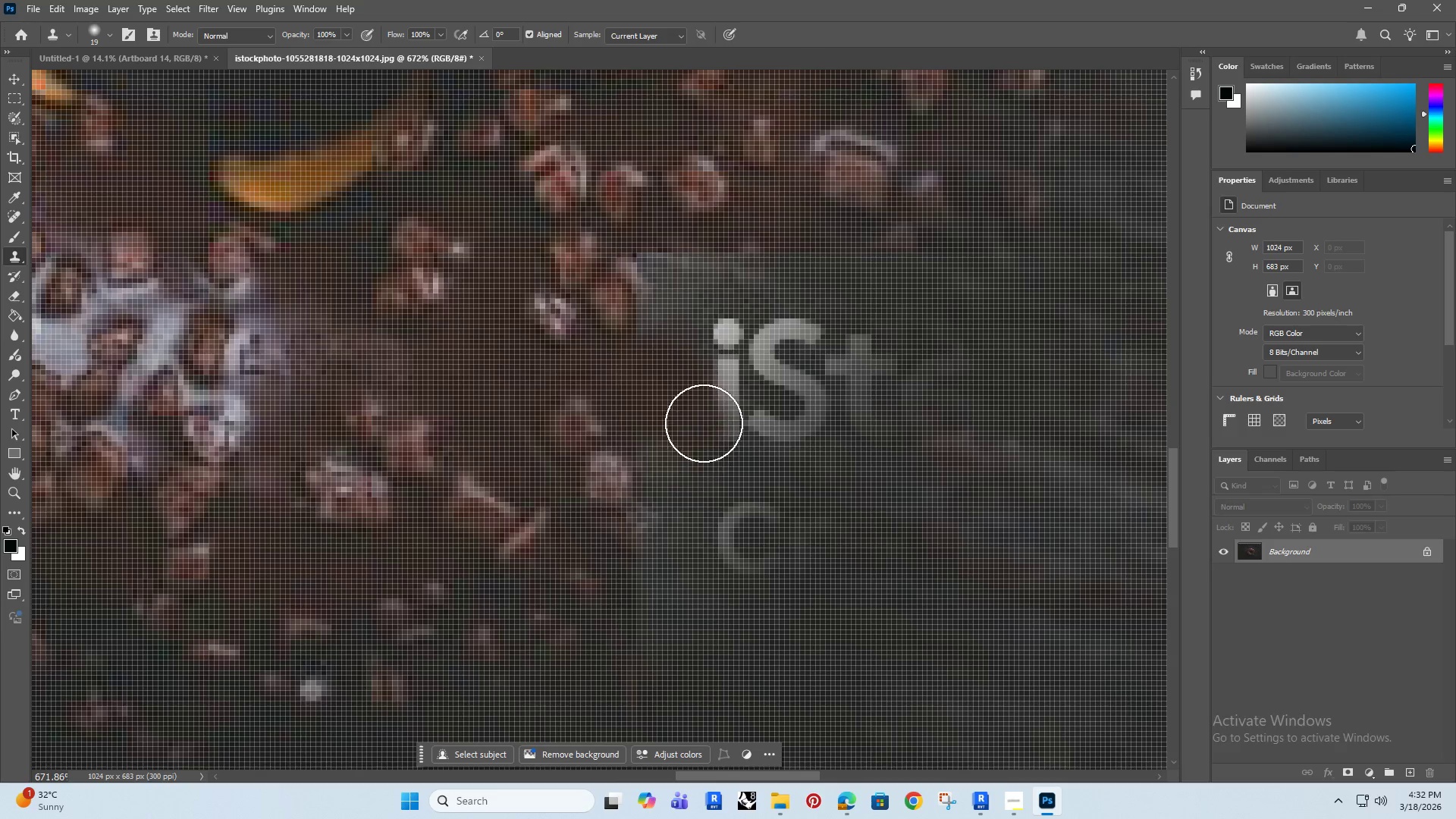 
left_click_drag(start_coordinate=[702, 420], to_coordinate=[712, 496])
 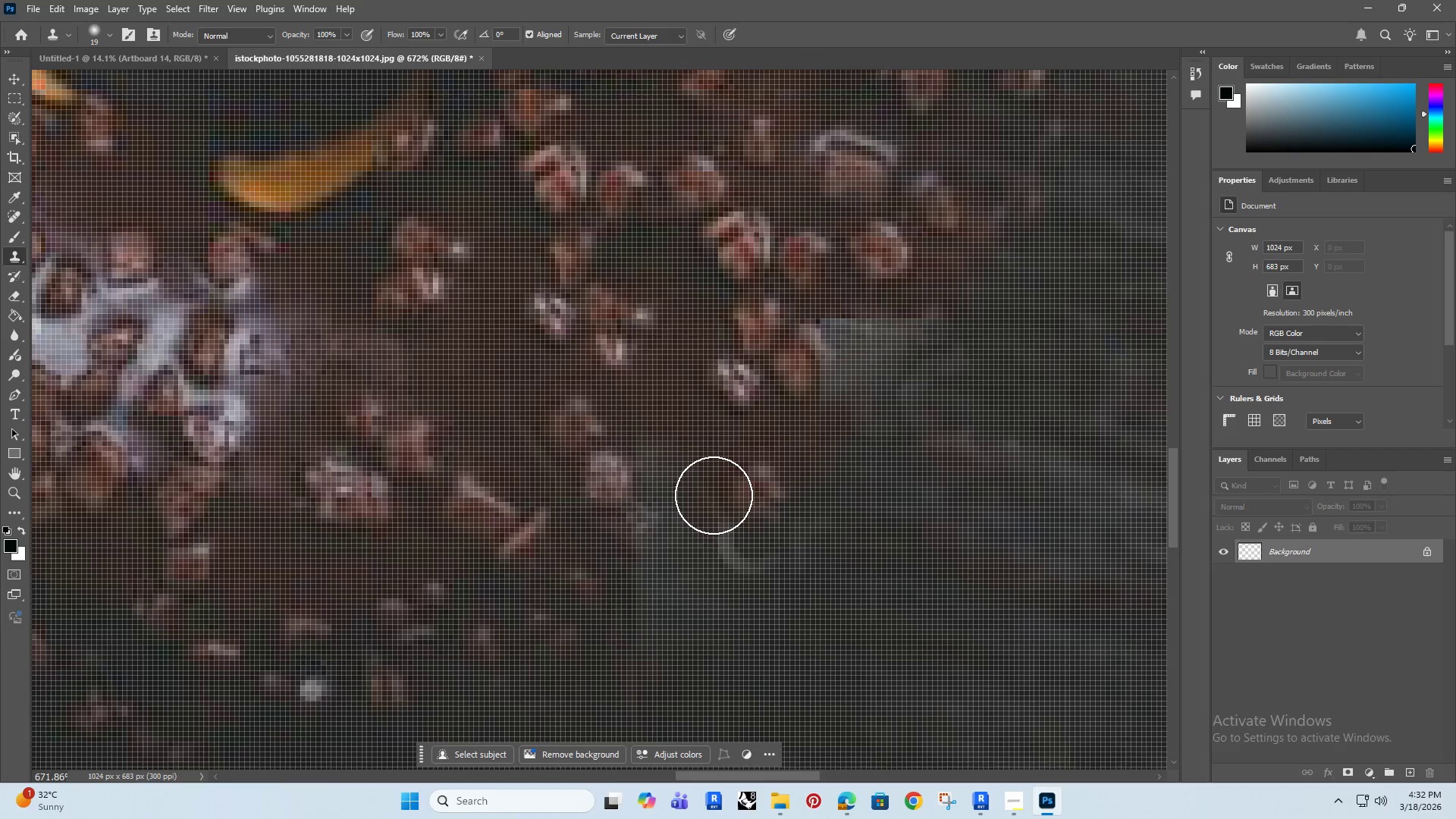 
hold_key(key=AltRight, duration=0.33)
 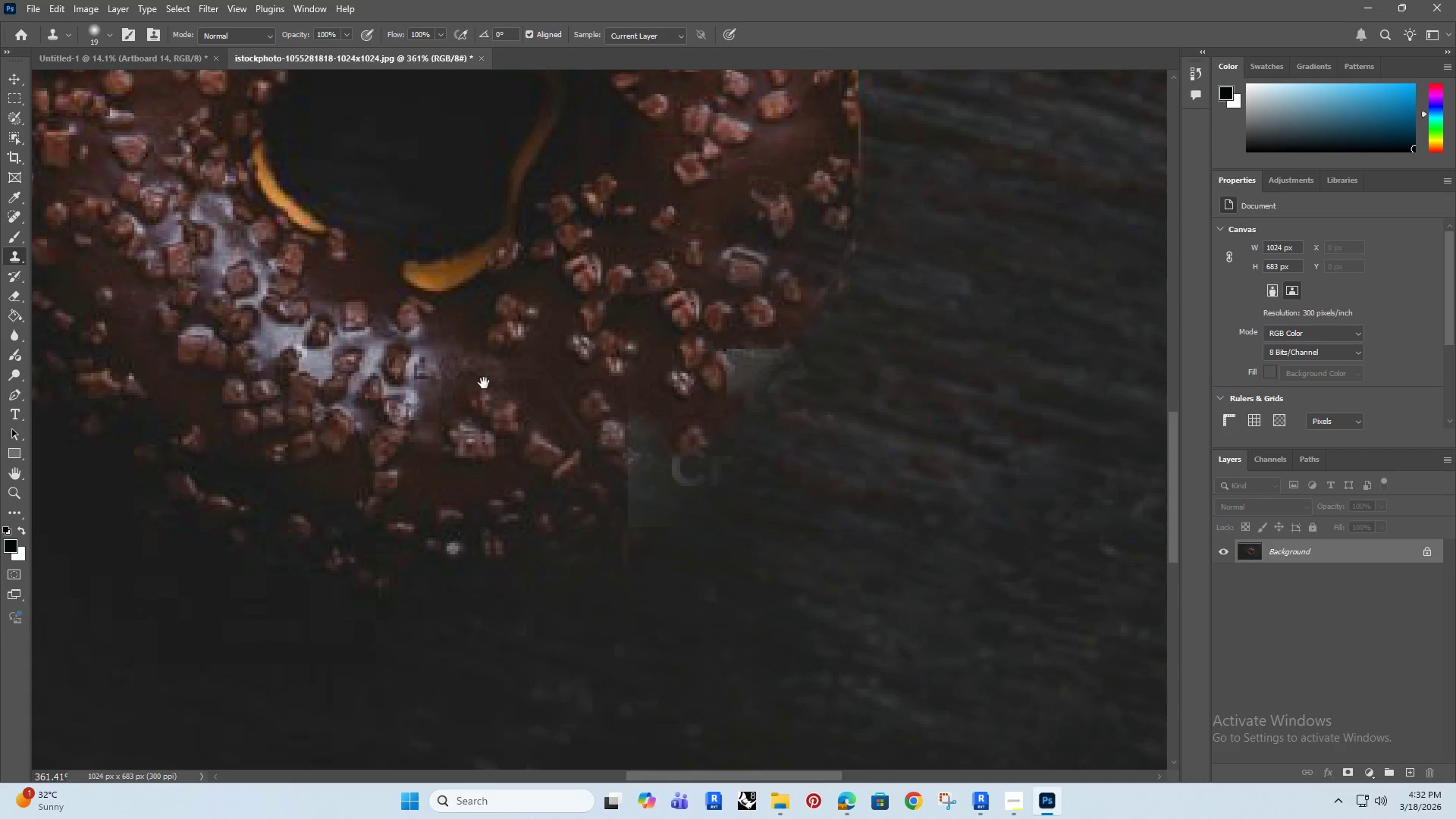 
hold_key(key=Space, duration=0.39)
 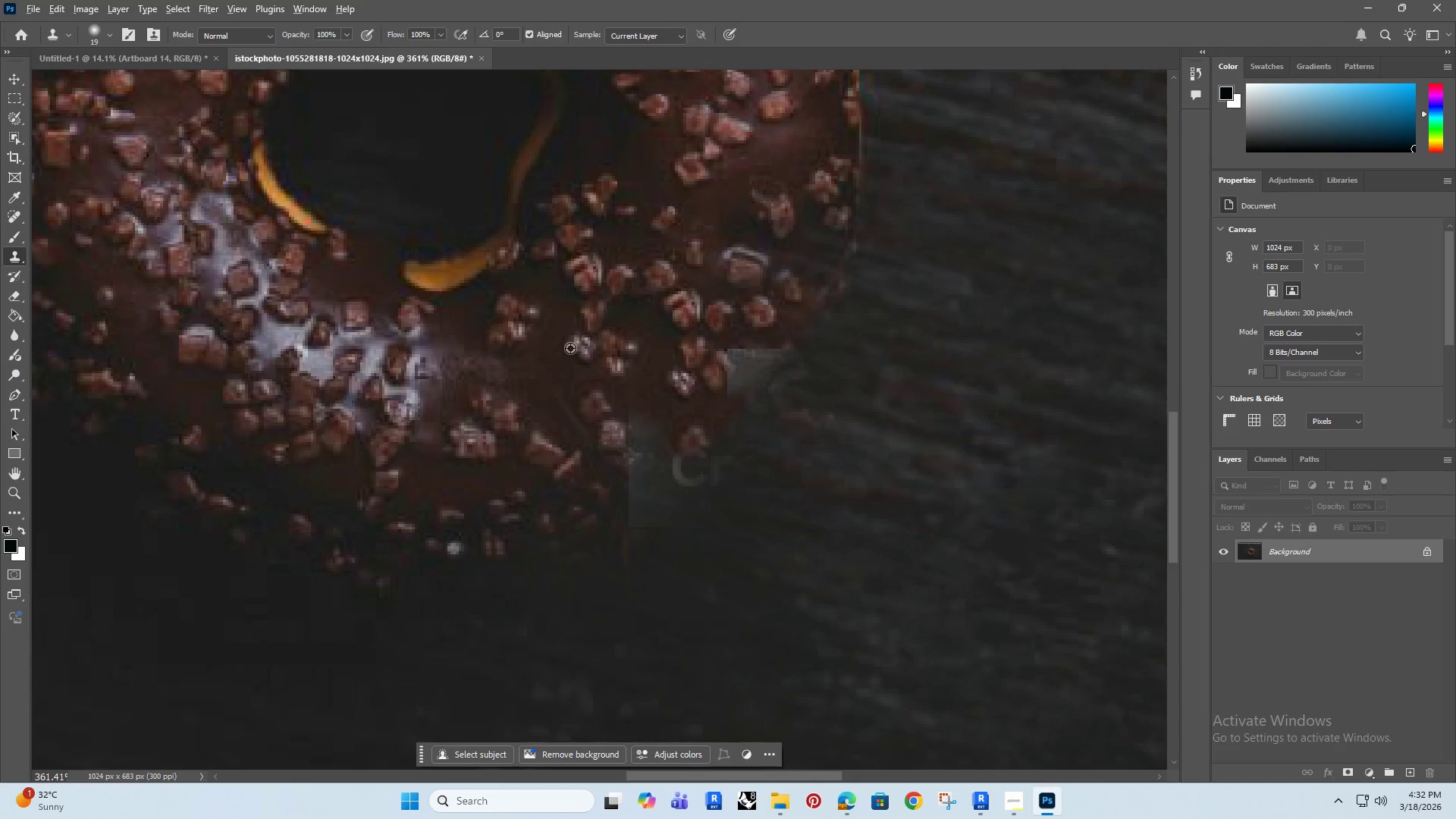 
left_click_drag(start_coordinate=[522, 427], to_coordinate=[478, 380])
 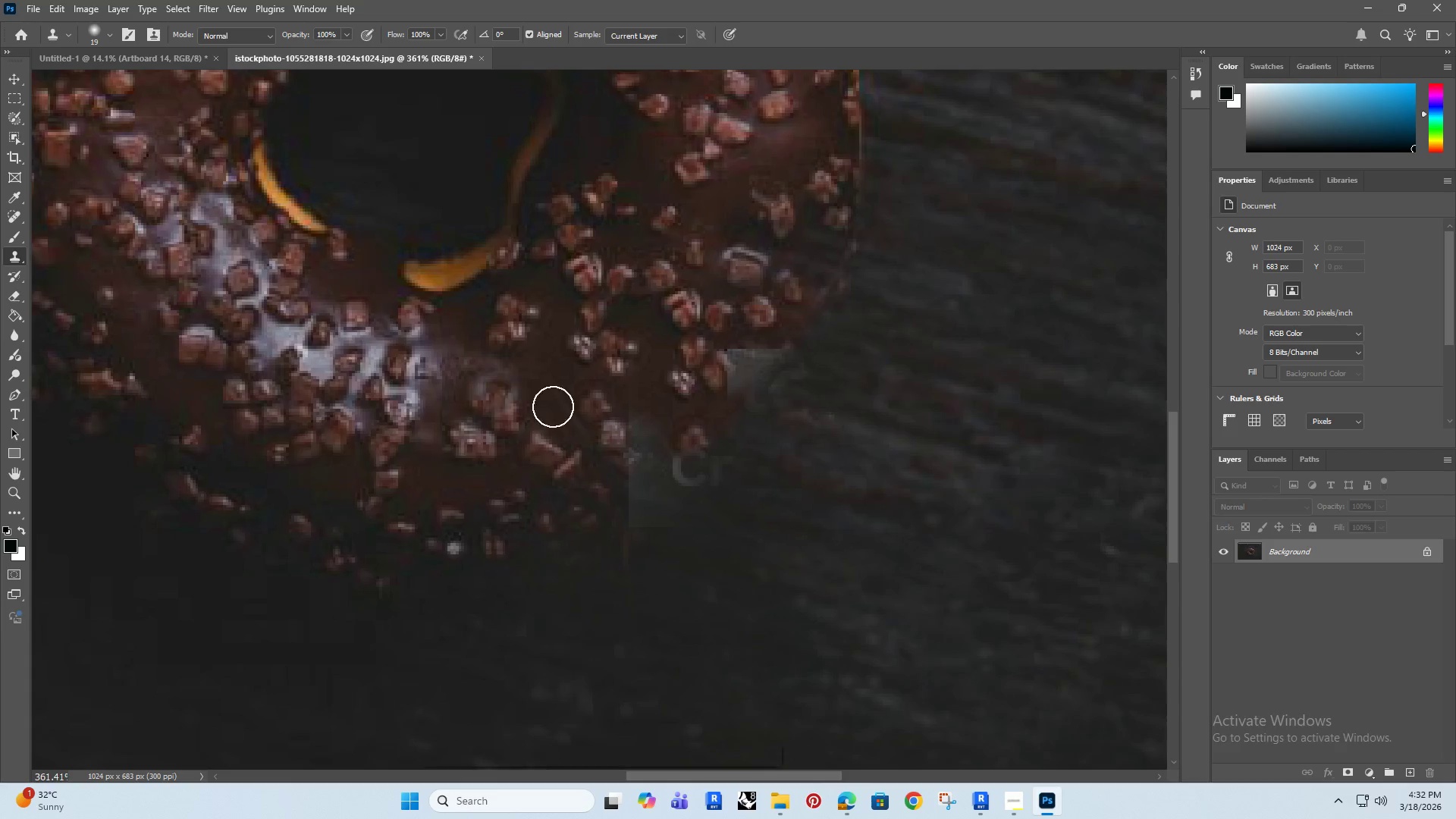 
scroll: coordinate [708, 480], scroll_direction: down, amount: 7.0
 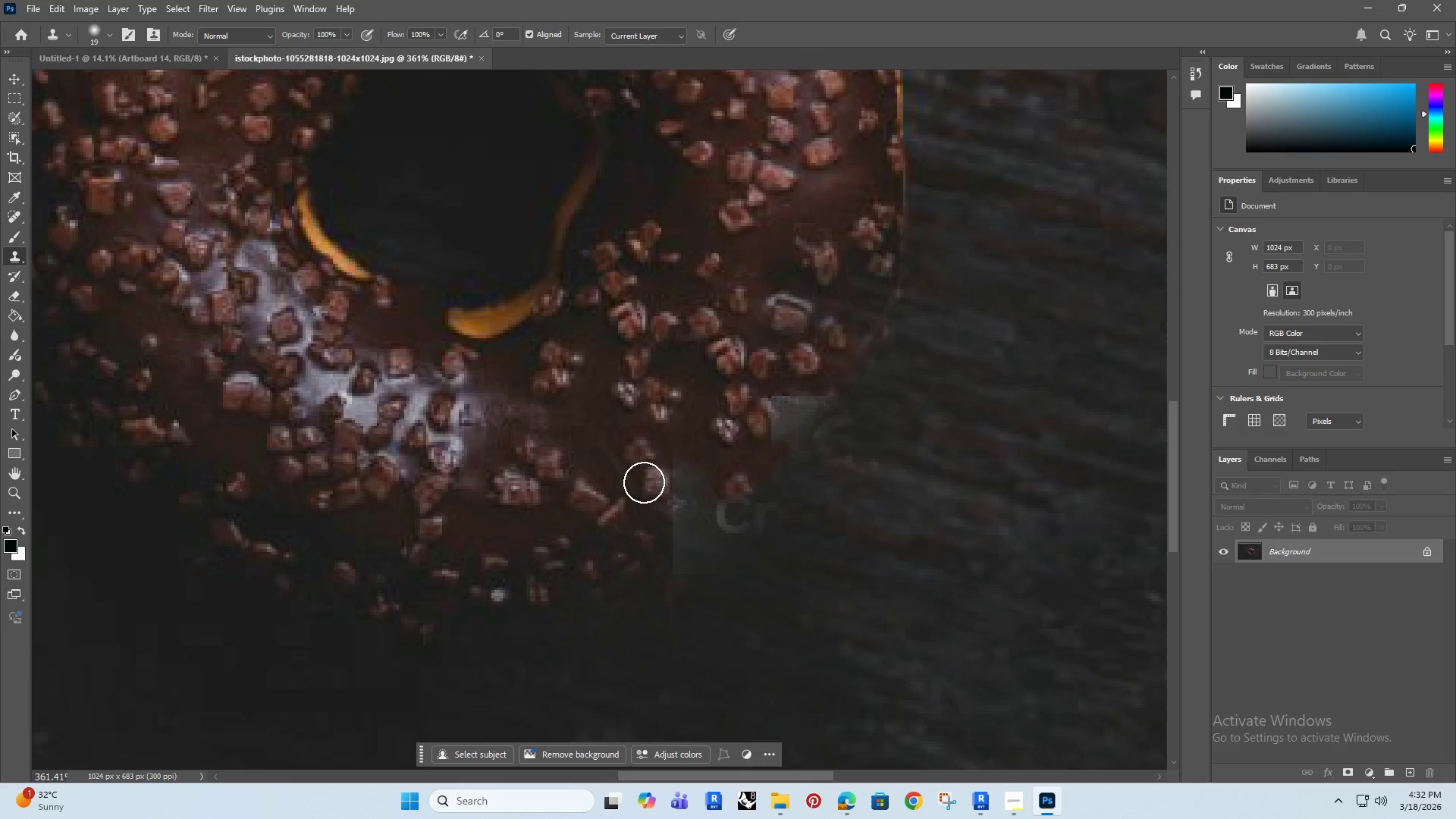 
hold_key(key=AltRight, duration=0.45)
left_click_drag(start_coordinate=[570, 348], to_coordinate=[559, 366])
 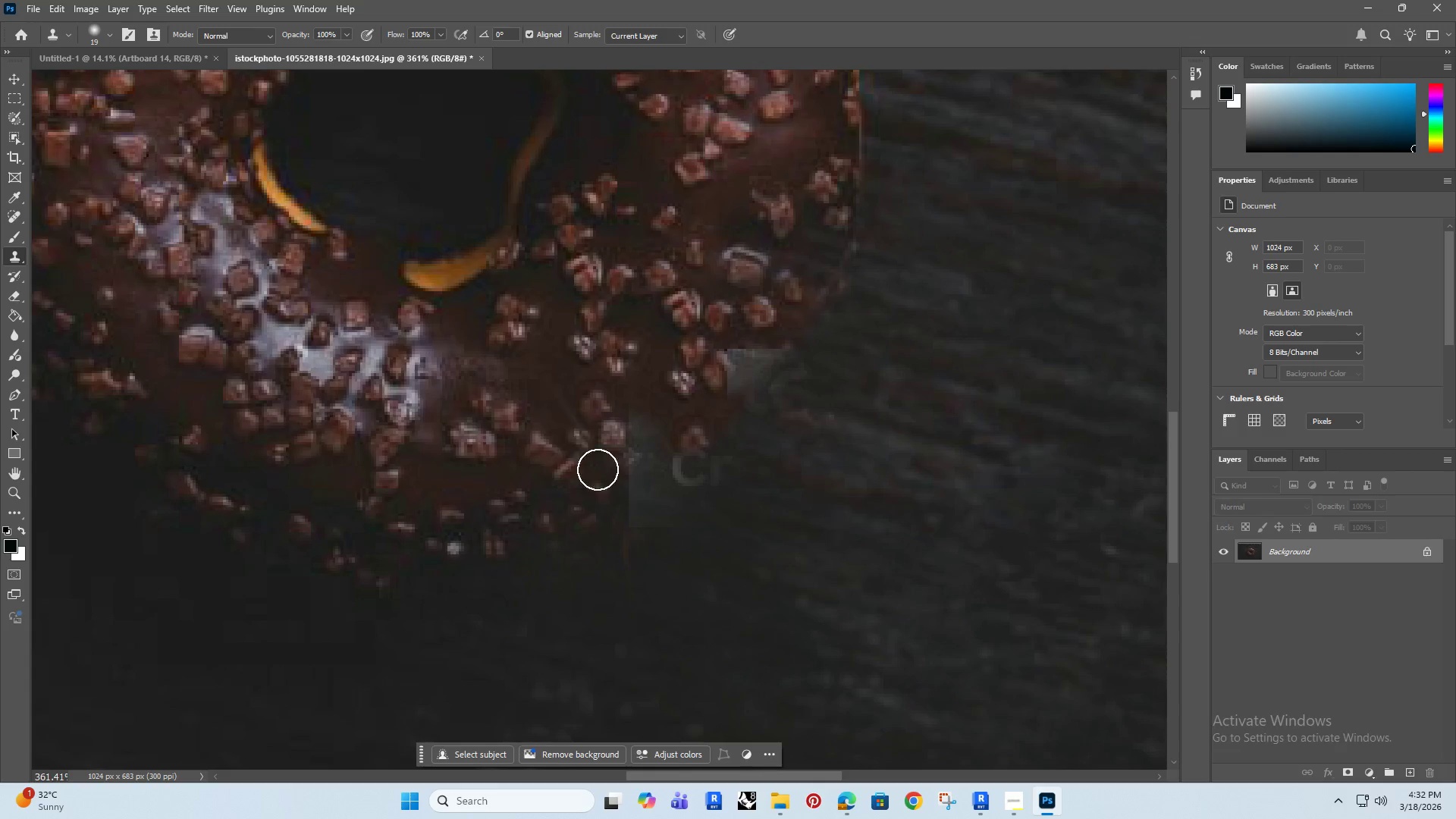 
left_click_drag(start_coordinate=[601, 470], to_coordinate=[465, 562])
 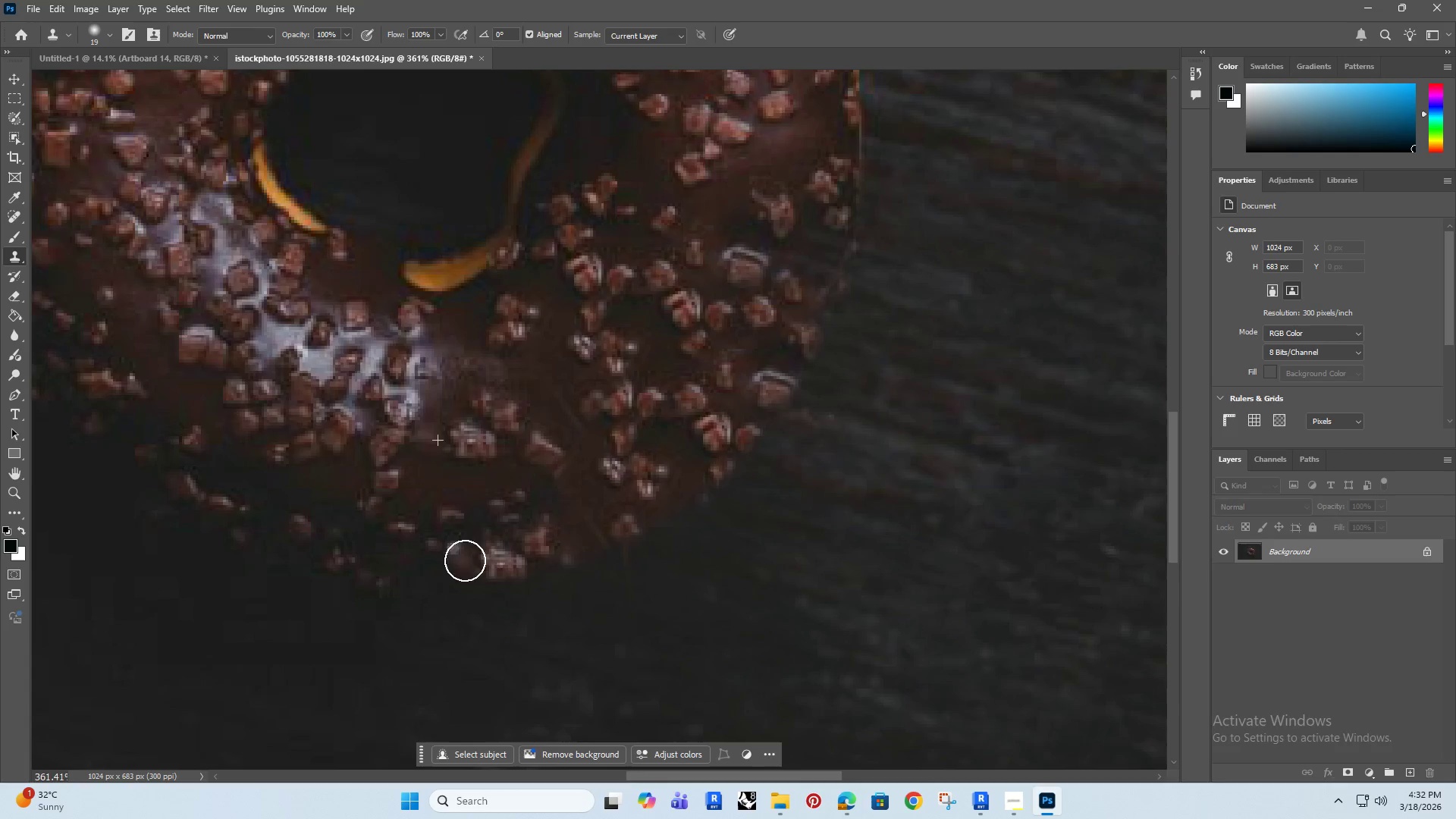 
hold_key(key=AltRight, duration=1.02)
 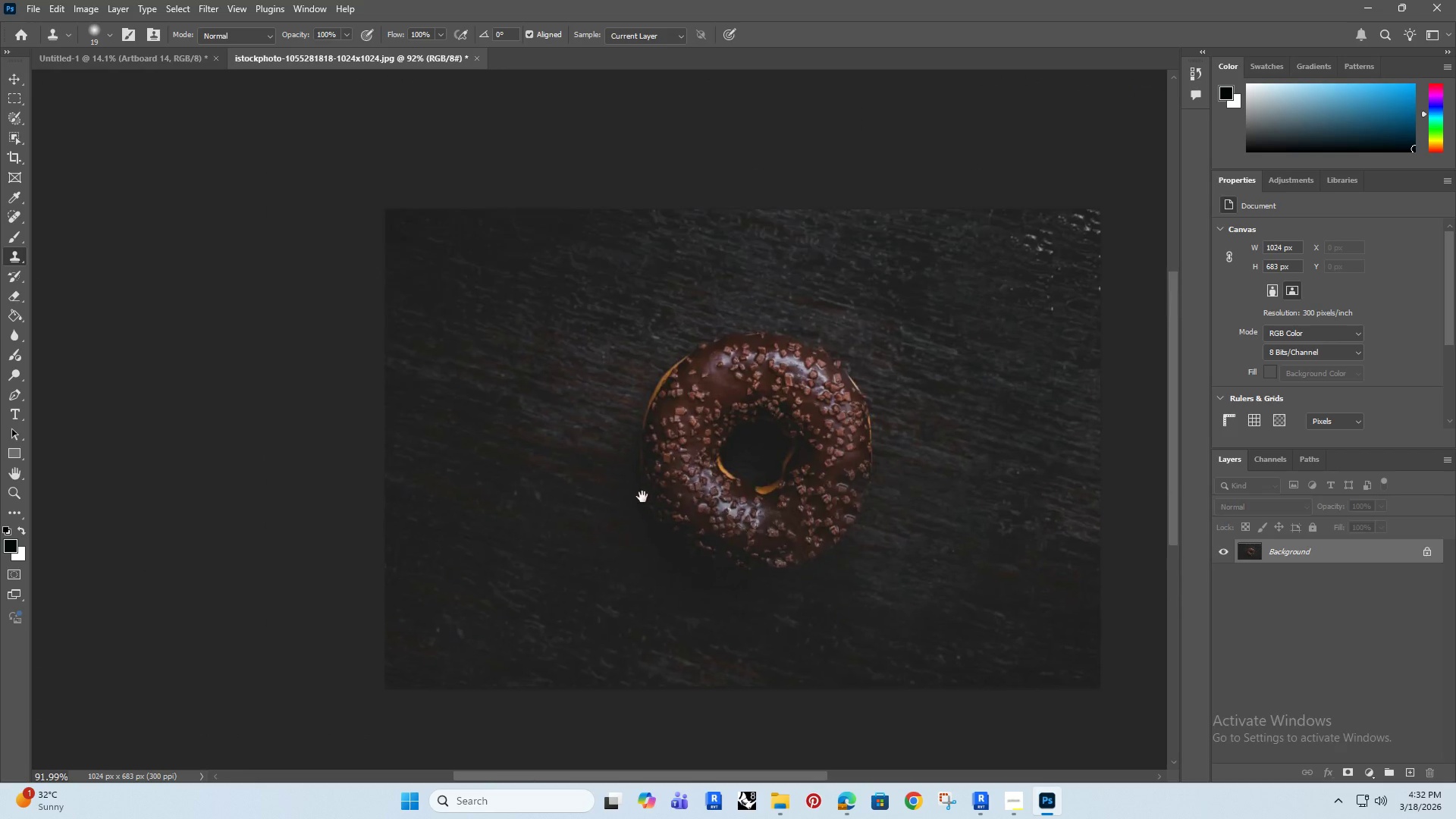 
hold_key(key=Space, duration=0.62)
 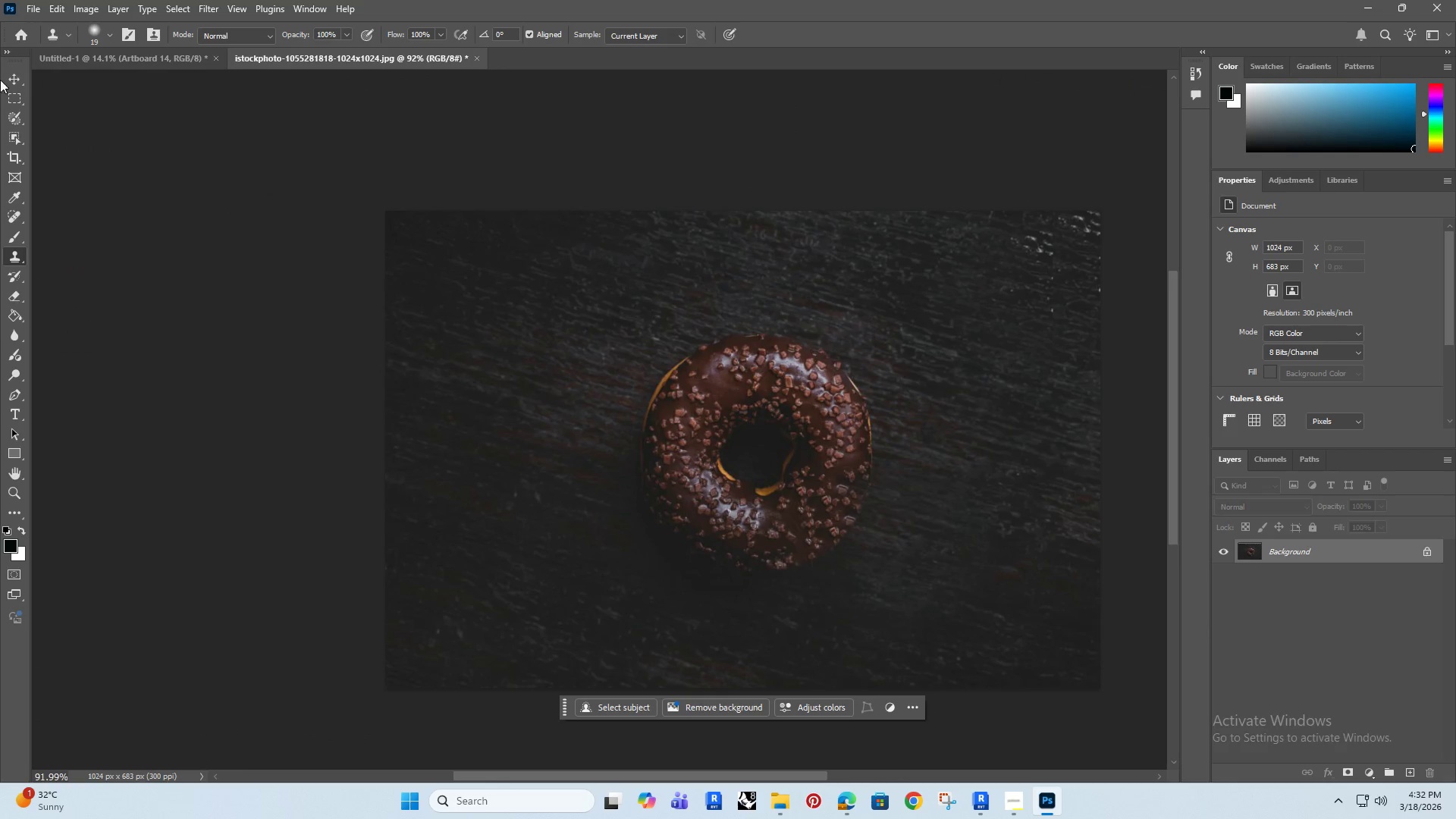 
left_click_drag(start_coordinate=[375, 339], to_coordinate=[642, 498])
 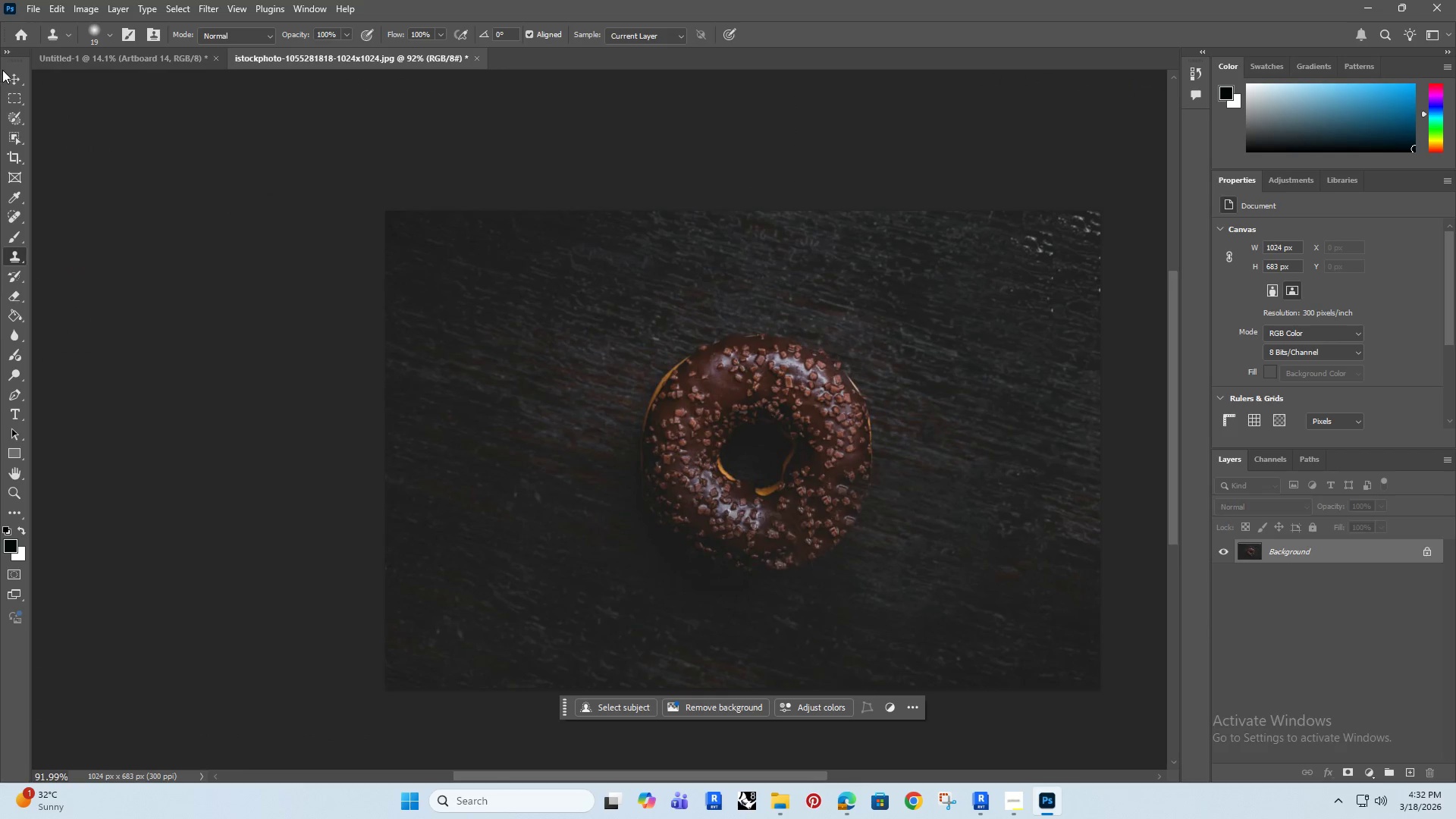 
scroll: coordinate [420, 362], scroll_direction: down, amount: 16.0
 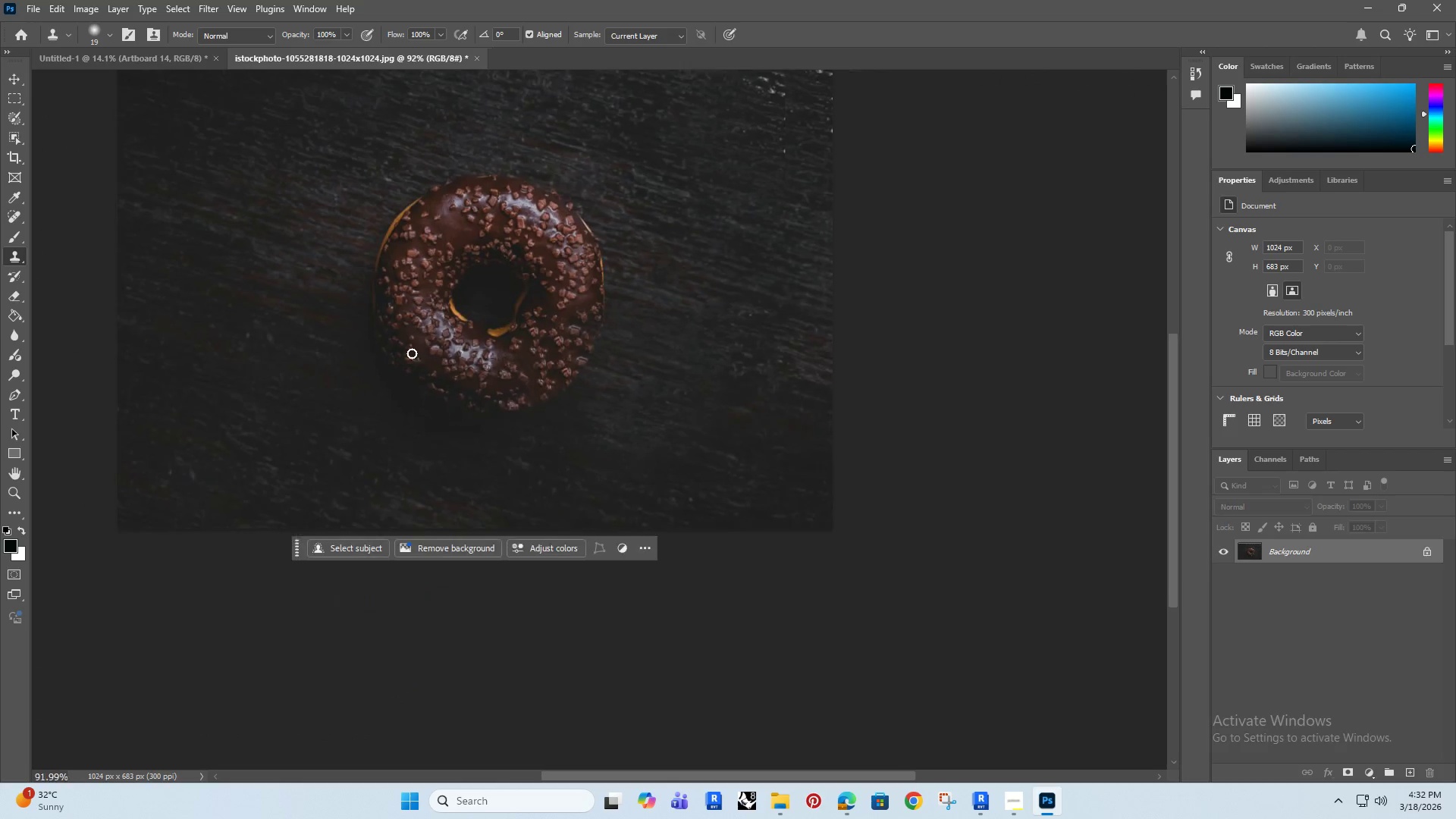 
left_click([16, 75])
 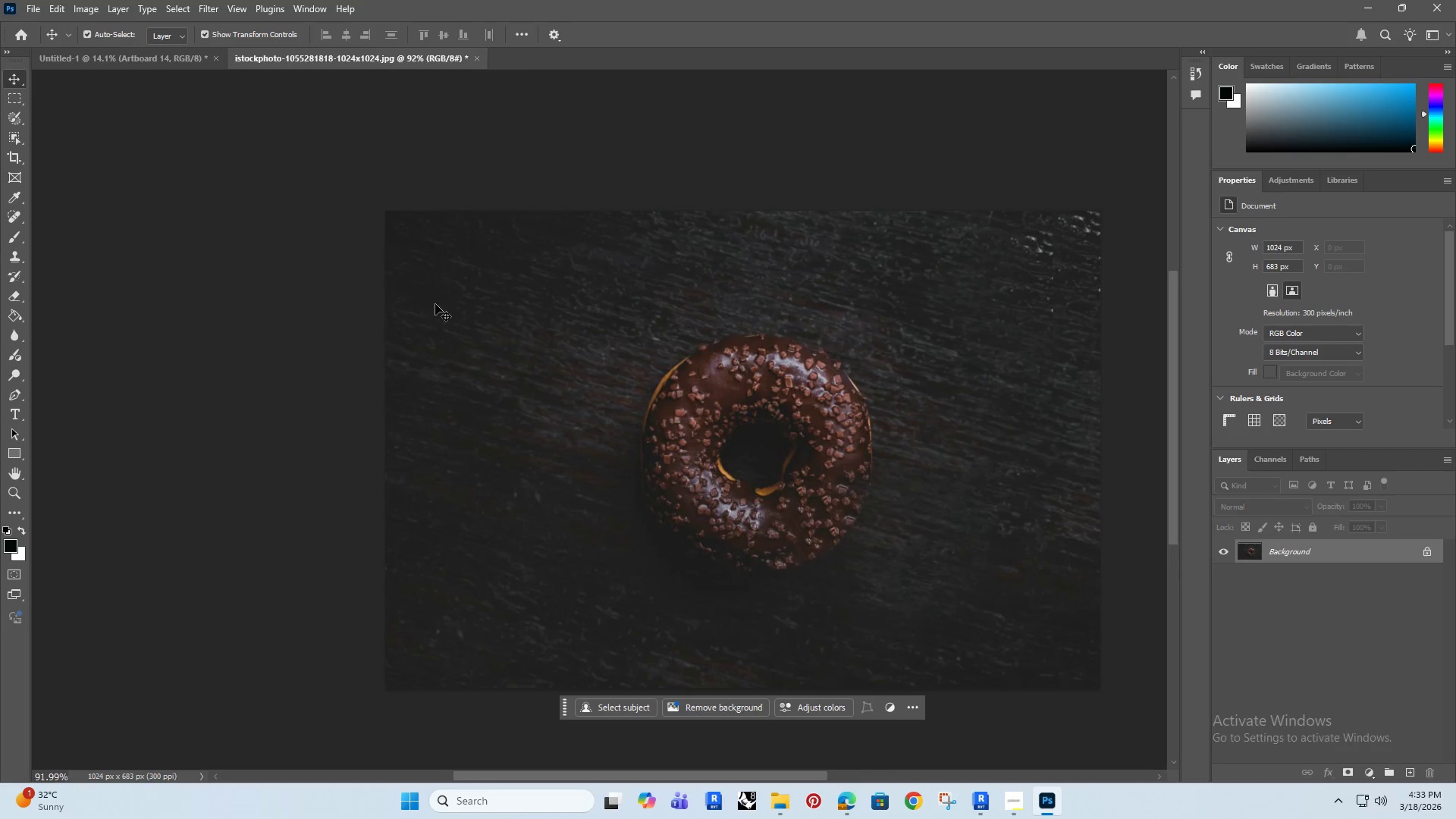 
left_click([33, 9])
 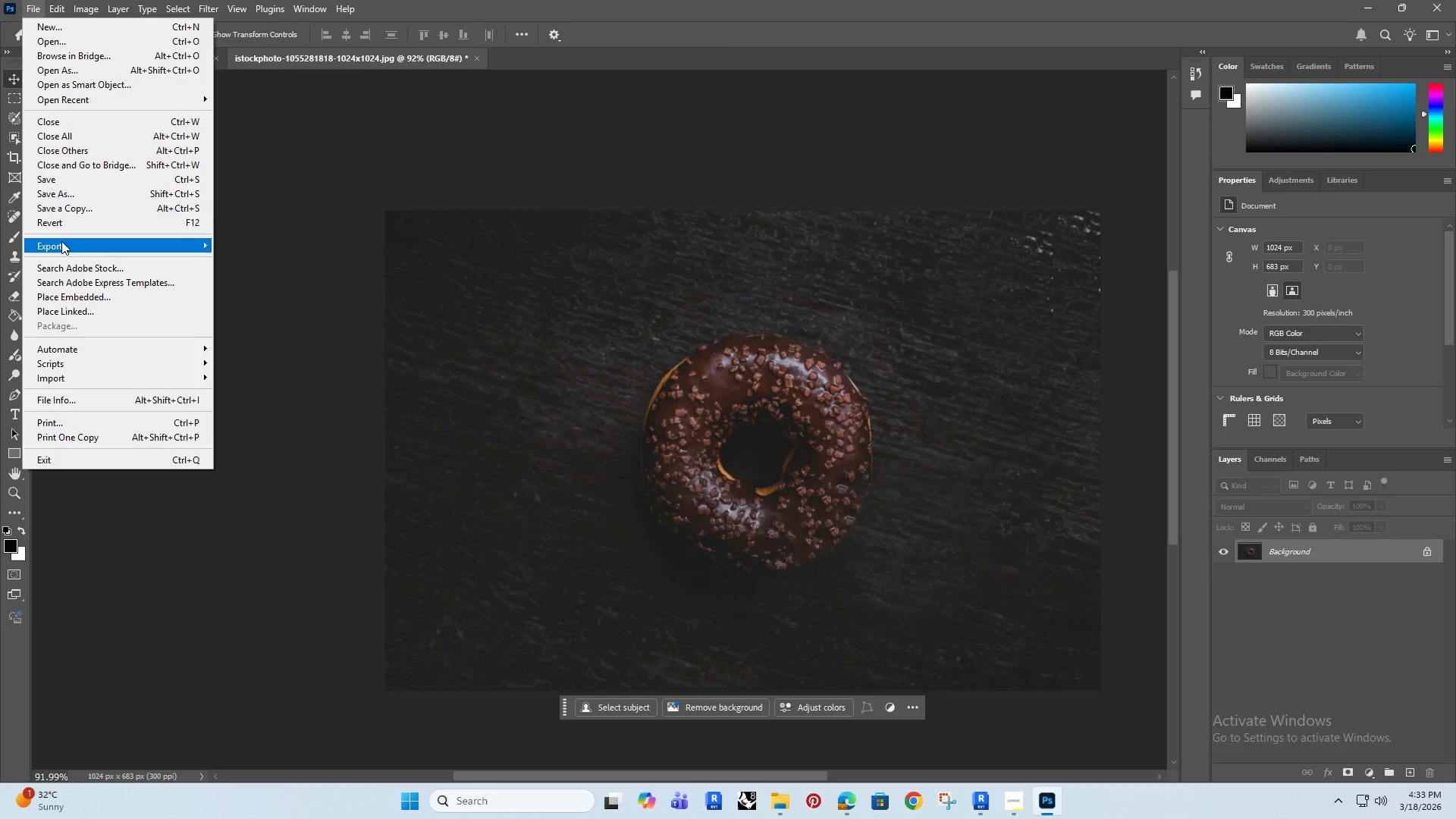 
left_click([61, 241])
 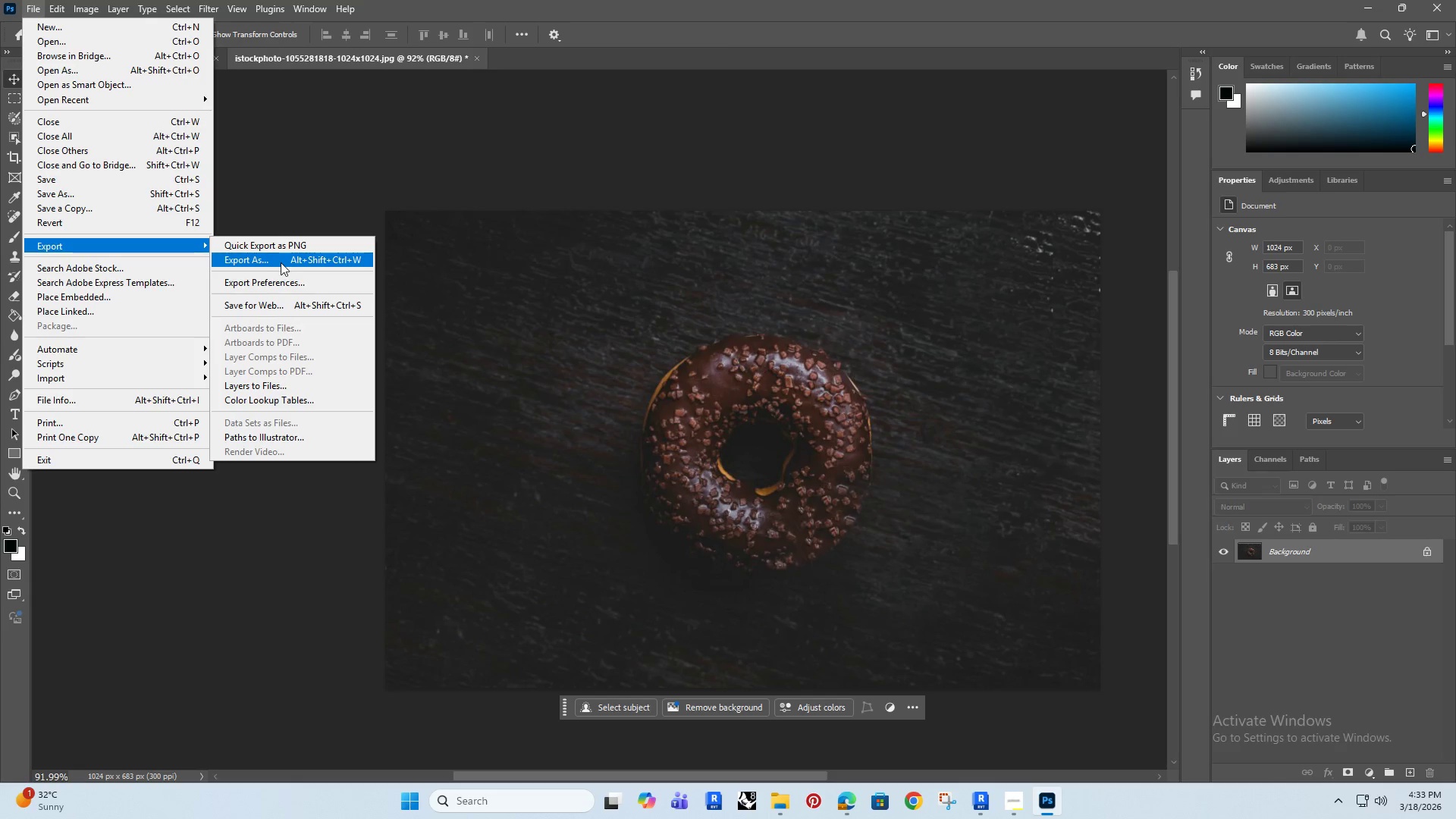 
left_click([281, 262])
 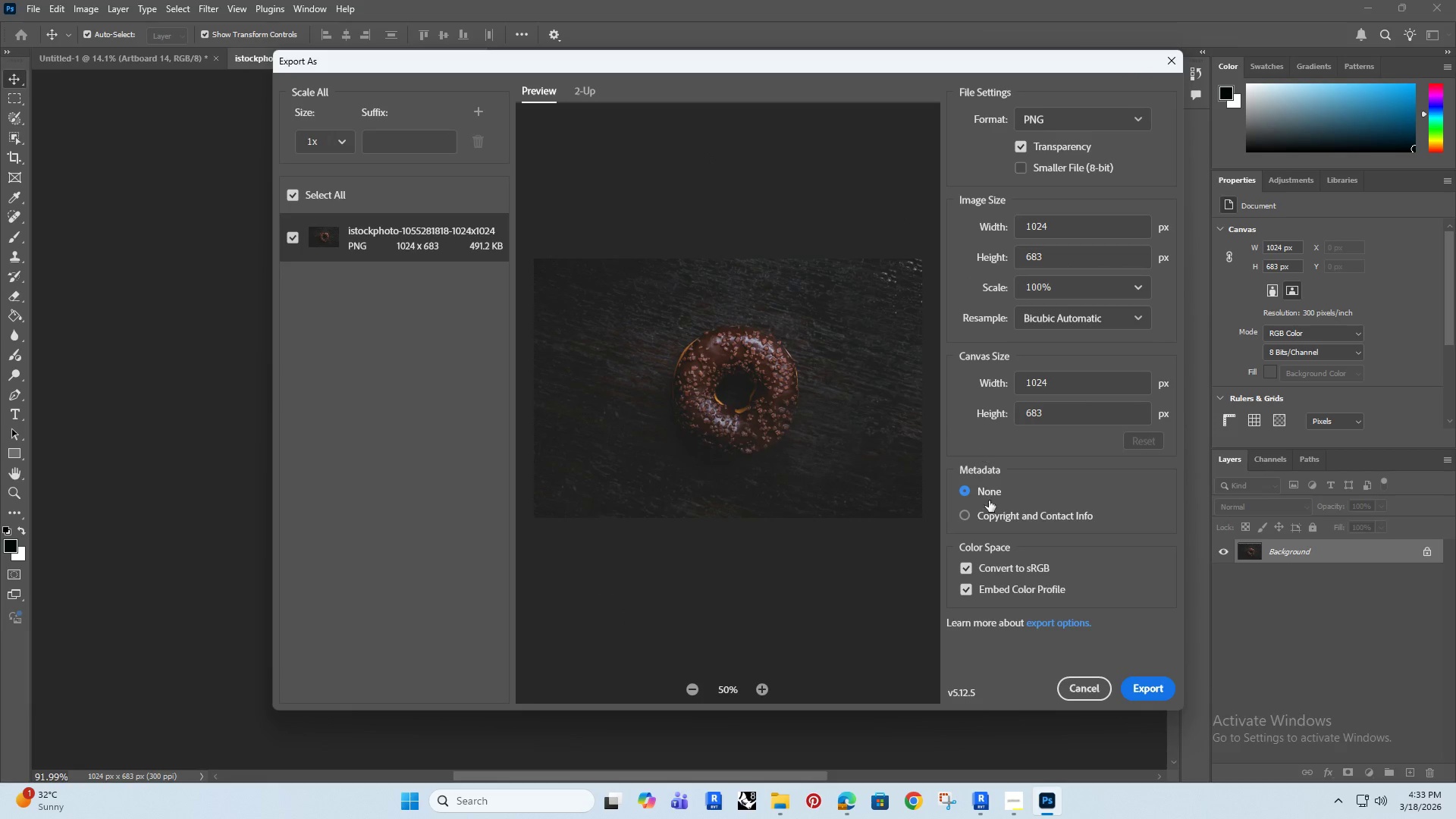 
wait(6.48)
 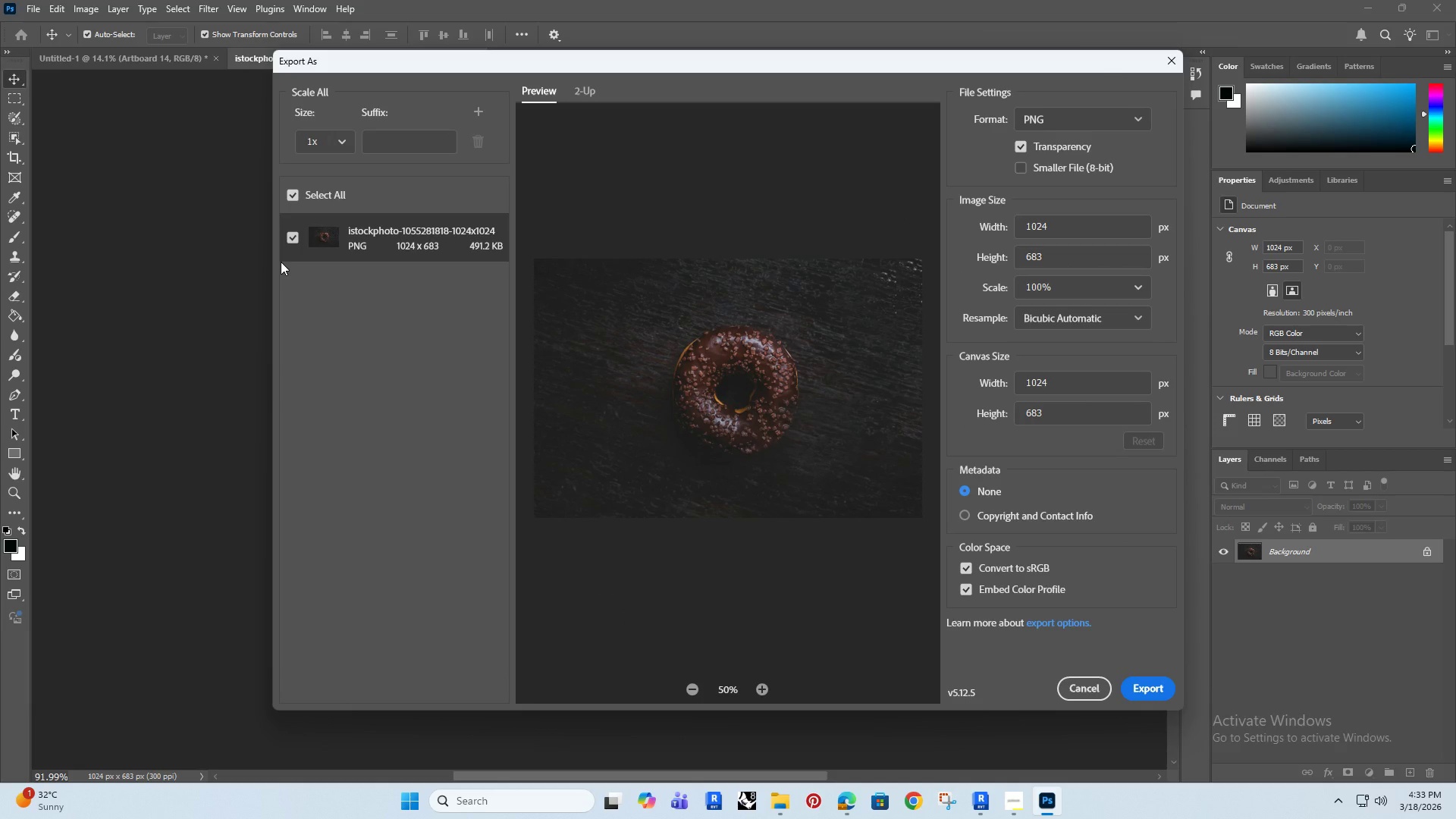 
left_click_drag(start_coordinate=[1066, 231], to_coordinate=[981, 265])
 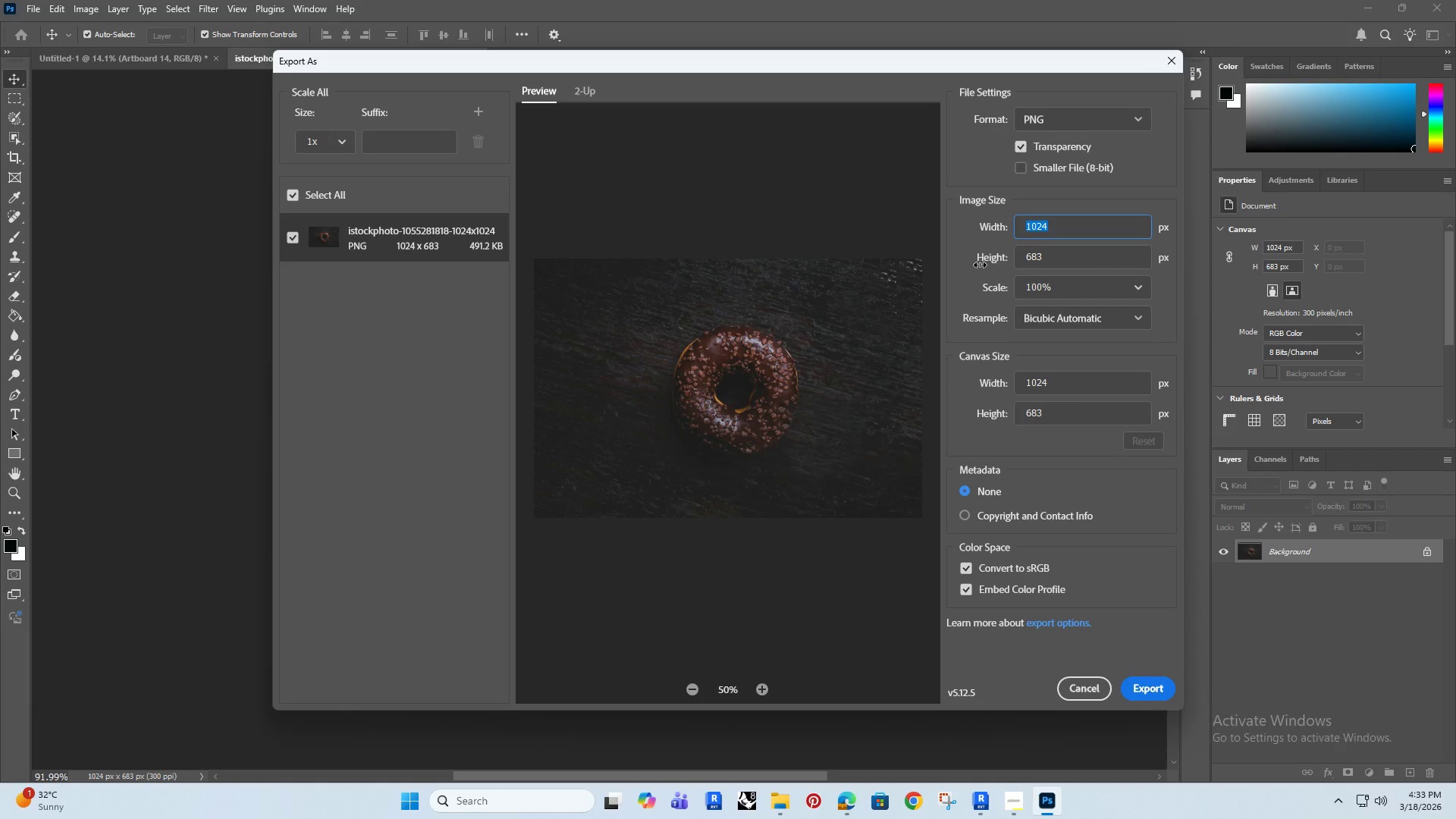 
type(2300)
 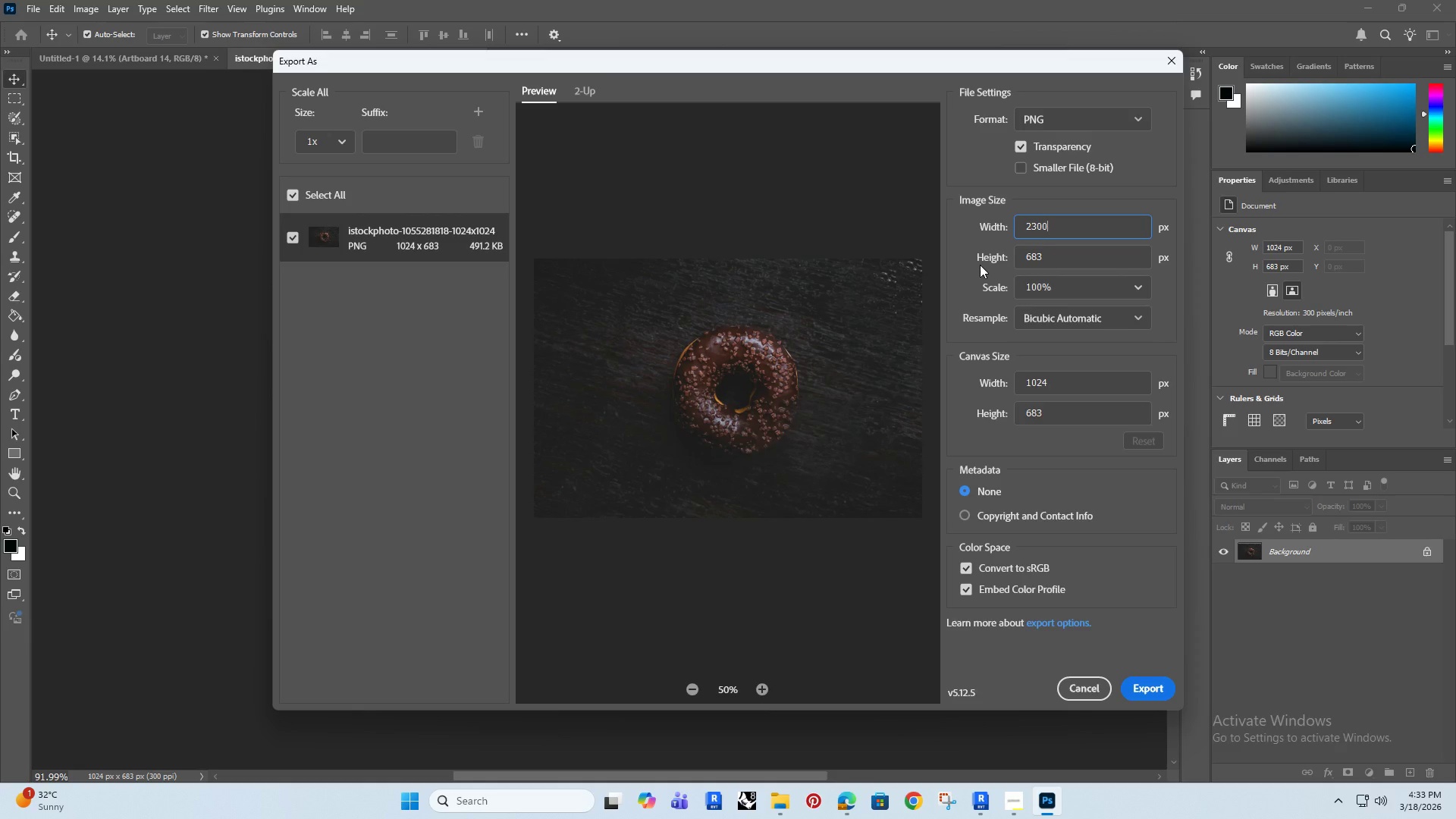 
key(Enter)
 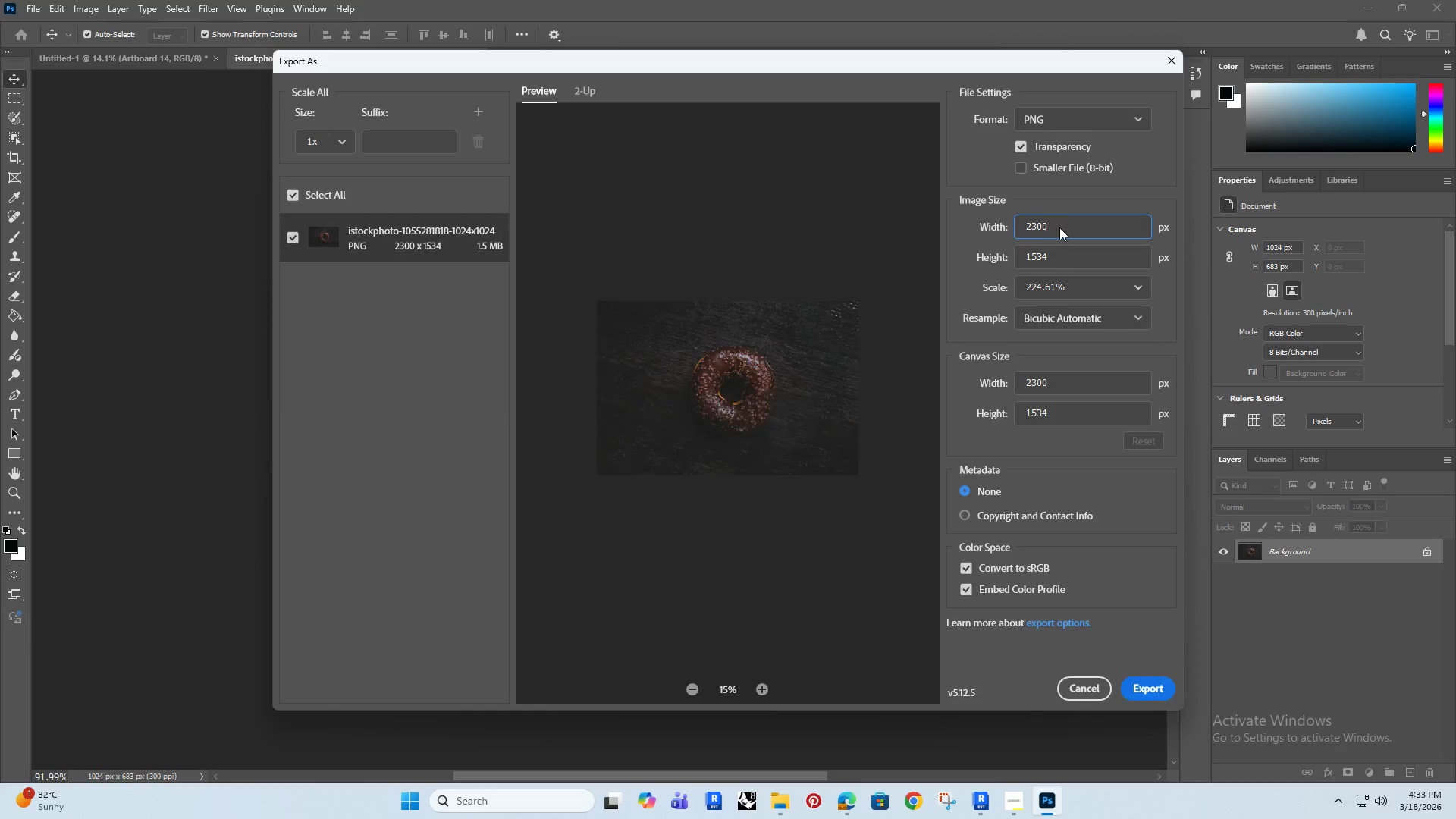 
left_click_drag(start_coordinate=[1063, 224], to_coordinate=[1003, 246])
 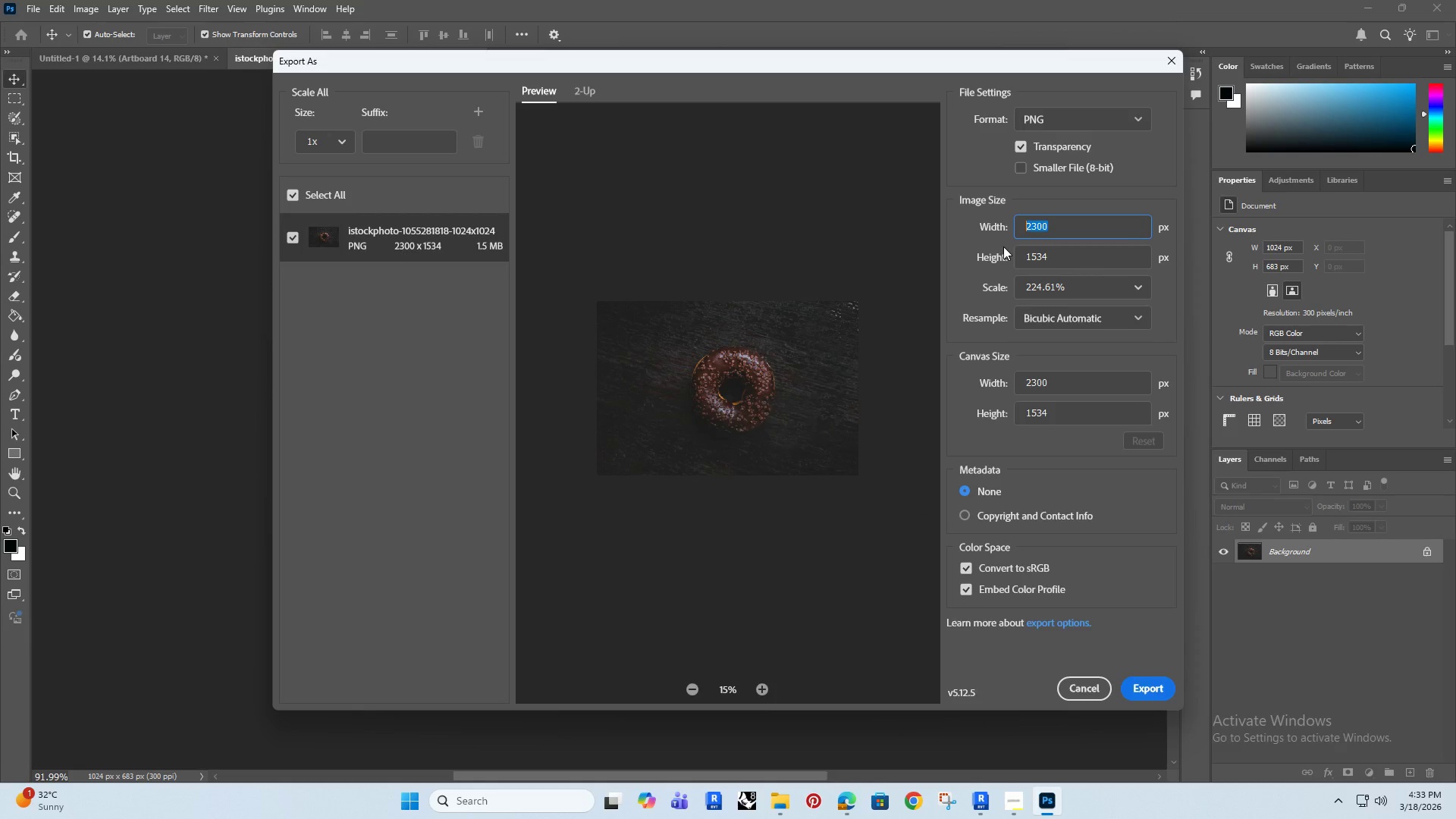 
type(2500)
 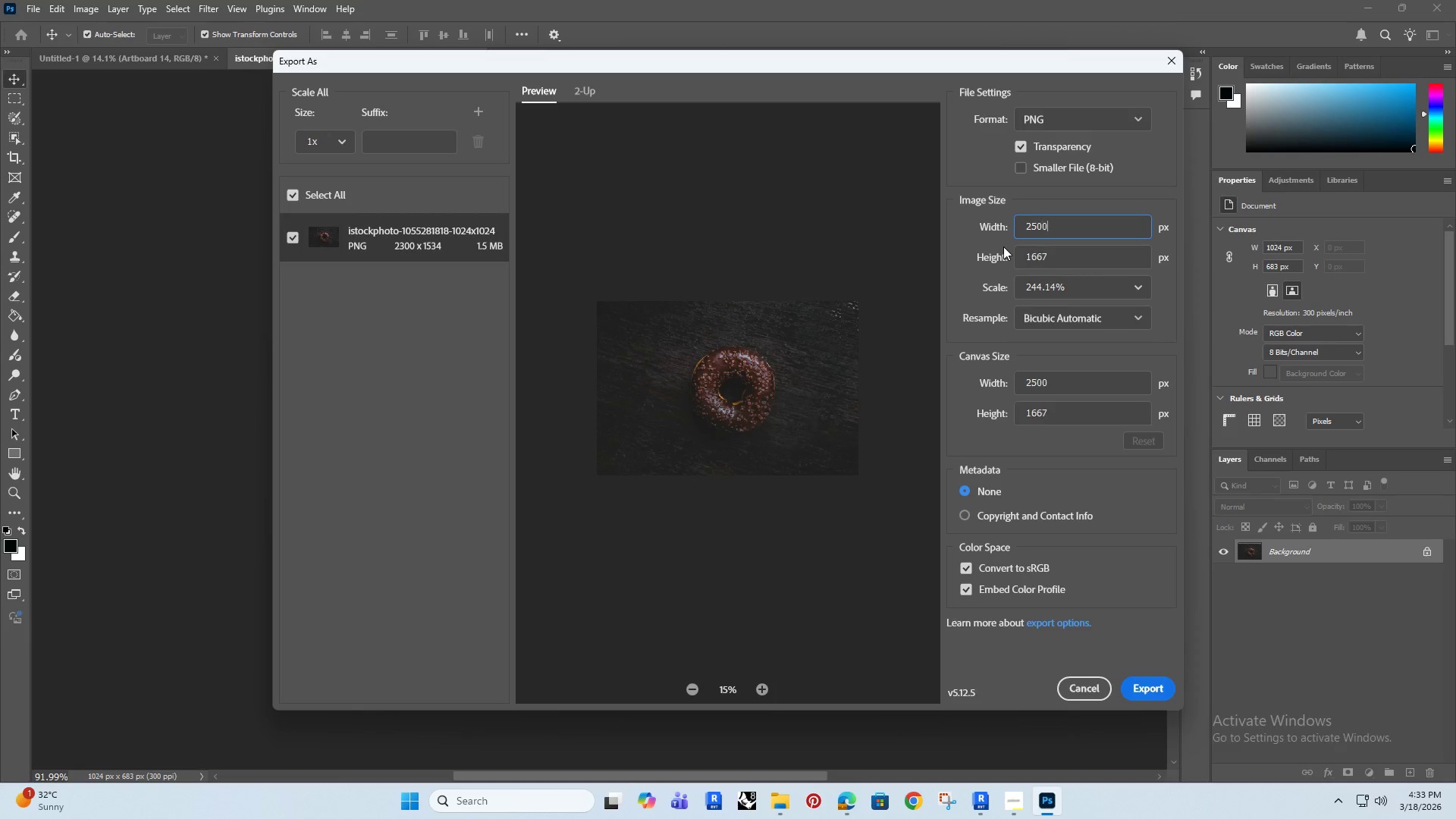 
key(Enter)
 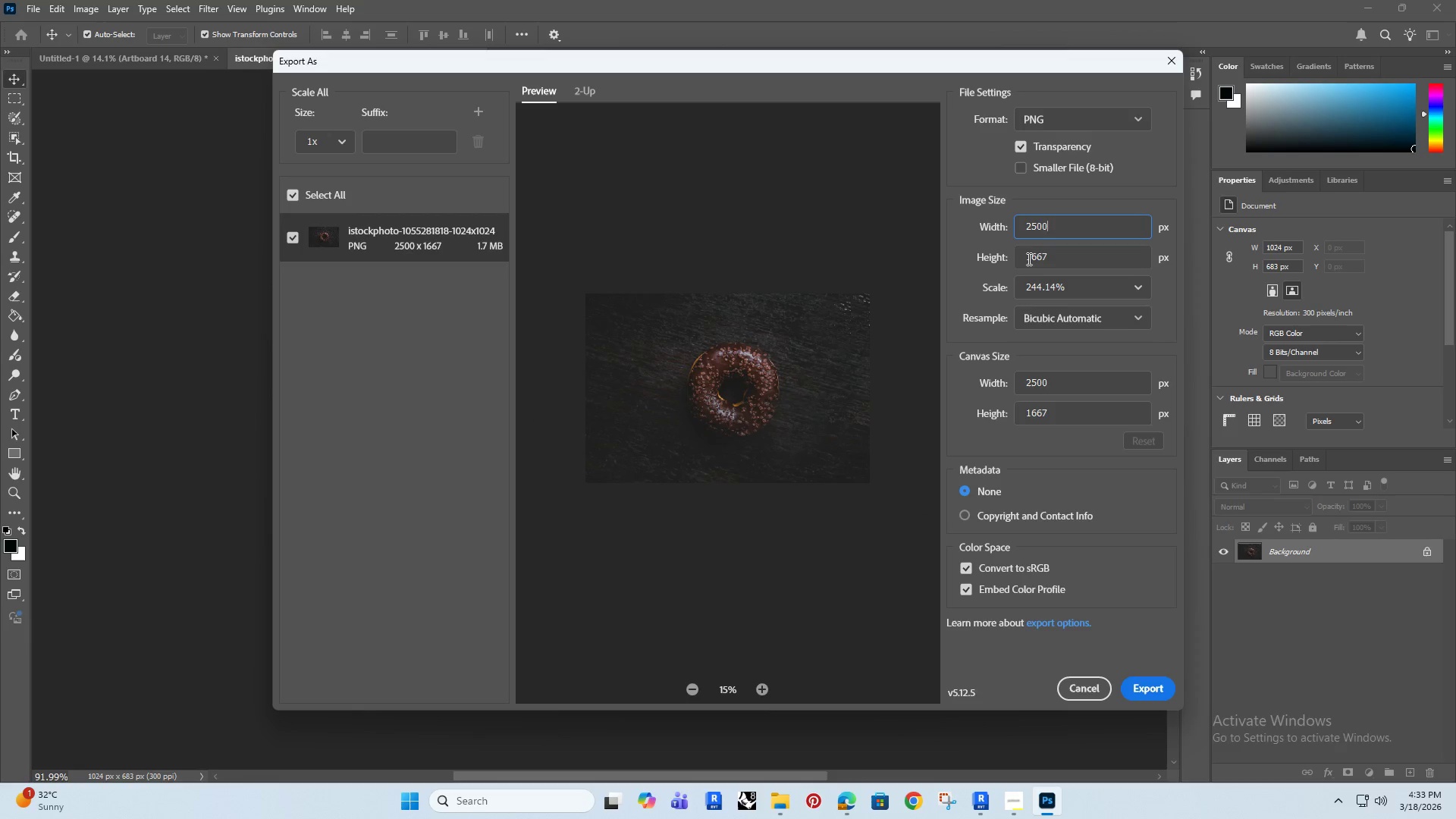 
left_click_drag(start_coordinate=[1051, 260], to_coordinate=[966, 293])
 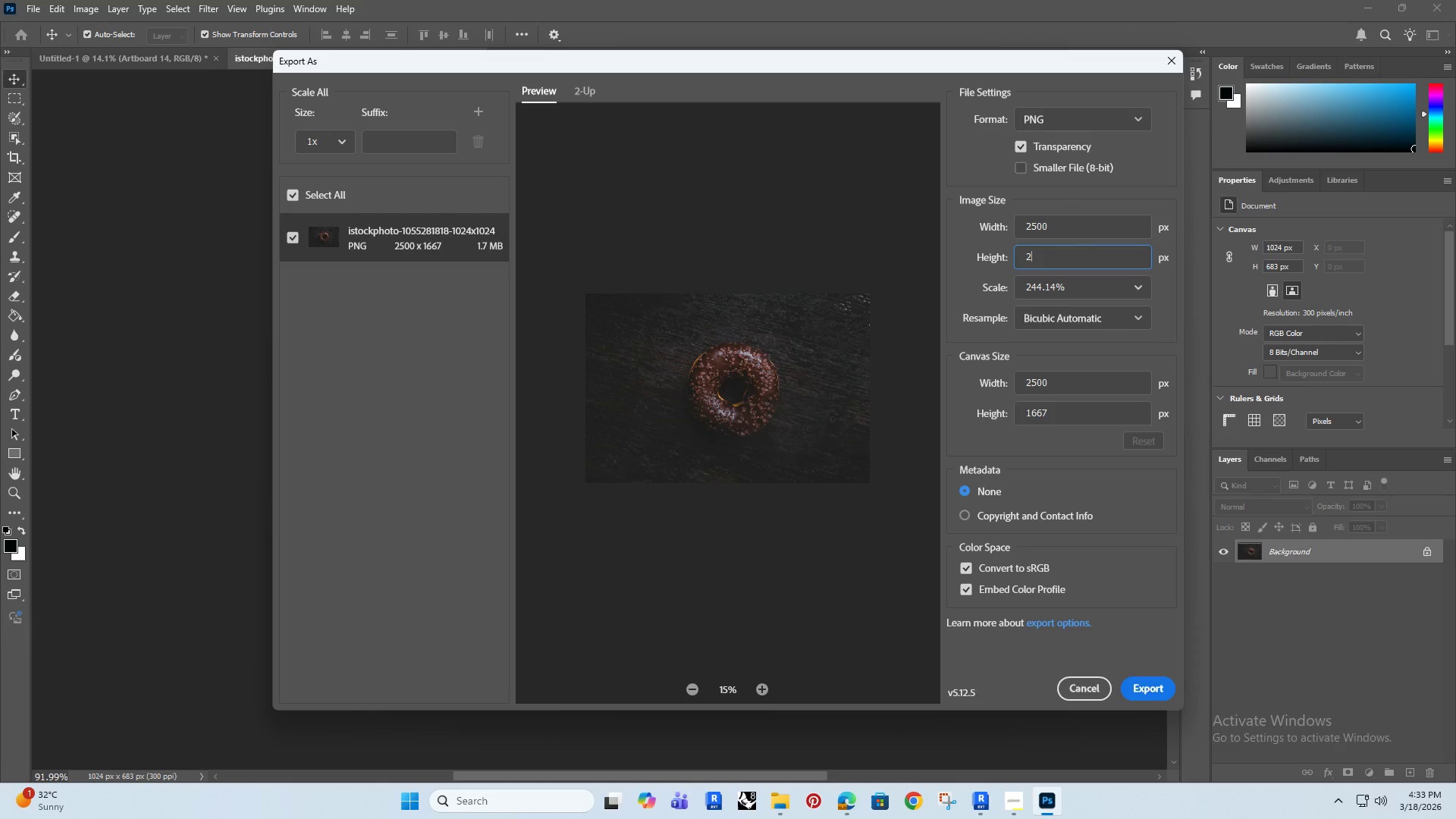 
type(2500)
 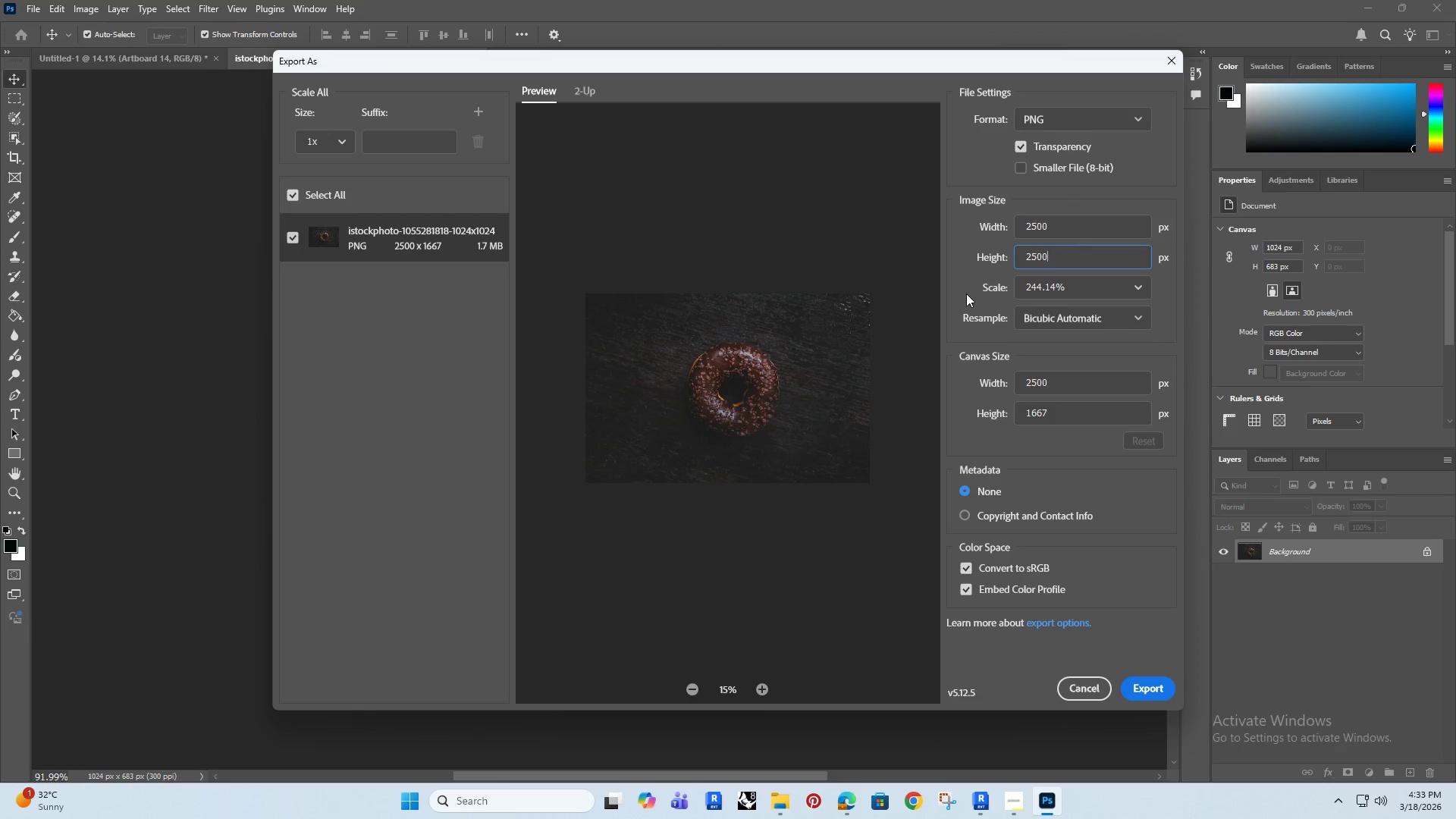 
key(Enter)
 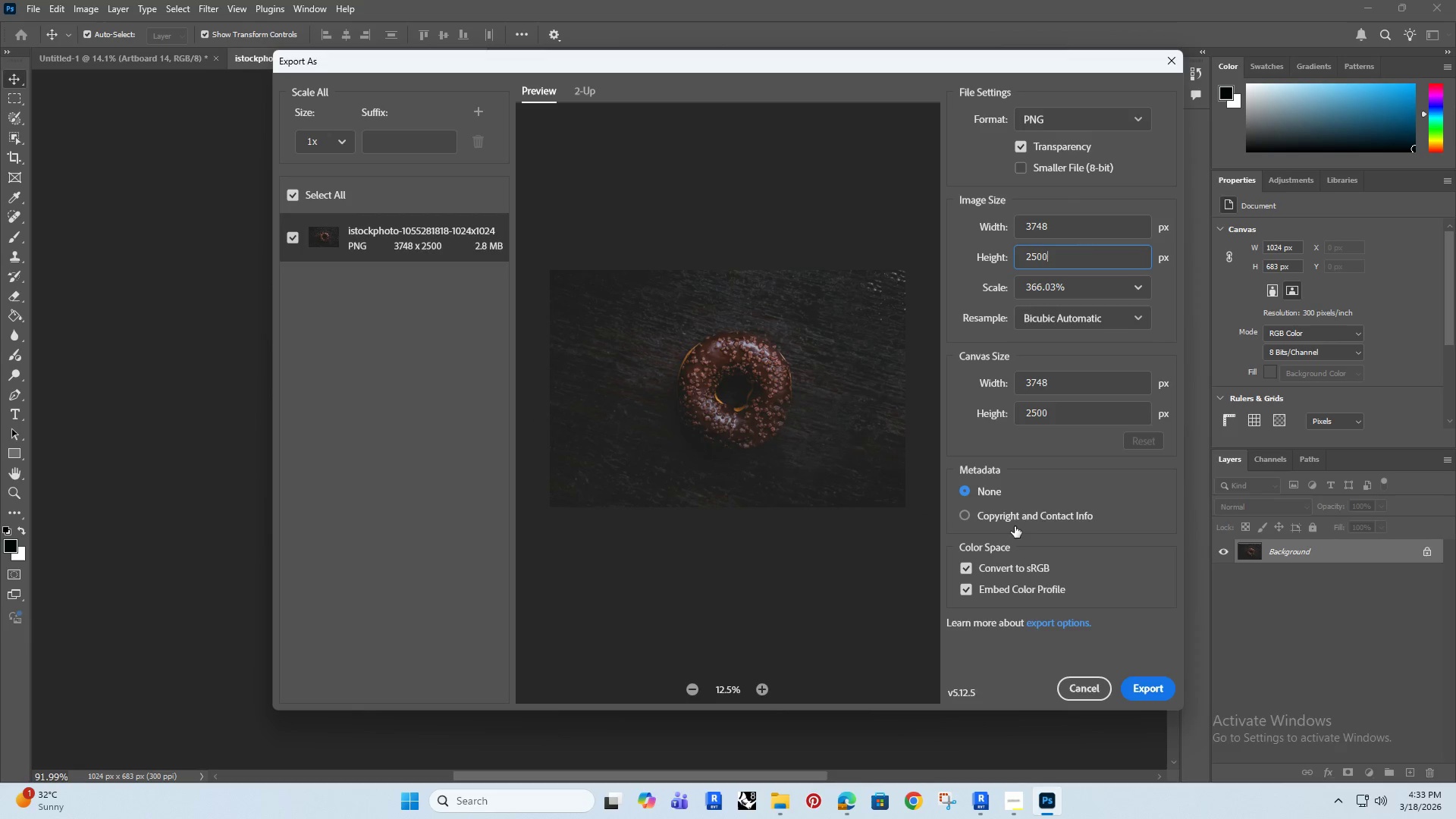 
left_click([1160, 694])
 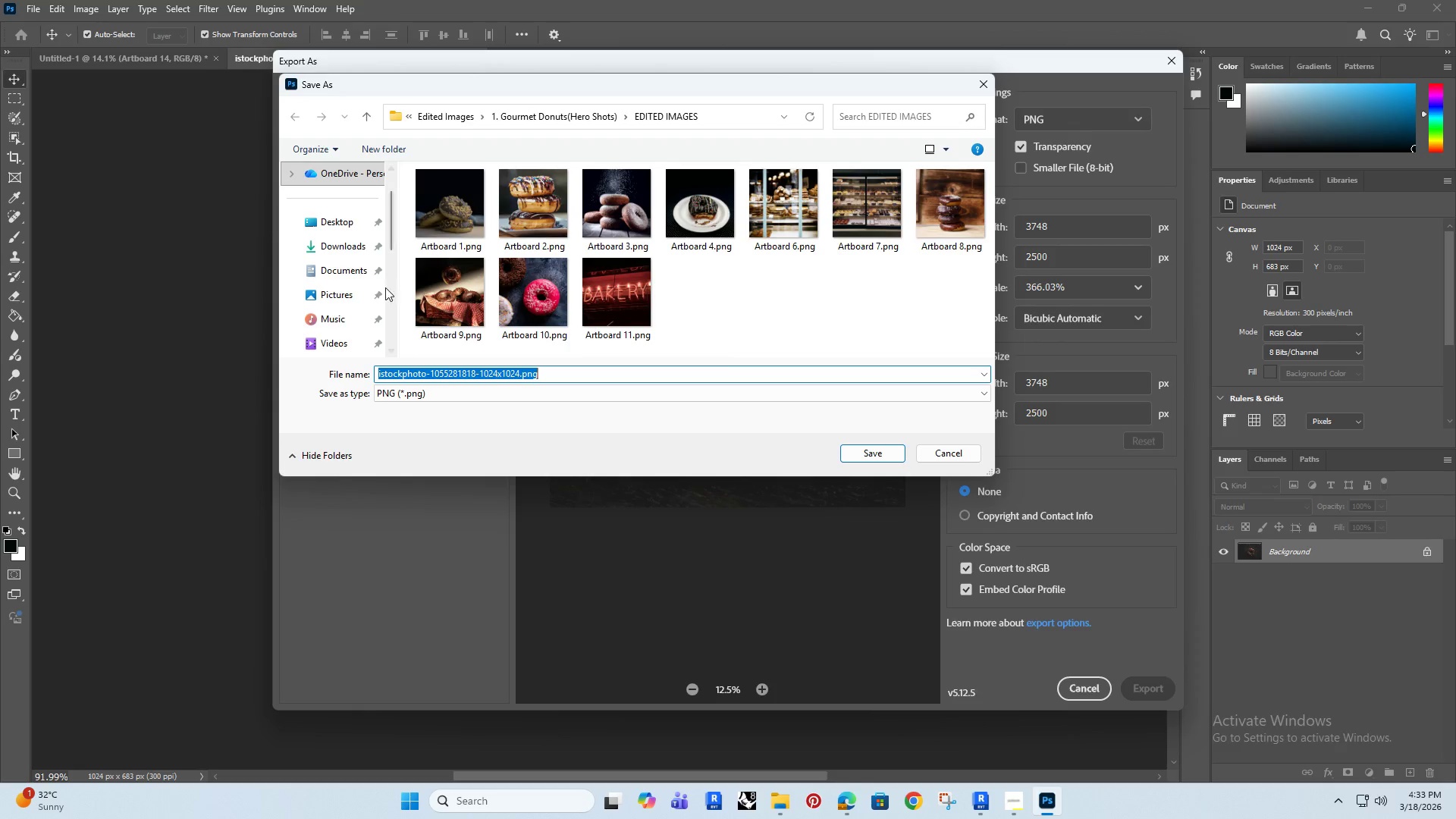 
left_click([359, 118])
 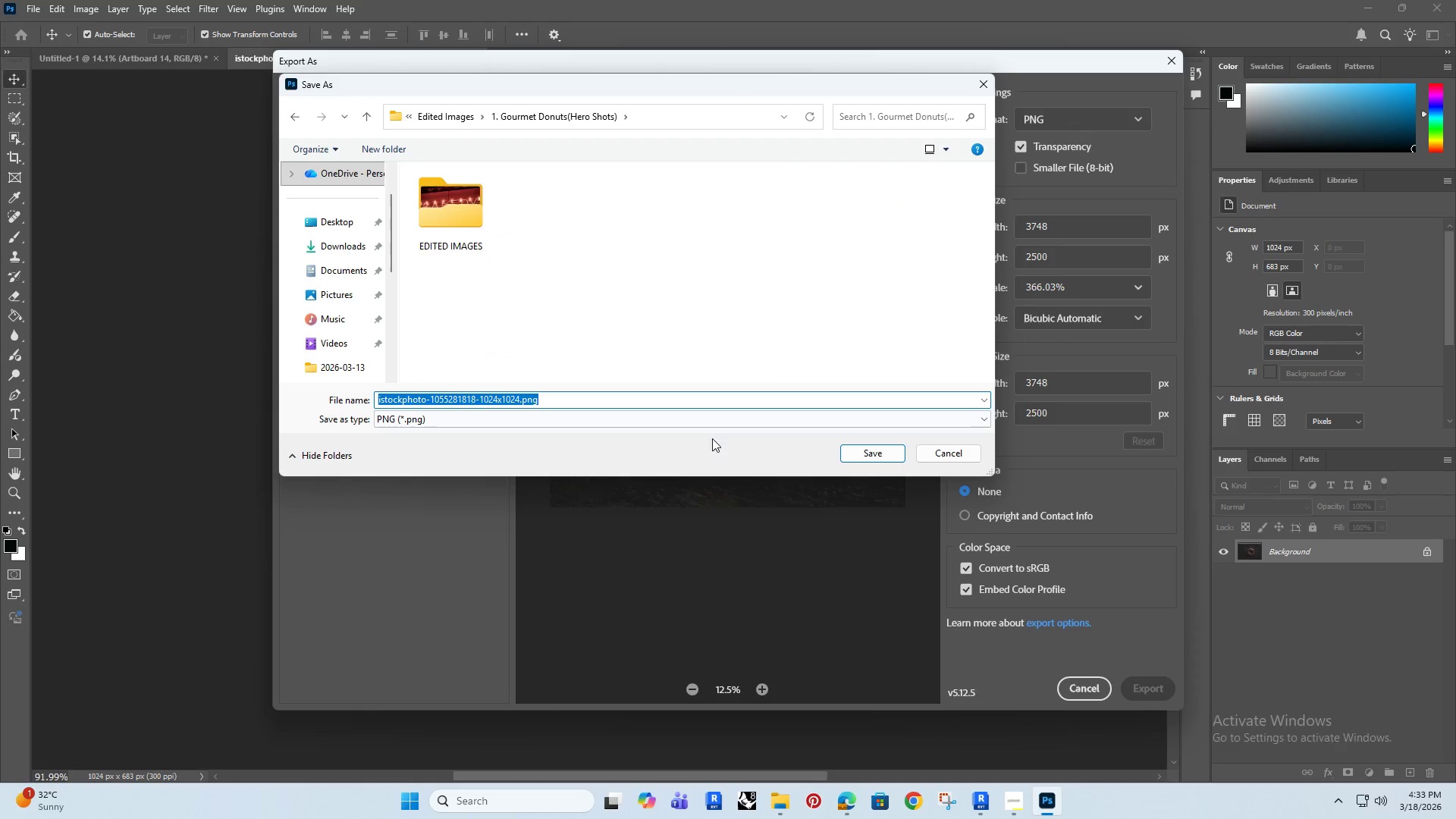 
left_click([853, 450])
 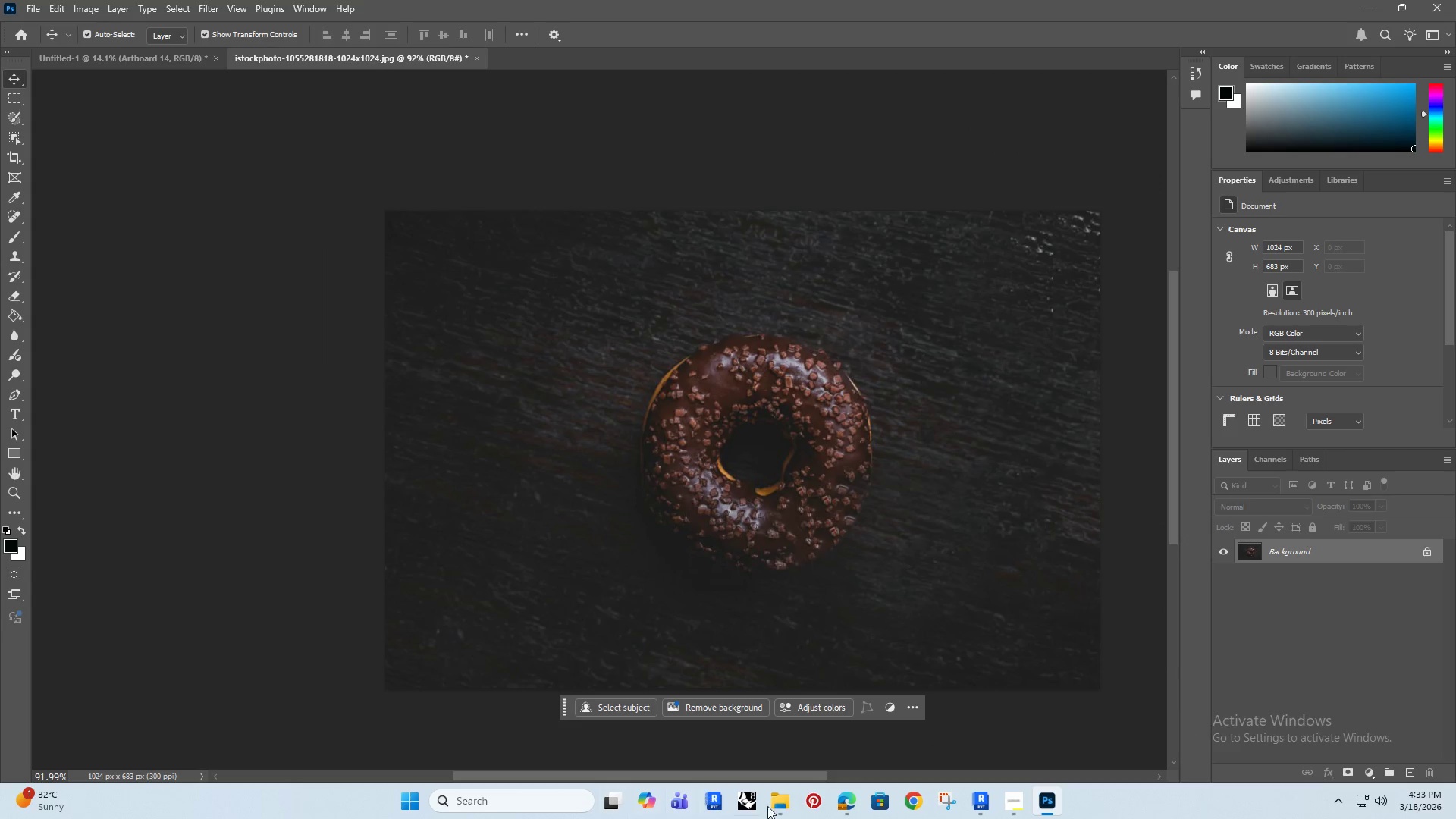 
left_click([774, 804])
 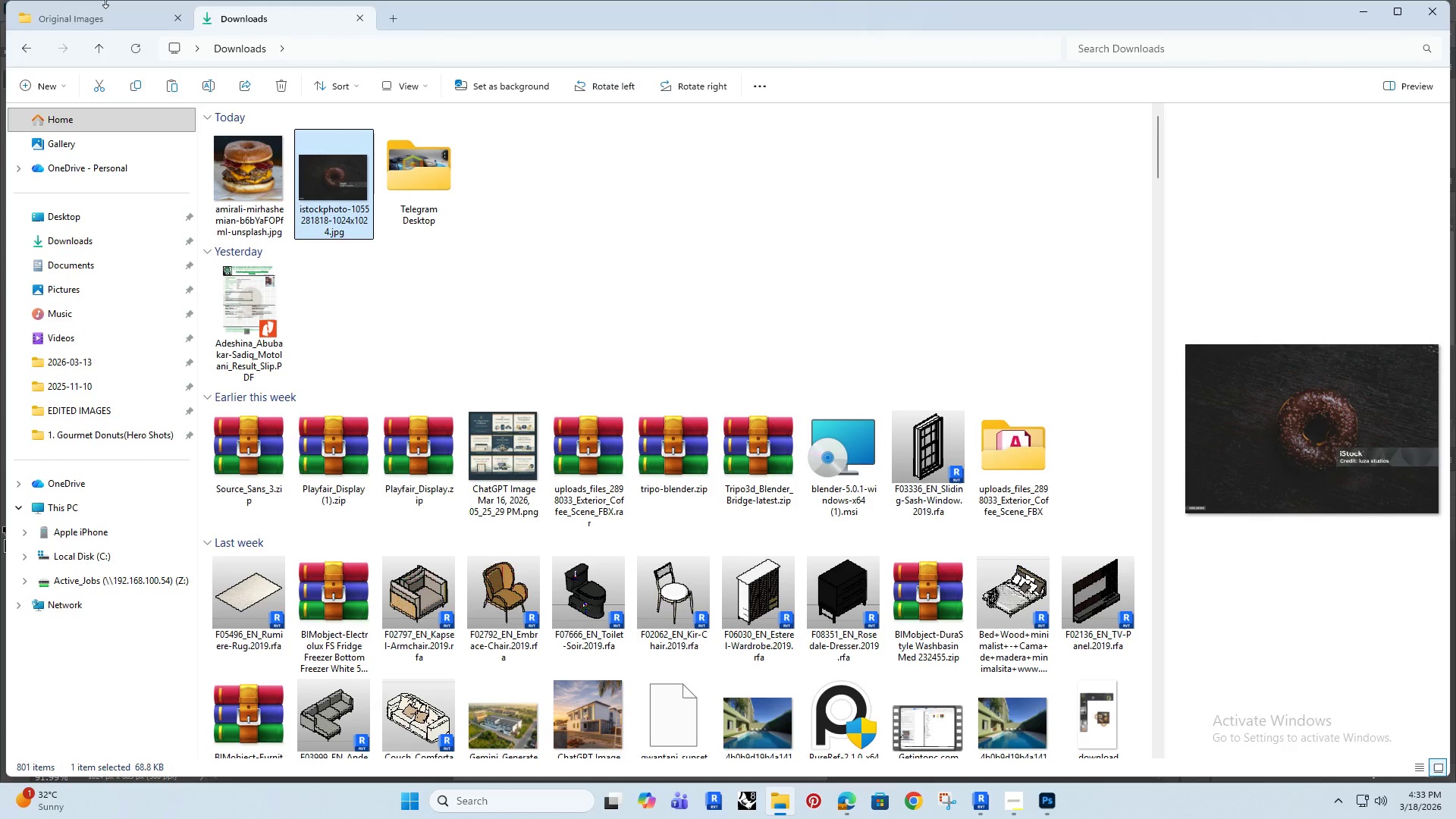 
left_click([96, 21])
 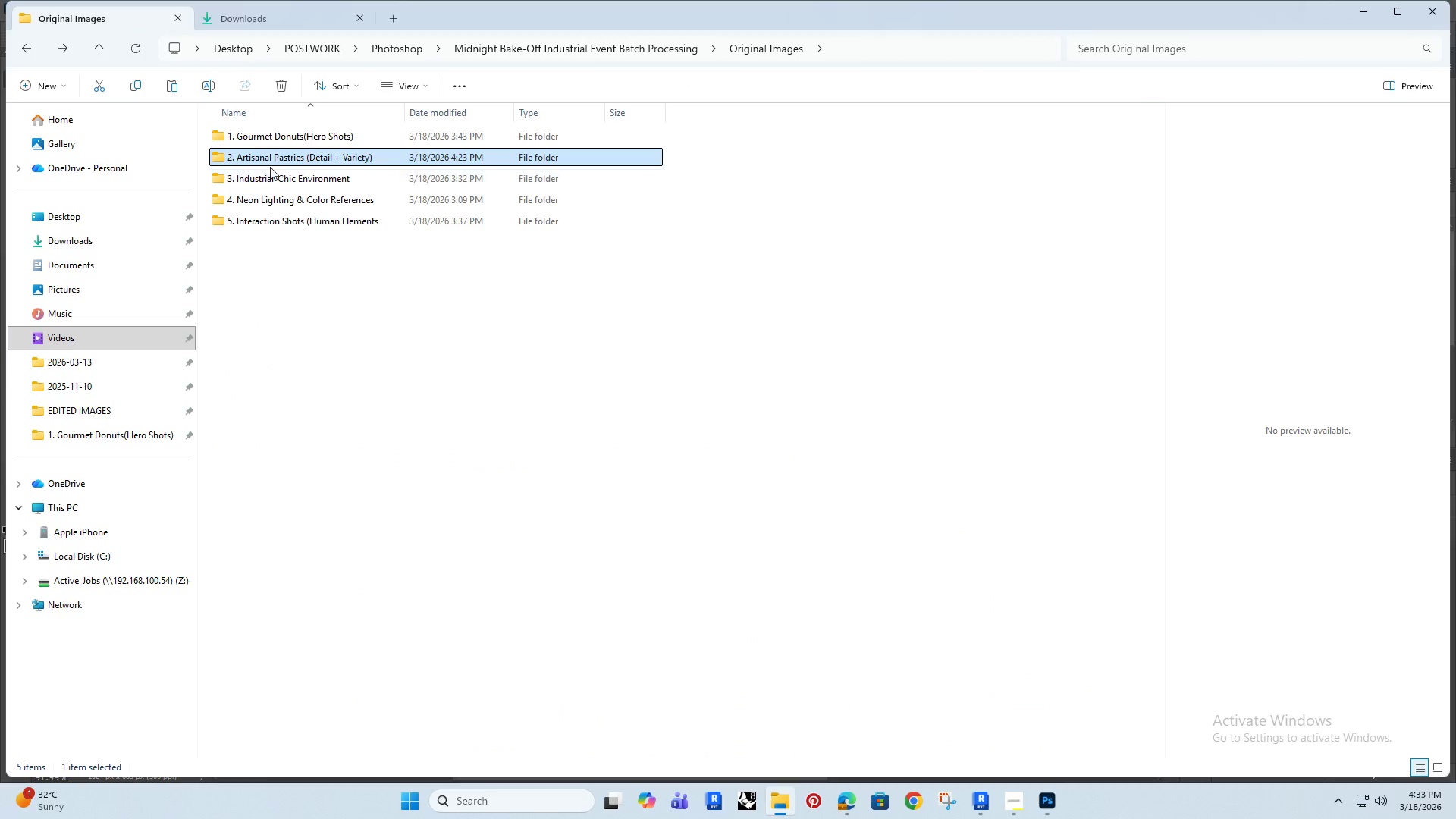 
left_click([287, 156])
 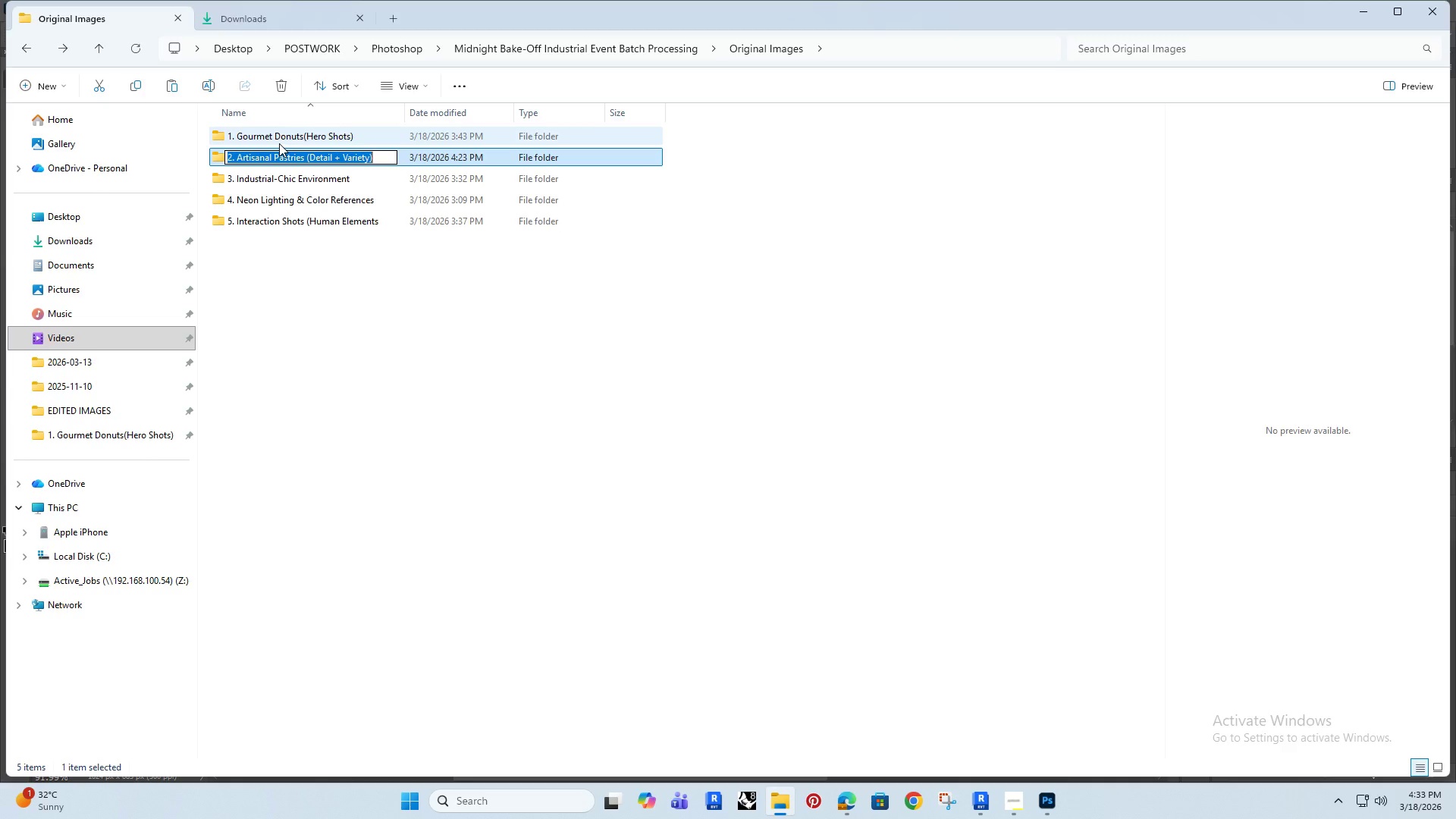 
left_click([277, 384])
 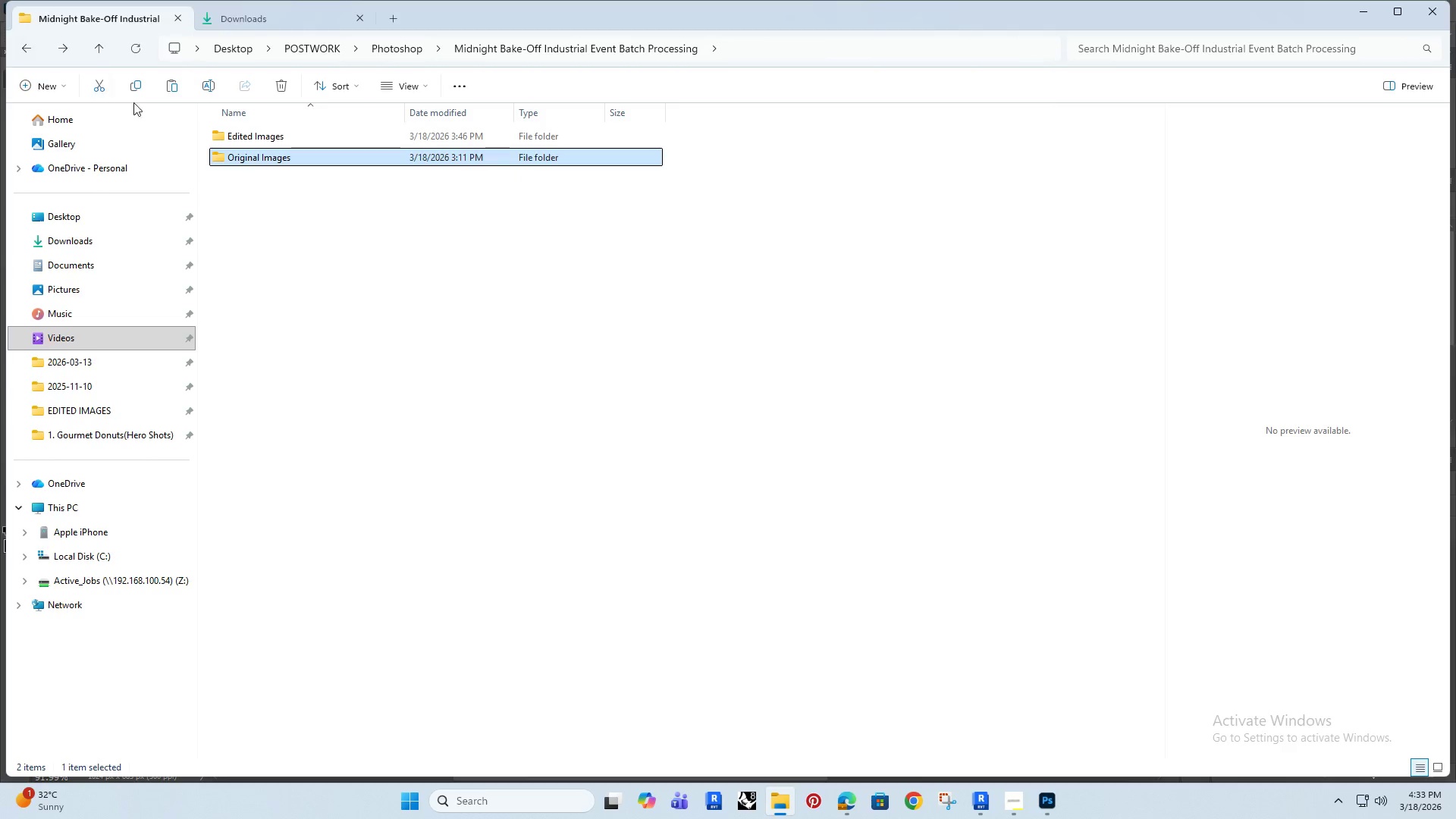 
double_click([273, 136])
 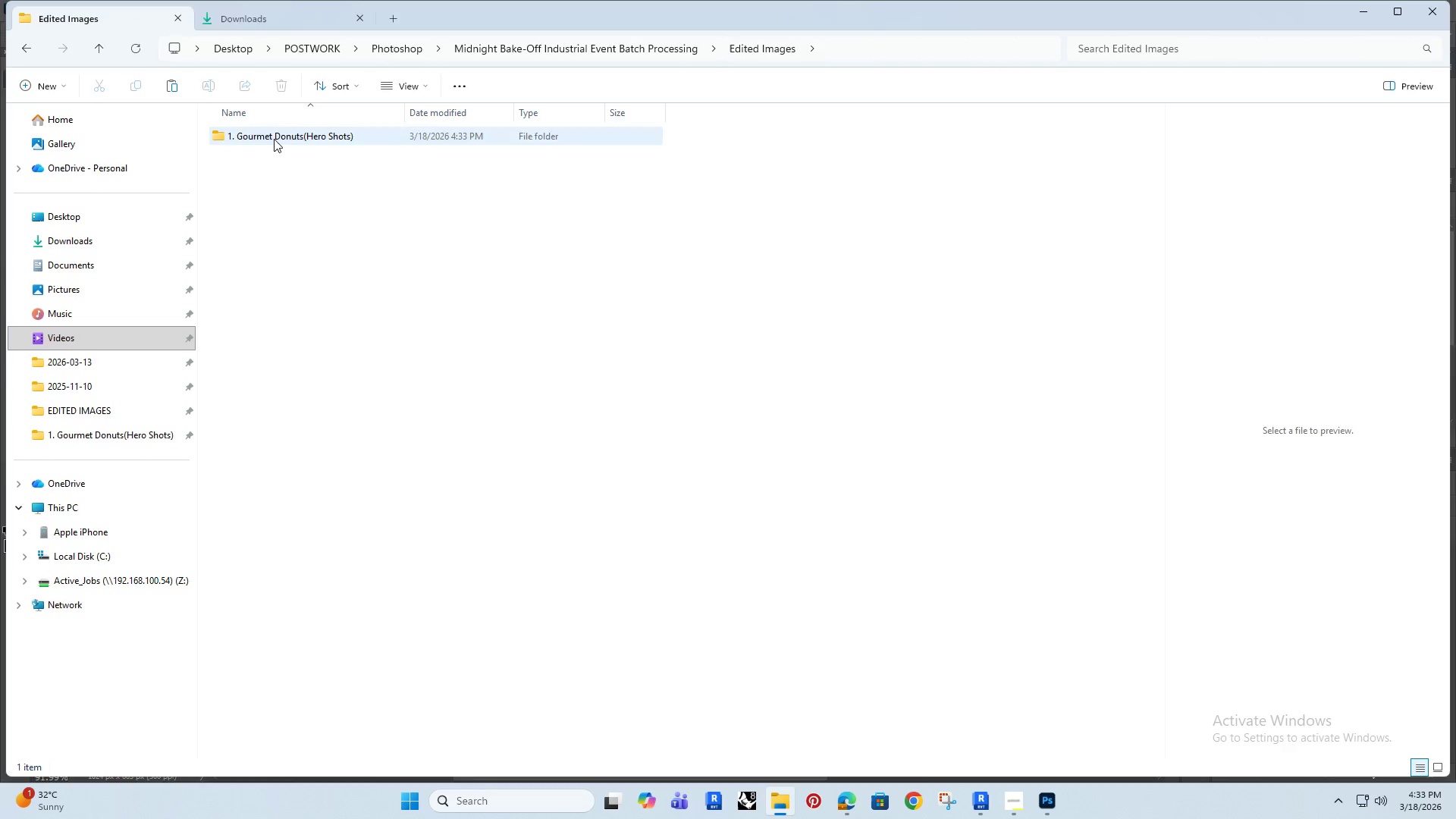 
double_click([274, 139])
 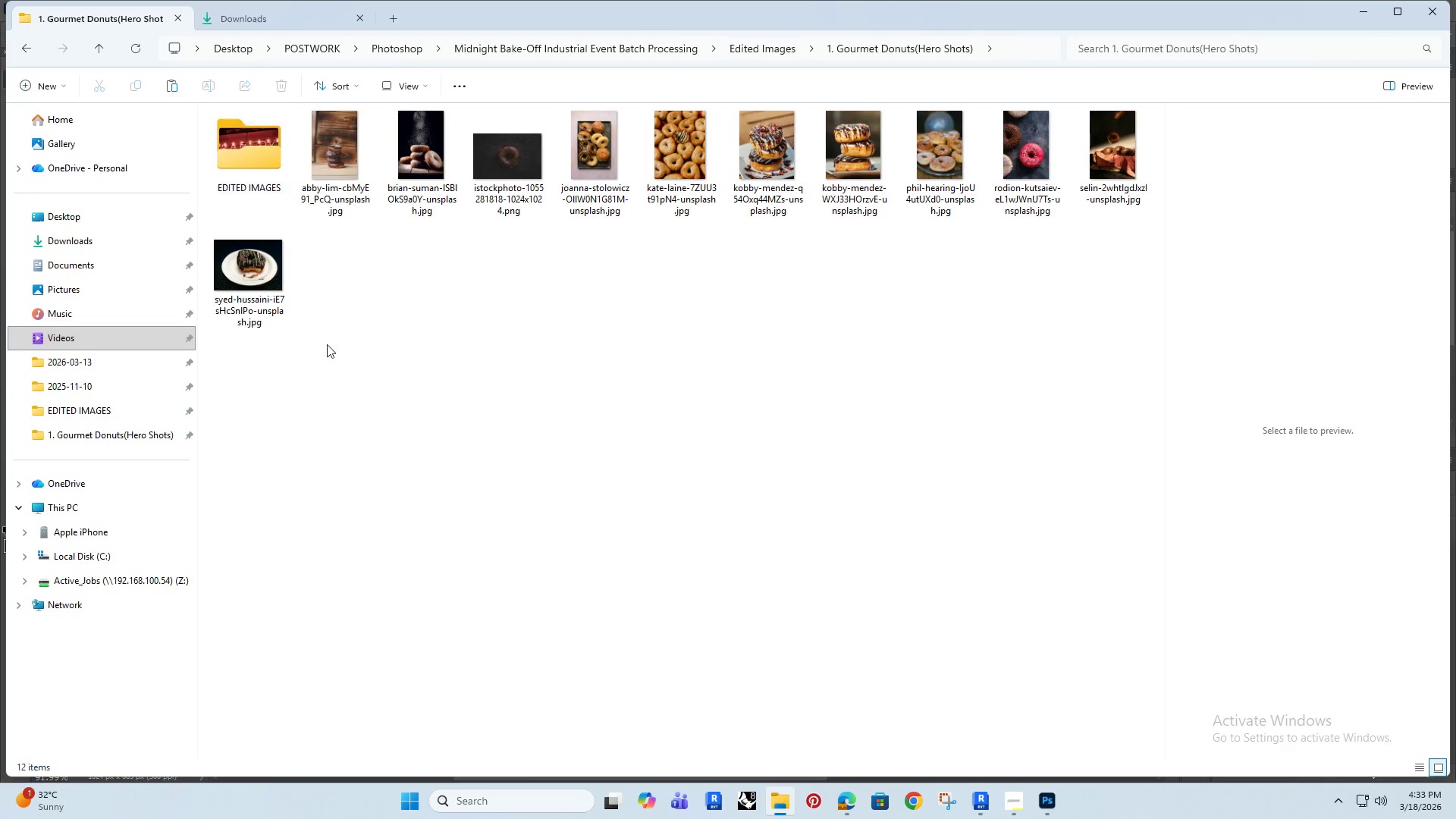 
left_click([399, 406])
 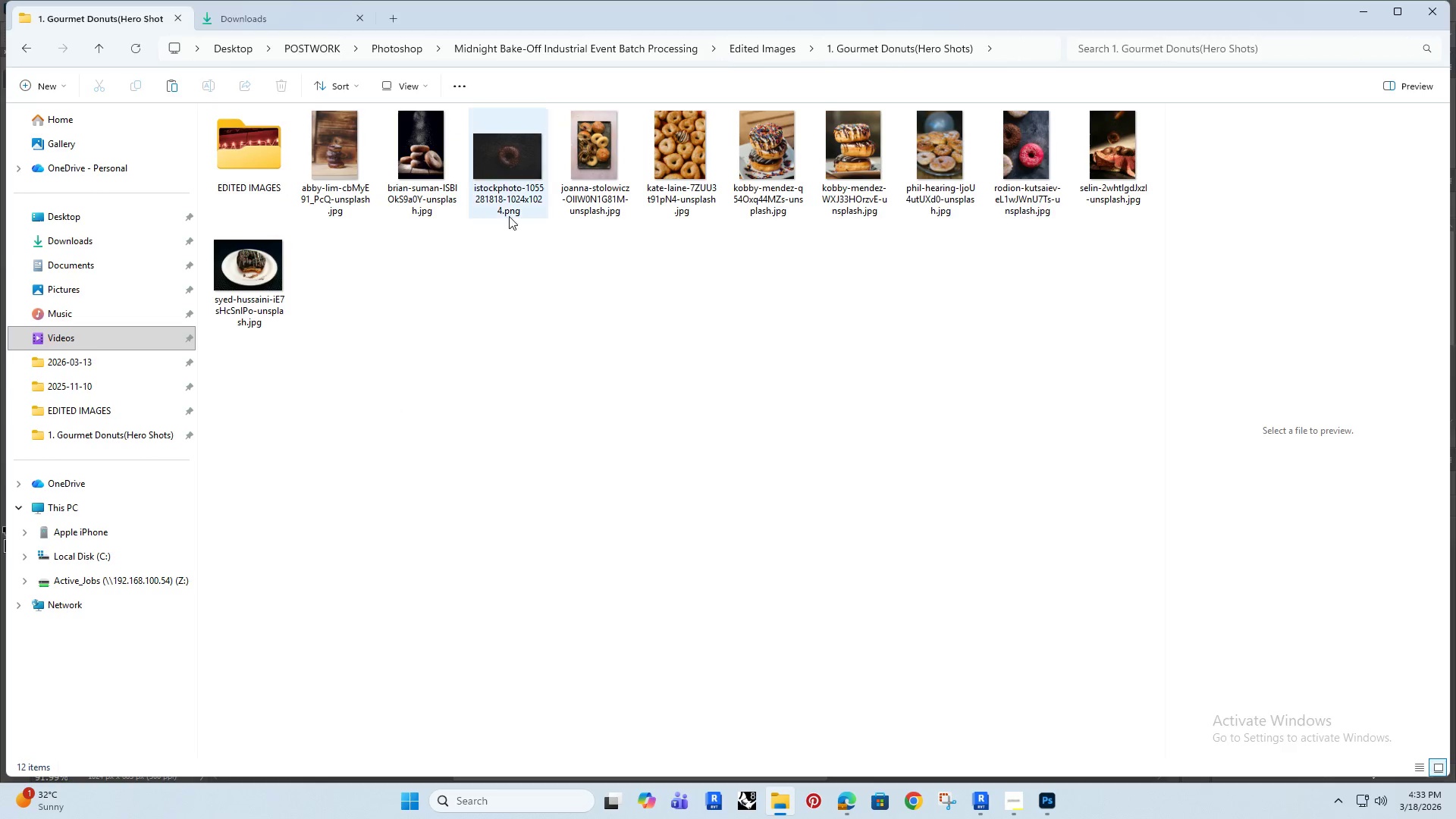 
left_click([515, 181])
 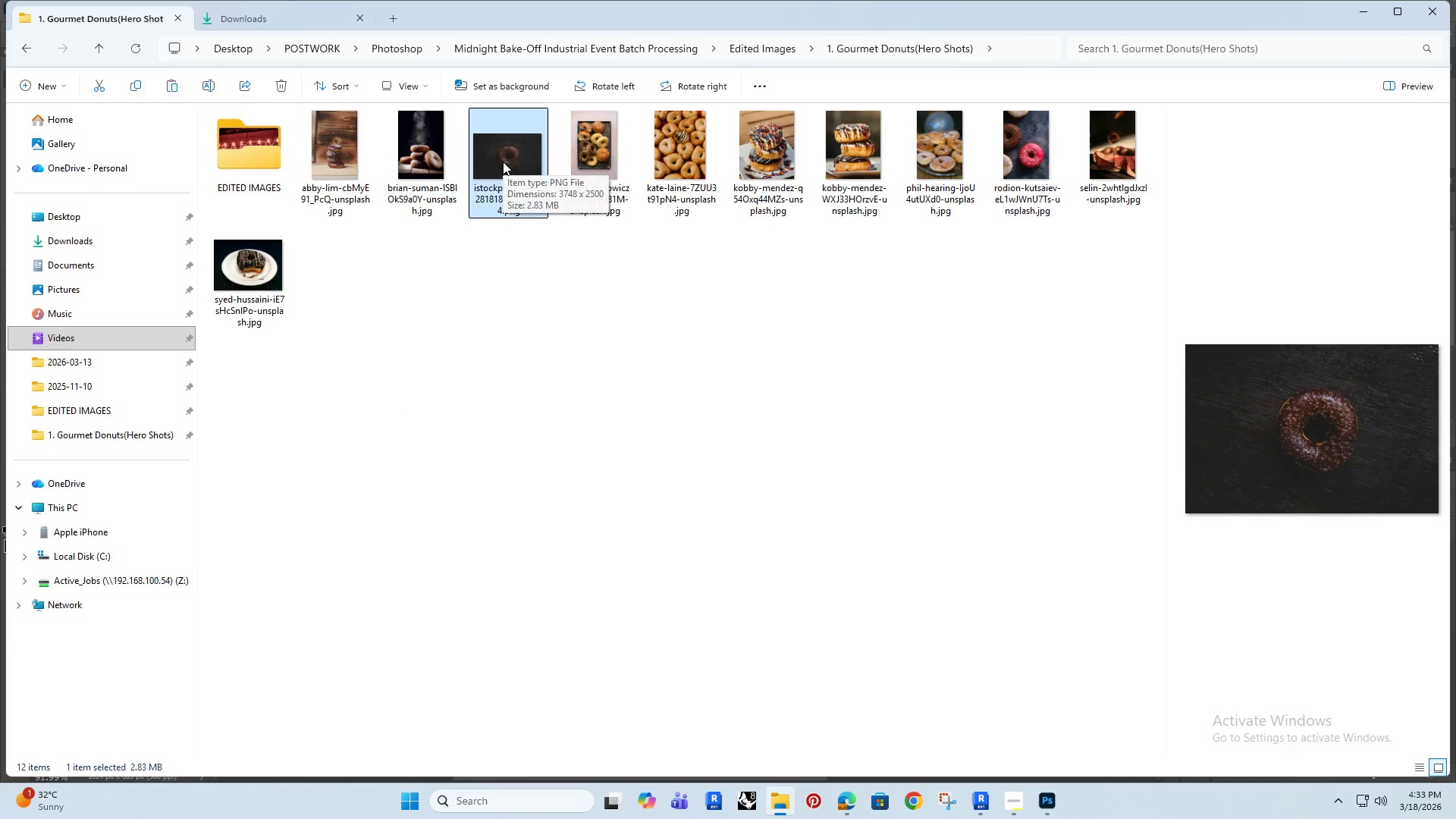 
left_click_drag(start_coordinate=[502, 147], to_coordinate=[832, 539])
 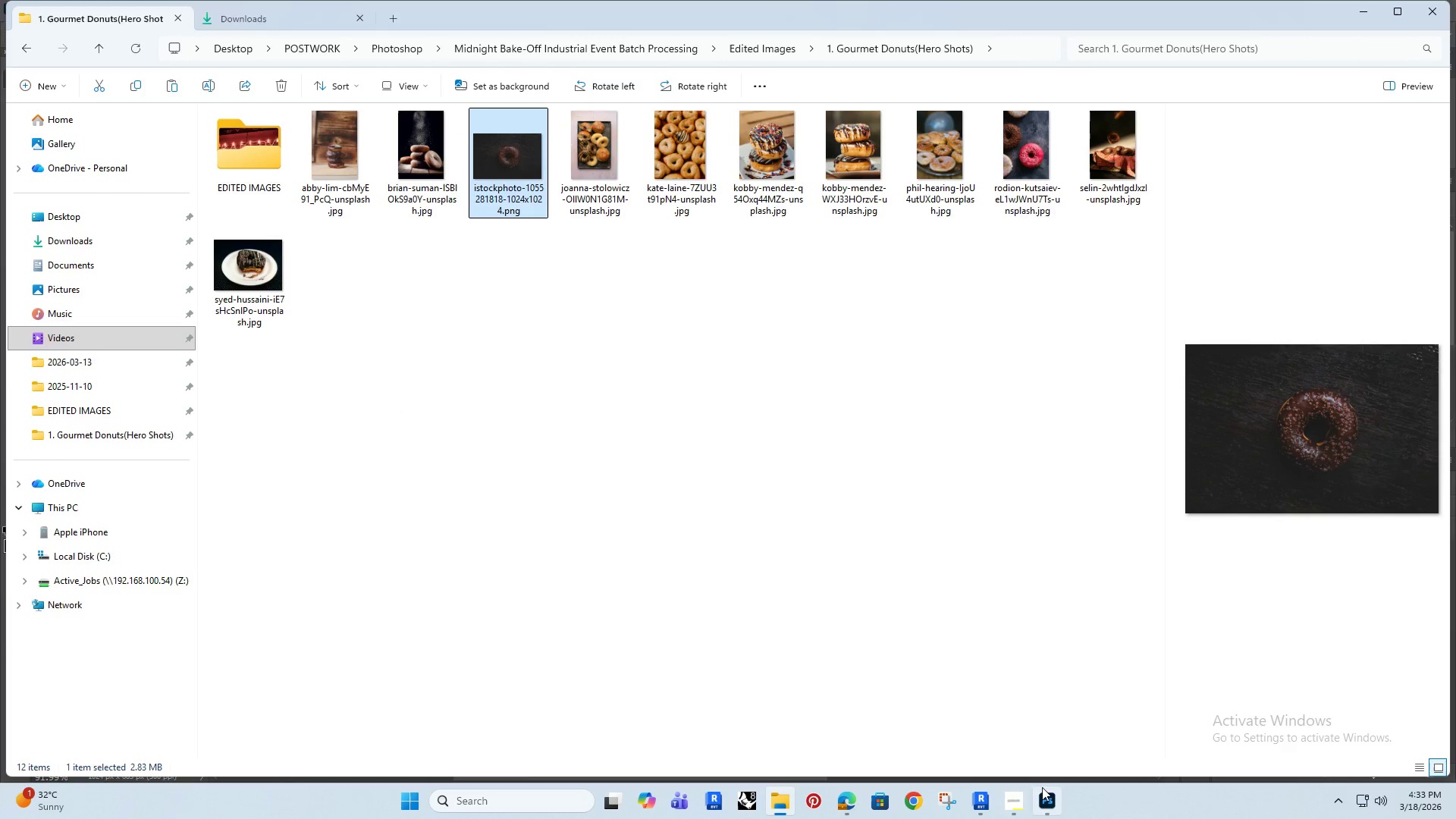 
left_click([1043, 789])
 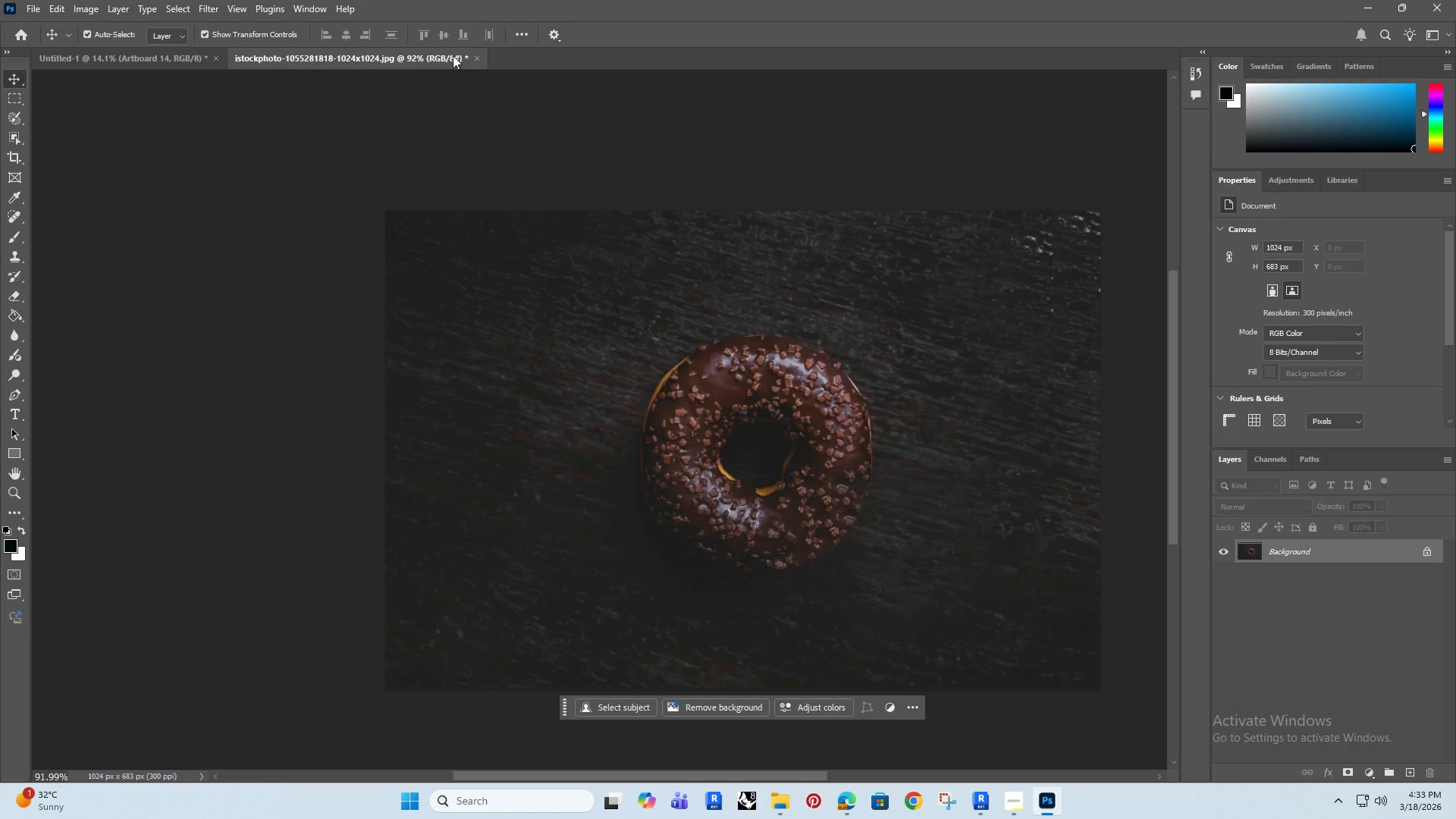 
left_click([479, 58])
 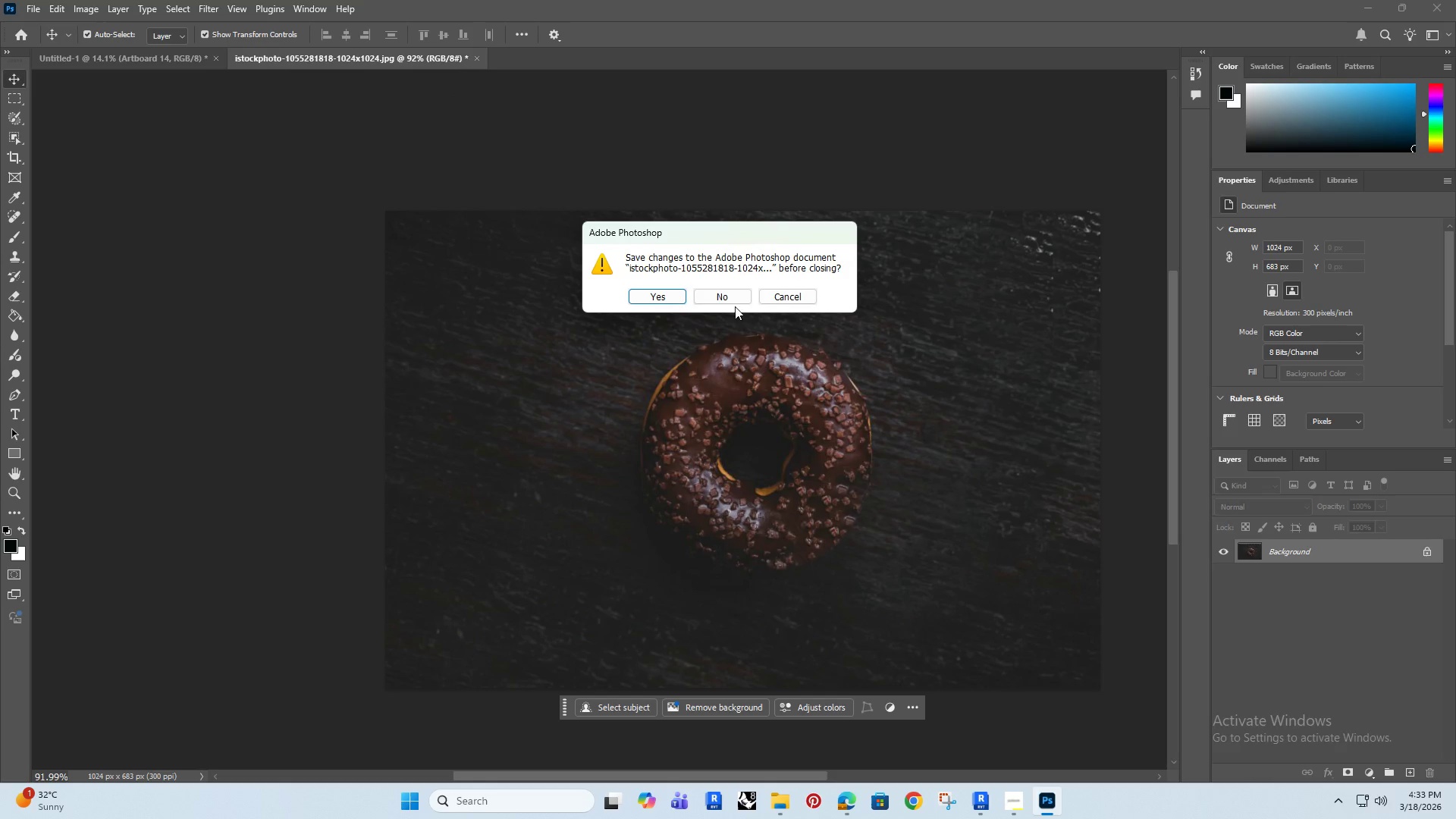 
left_click([724, 298])
 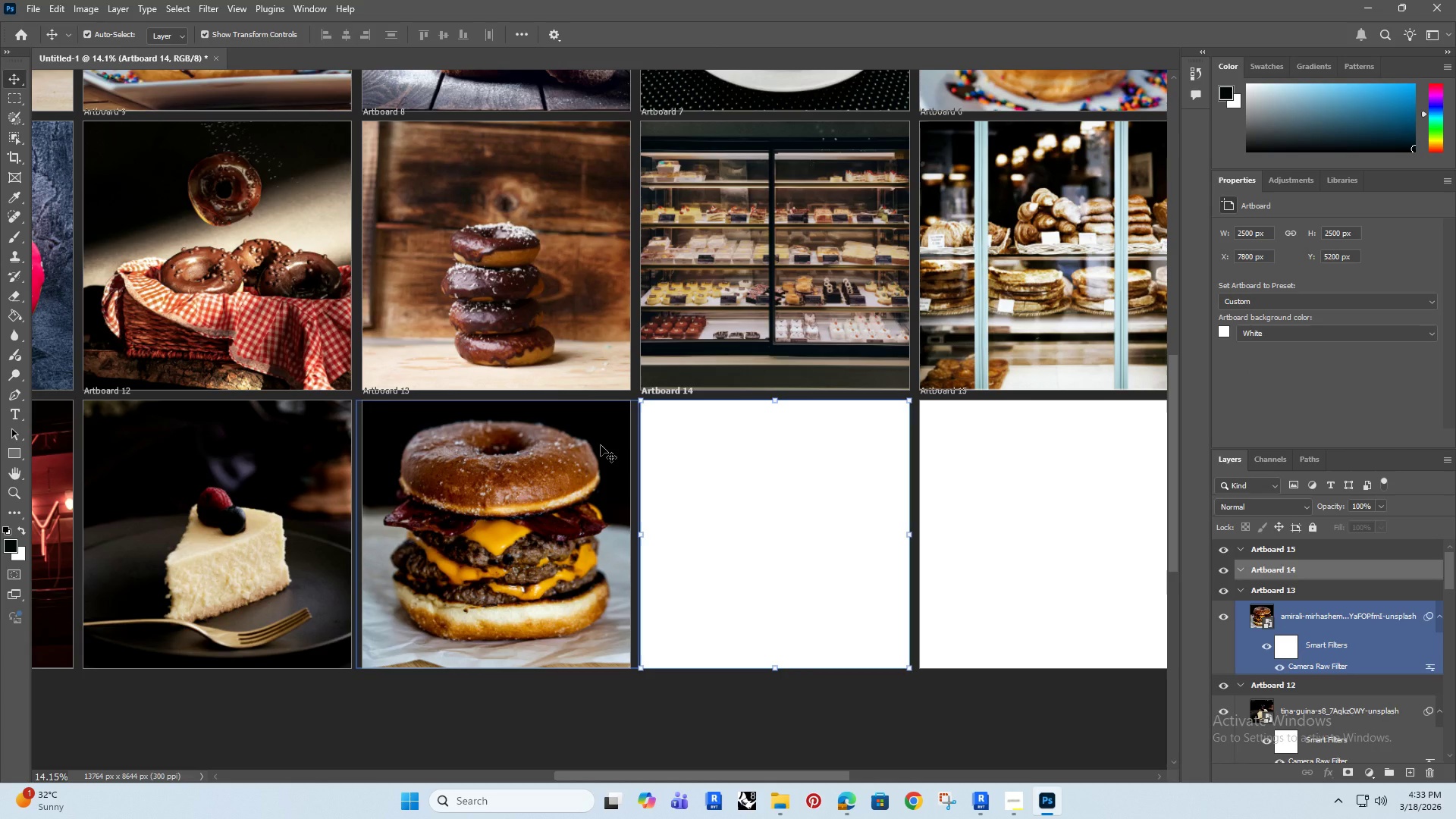 
hold_key(key=AltRight, duration=0.62)
scroll: coordinate [590, 447], scroll_direction: down, amount: 10.0
 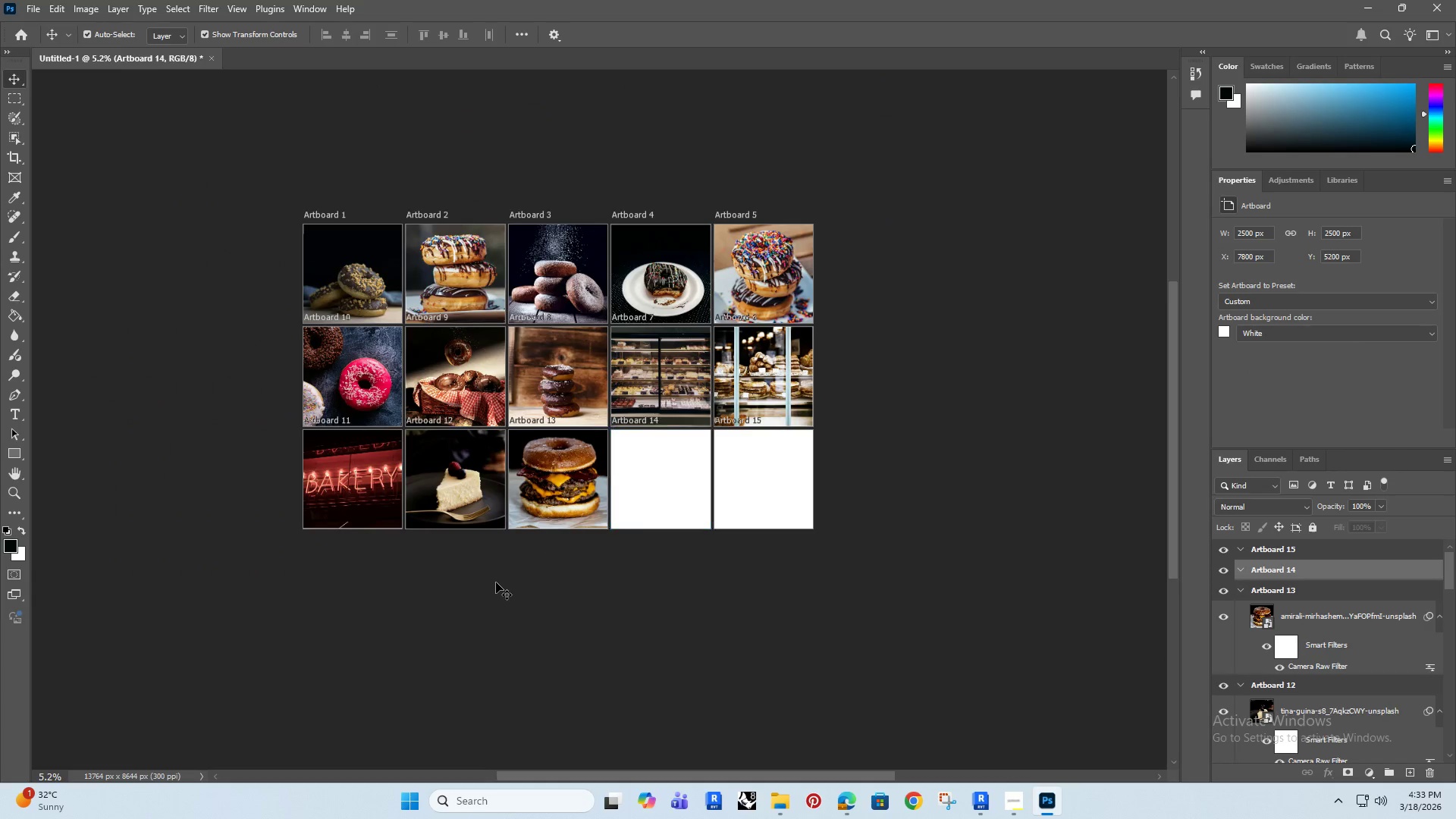 
hold_key(key=AltRight, duration=0.62)
 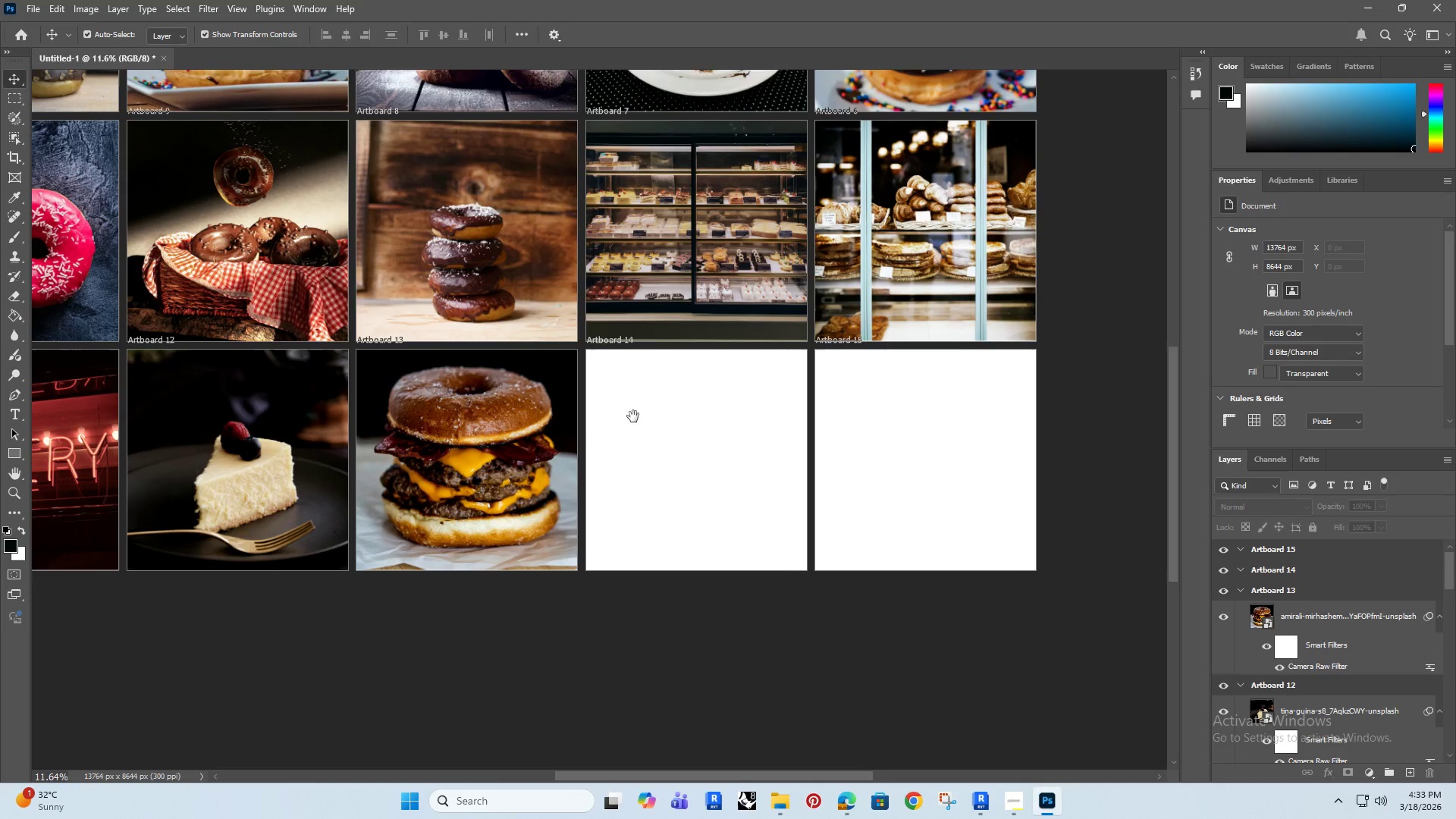 
hold_key(key=Space, duration=0.66)
 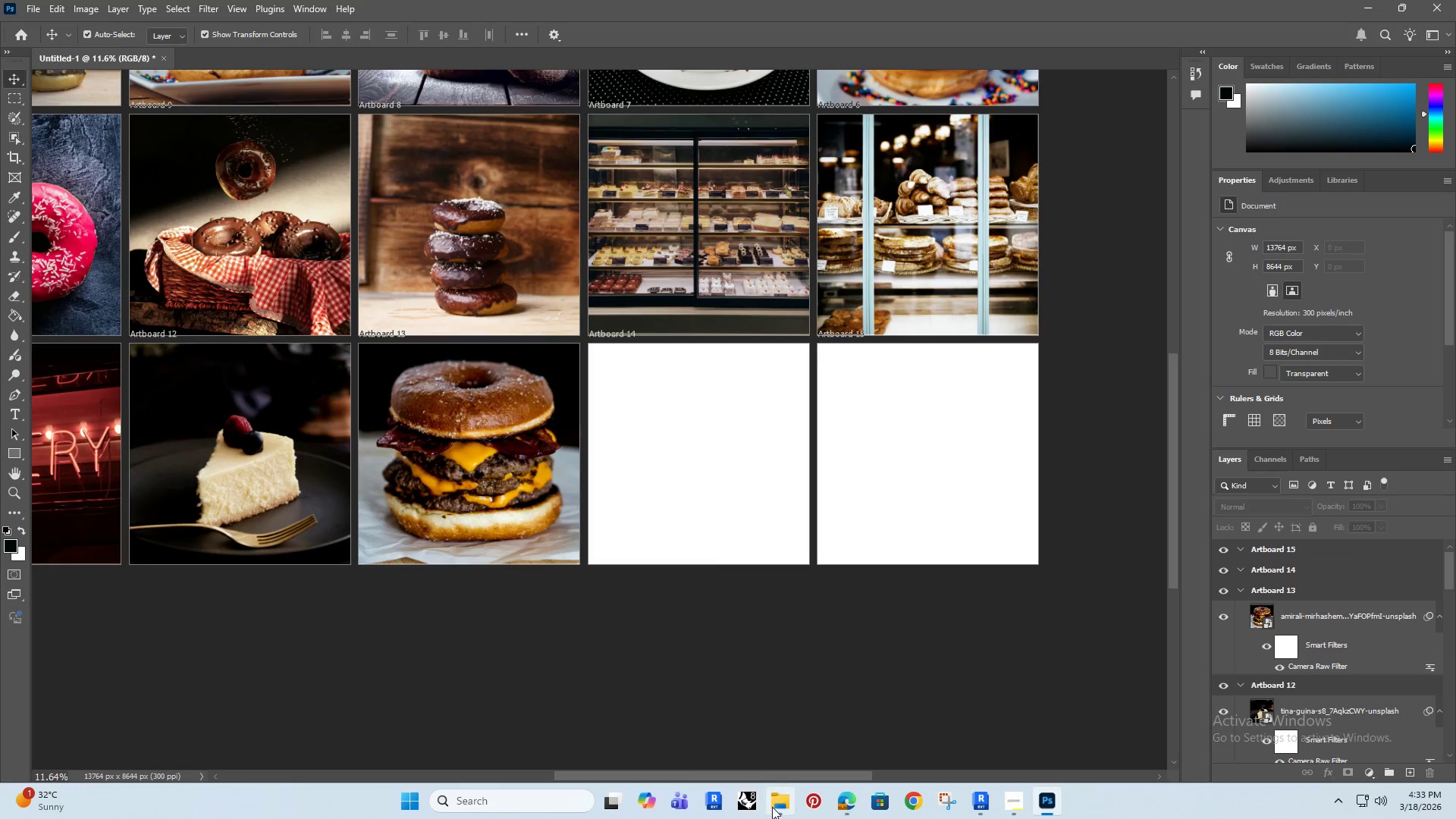 
left_click_drag(start_coordinate=[703, 420], to_coordinate=[633, 416])
 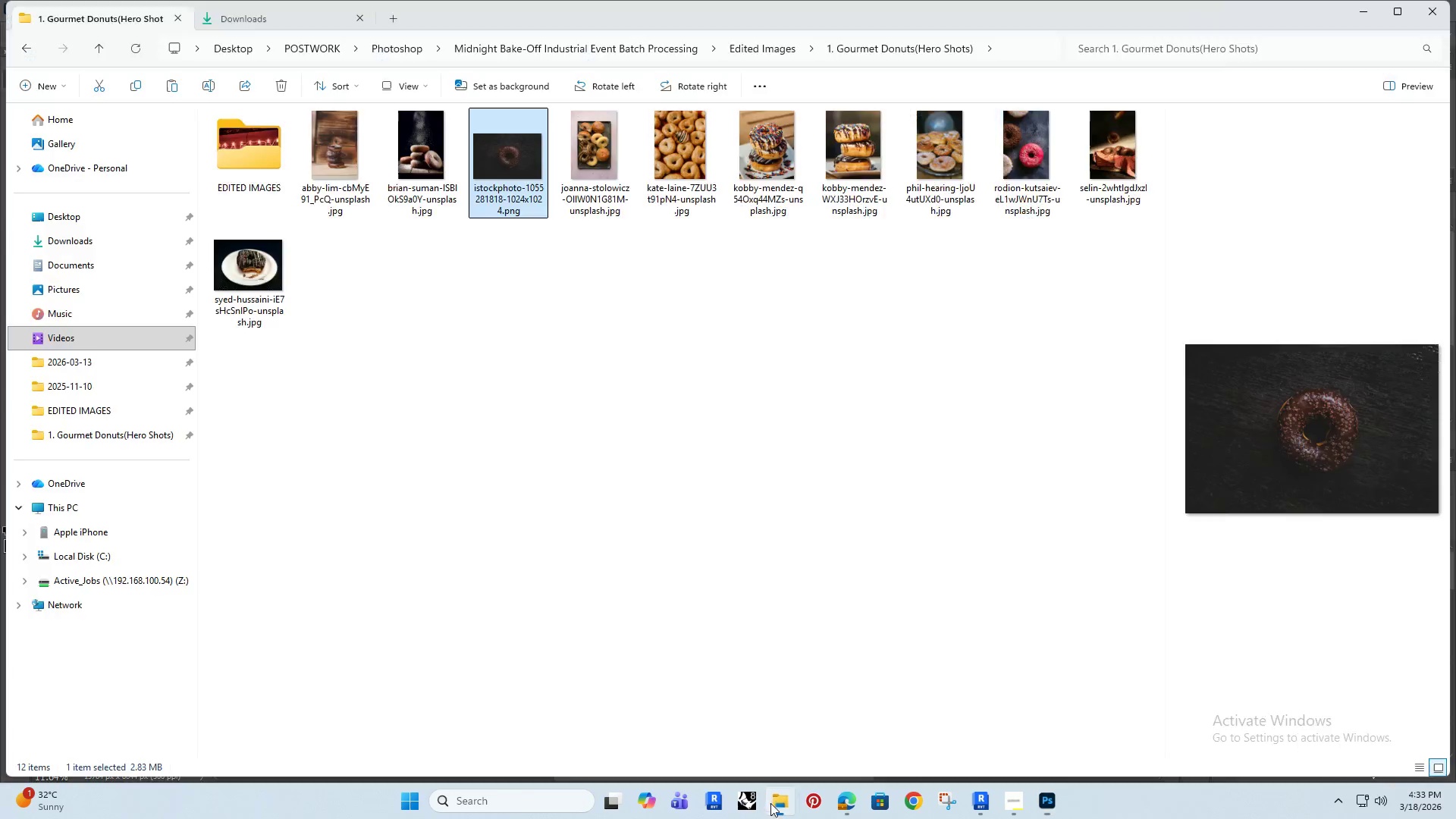 
scroll: coordinate [586, 497], scroll_direction: up, amount: 9.0
 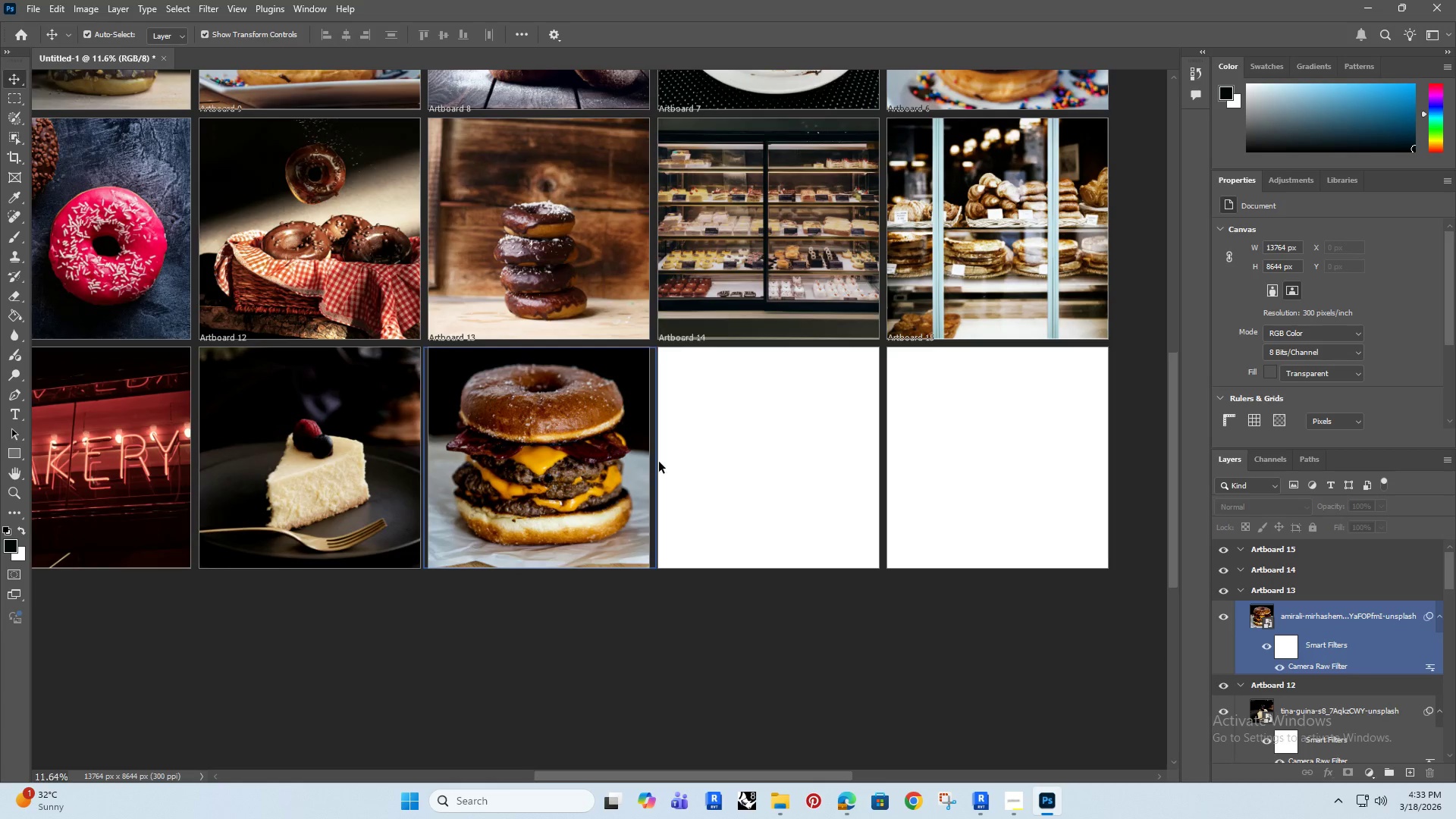 
double_click([423, 585])
 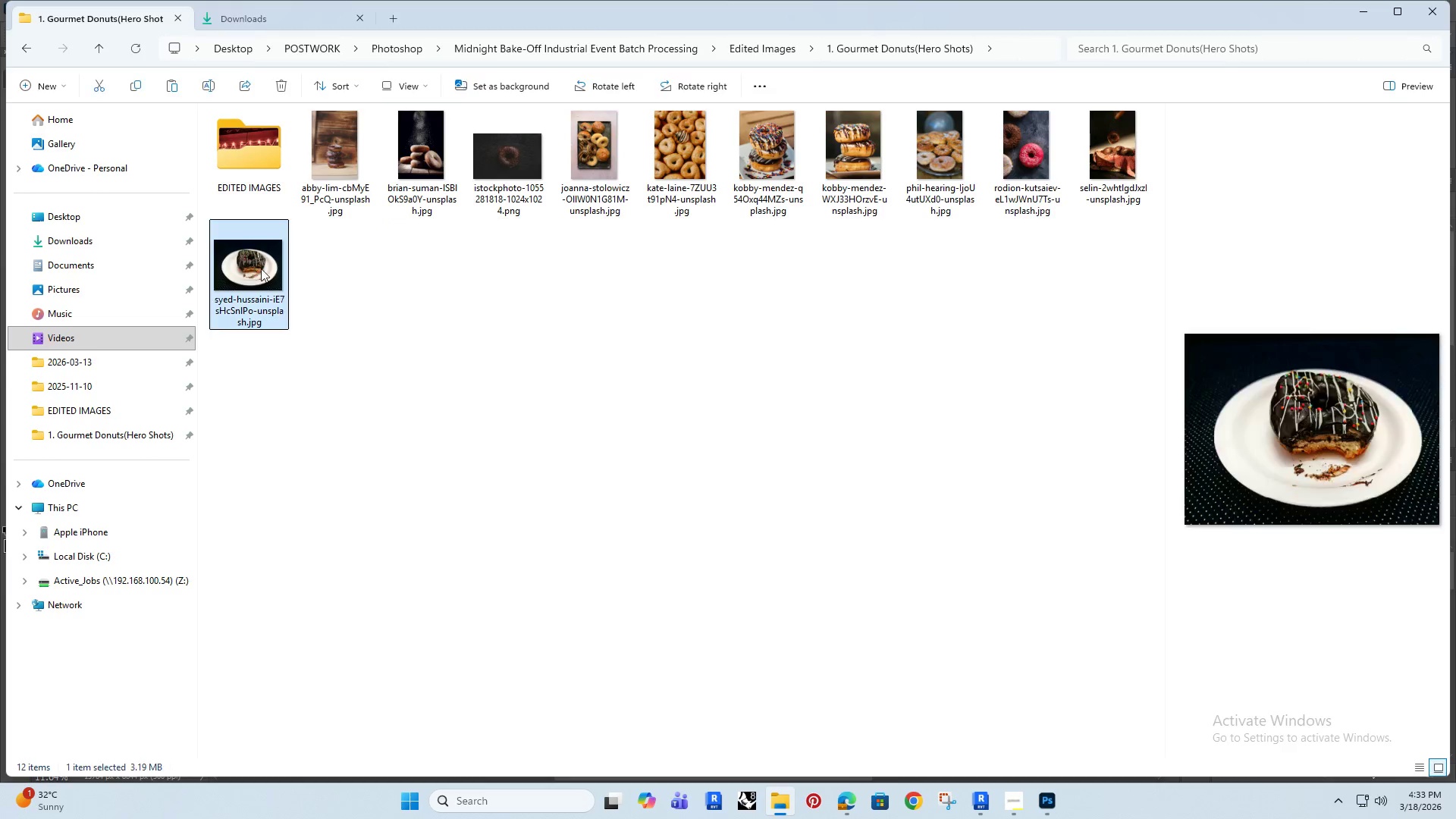 
double_click([447, 254])
 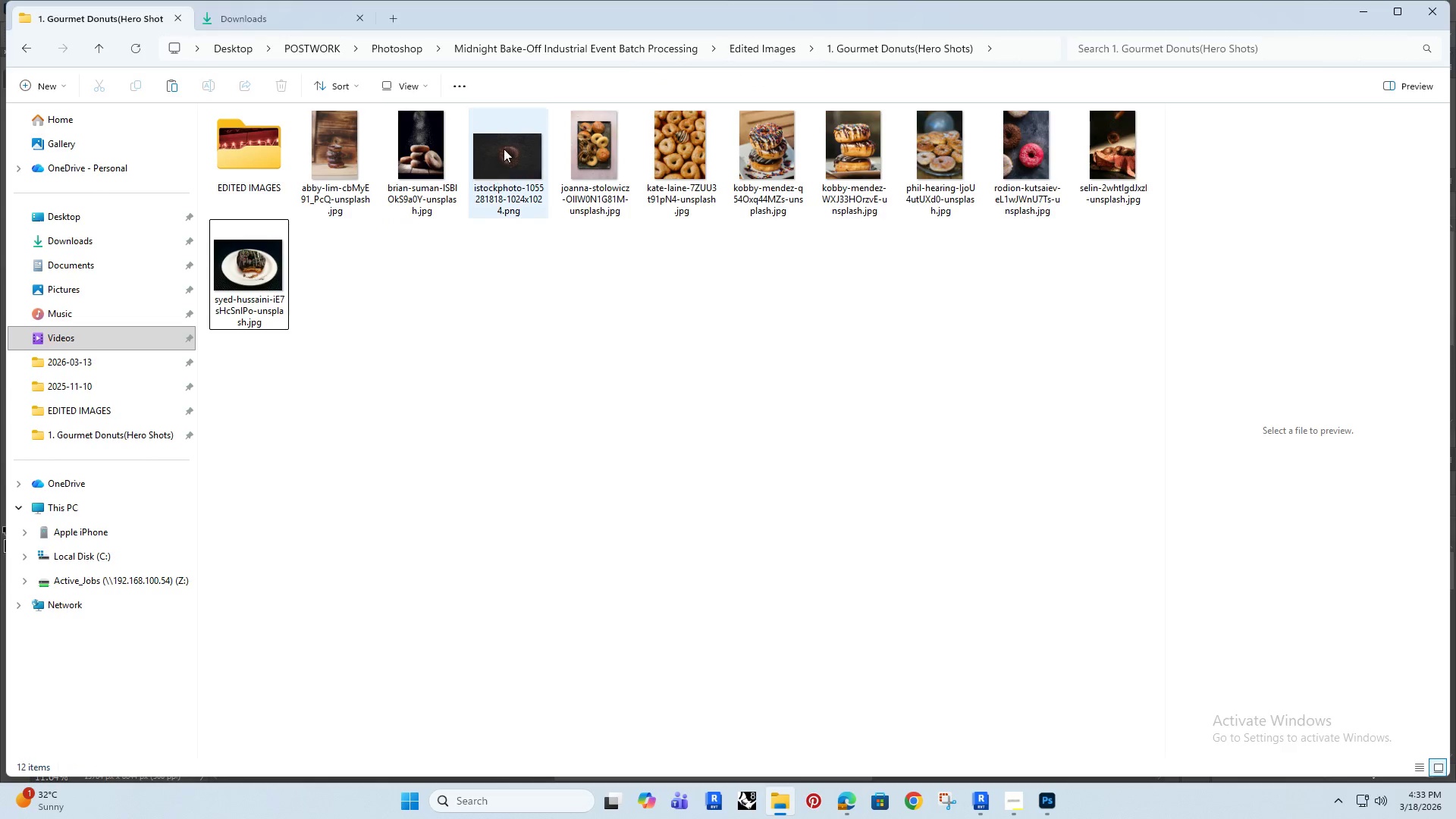 
triple_click([504, 149])
 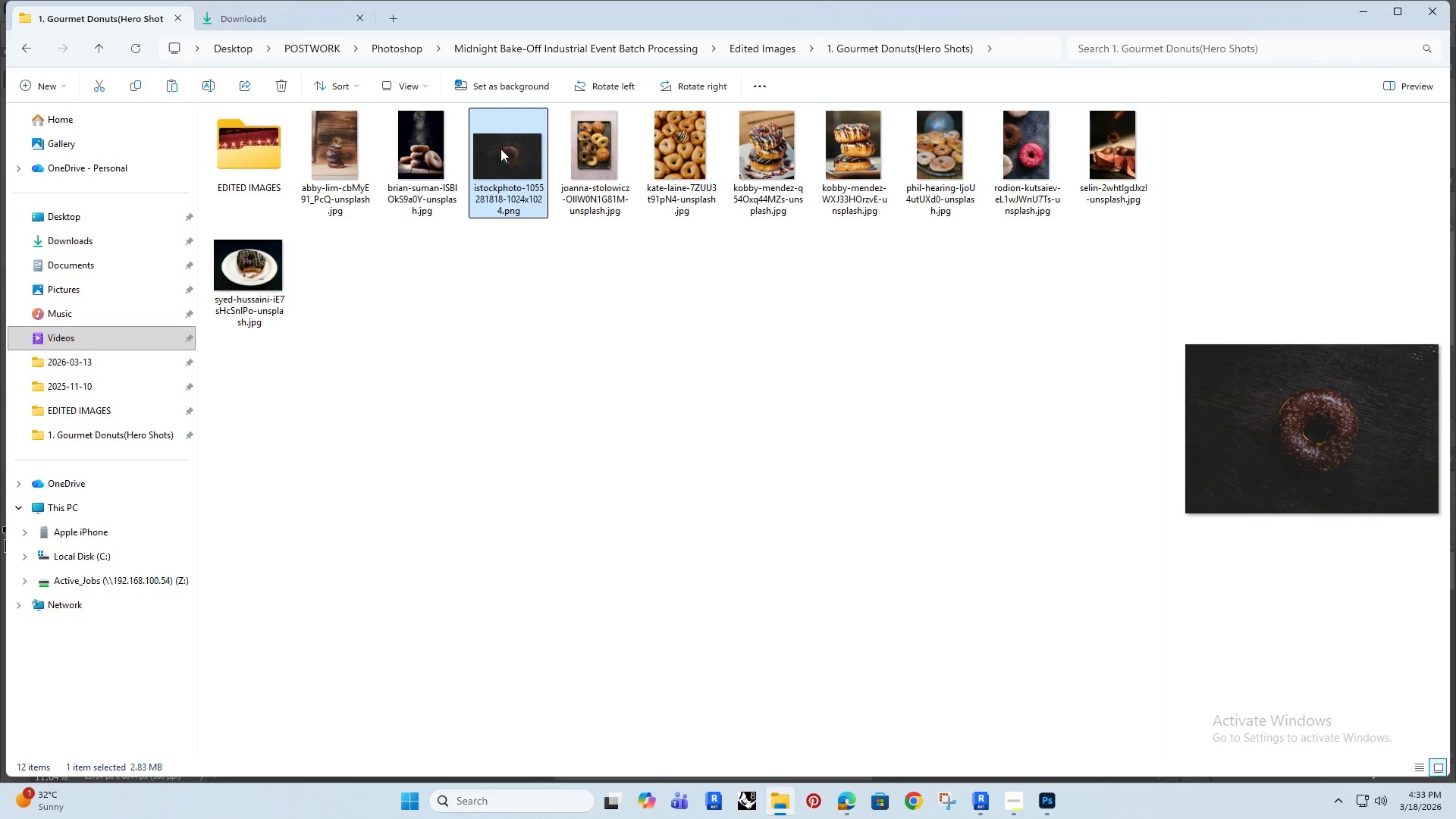 
left_click_drag(start_coordinate=[502, 142], to_coordinate=[714, 451])
 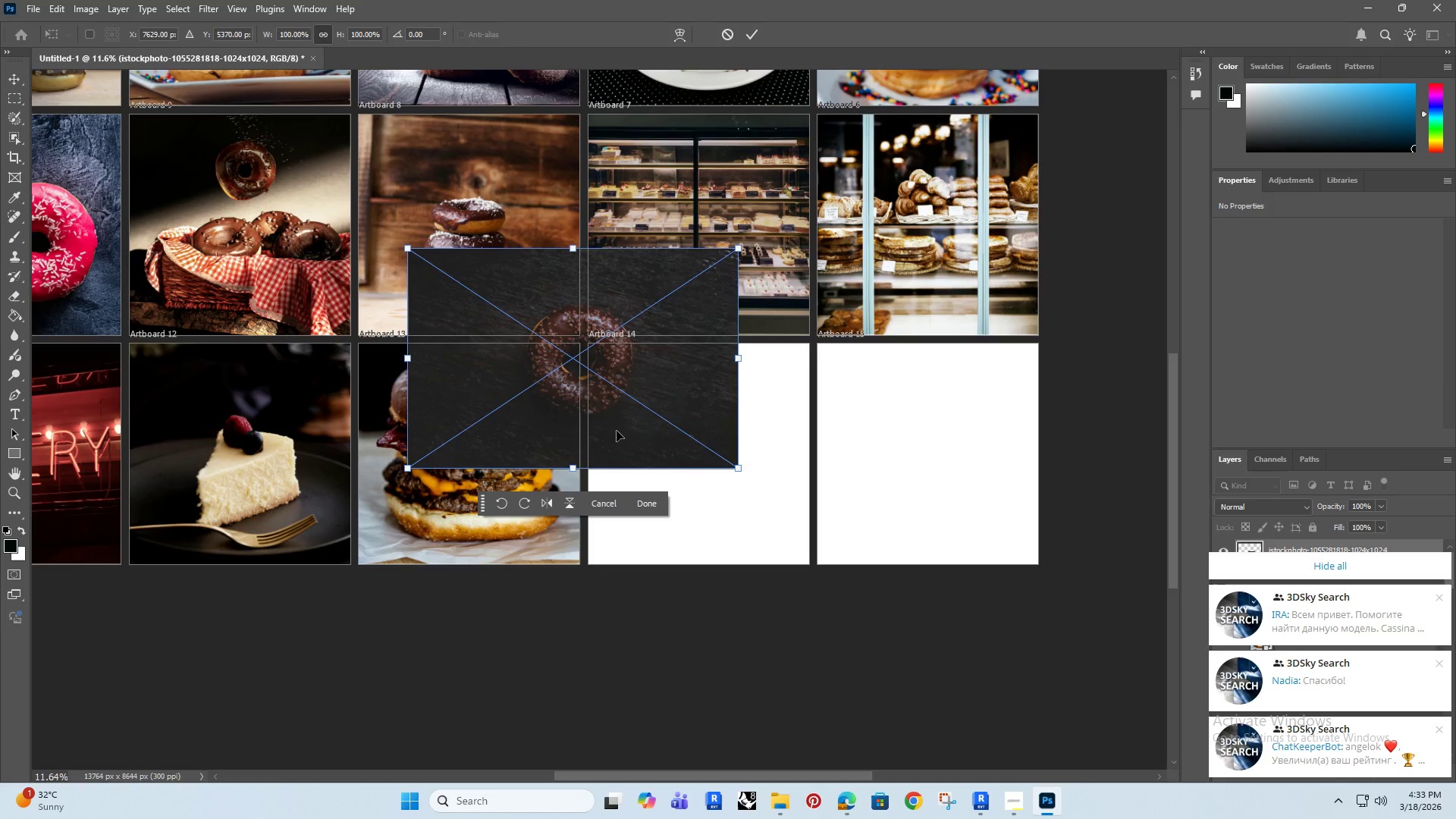 
left_click_drag(start_coordinate=[625, 411], to_coordinate=[751, 510])
 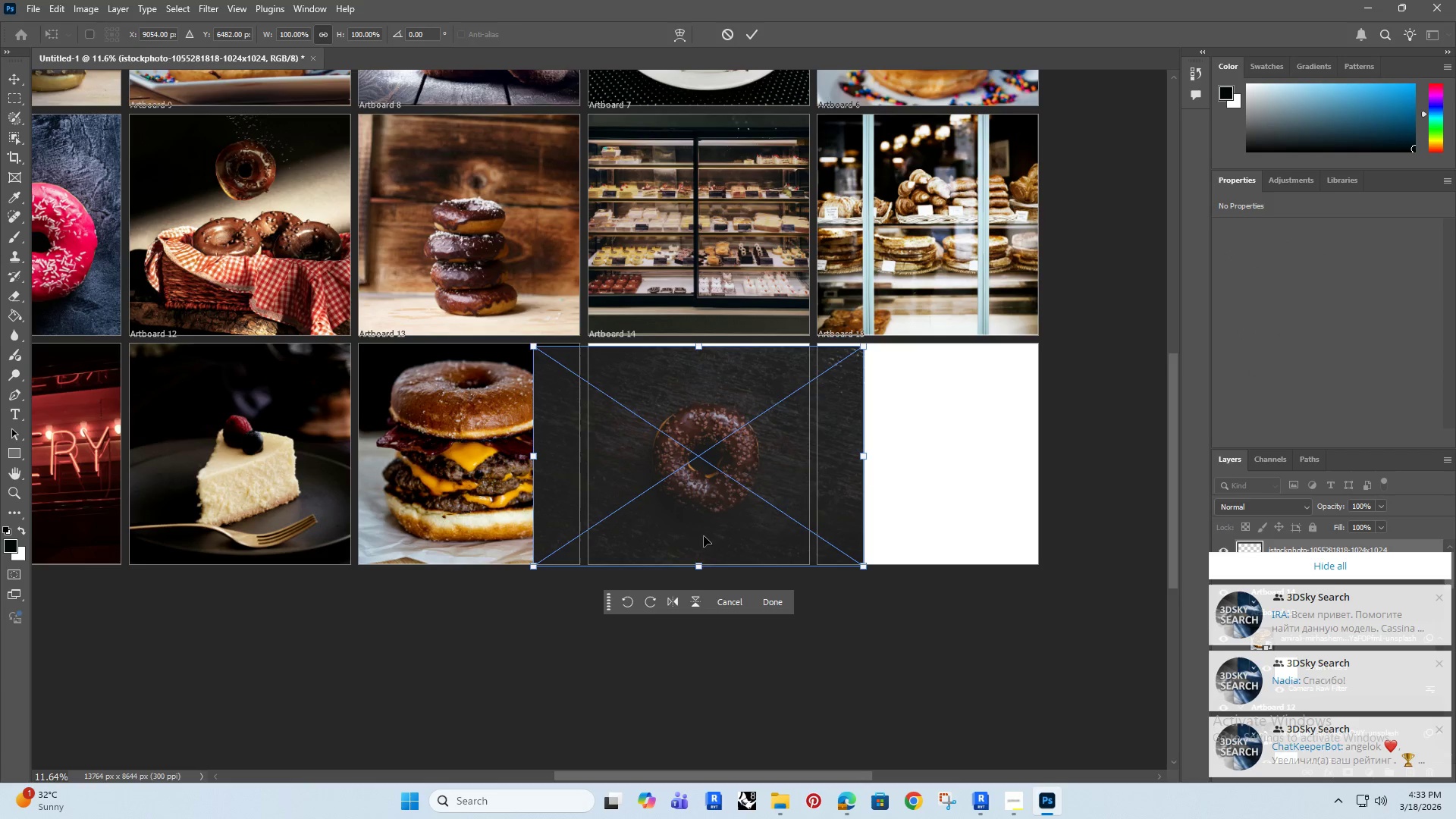 
hold_key(key=AltRight, duration=0.41)
scroll: coordinate [695, 537], scroll_direction: up, amount: 3.0
 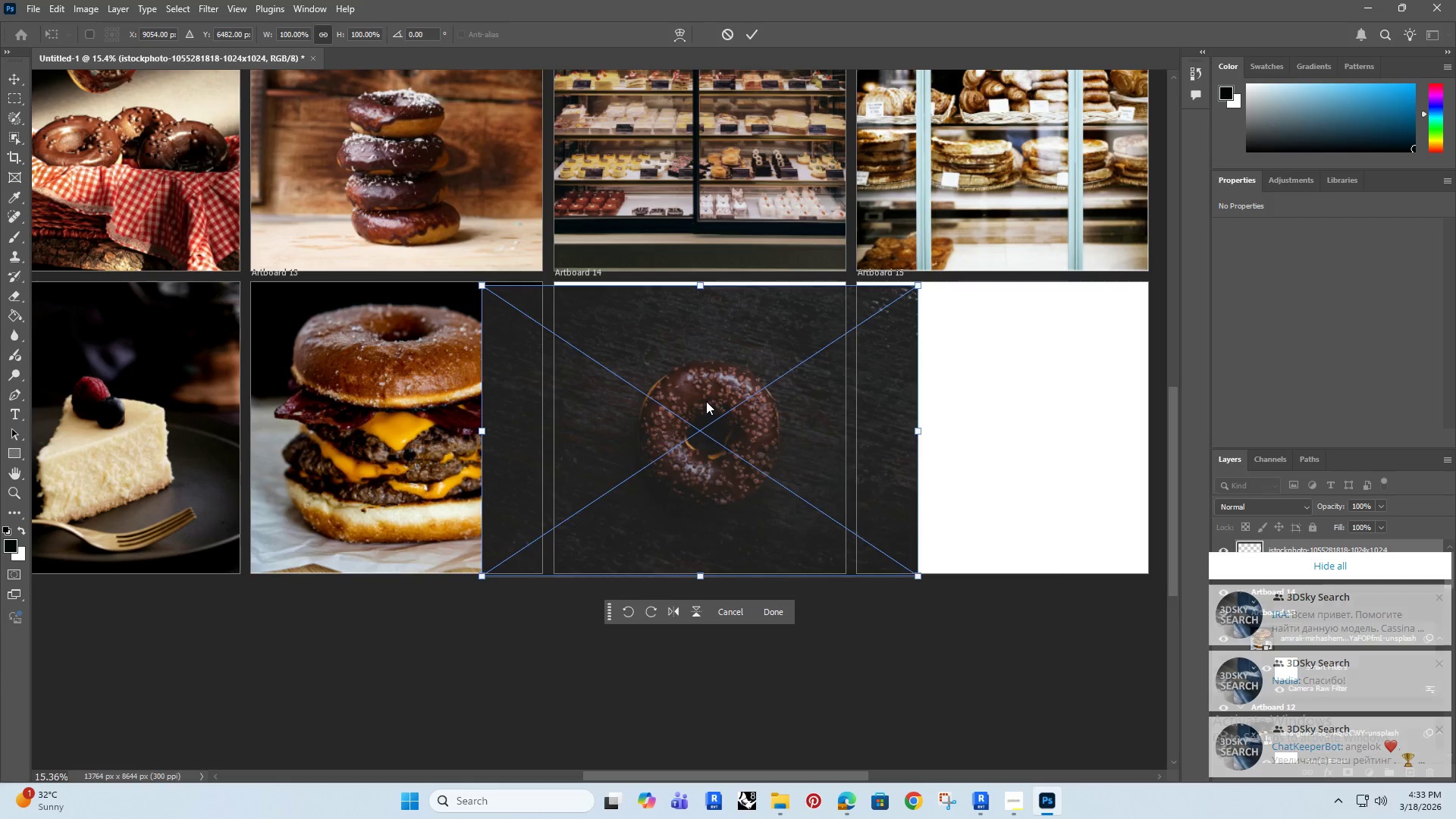 
hold_key(key=AltRight, duration=0.86)
scroll: coordinate [698, 303], scroll_direction: up, amount: 8.0
 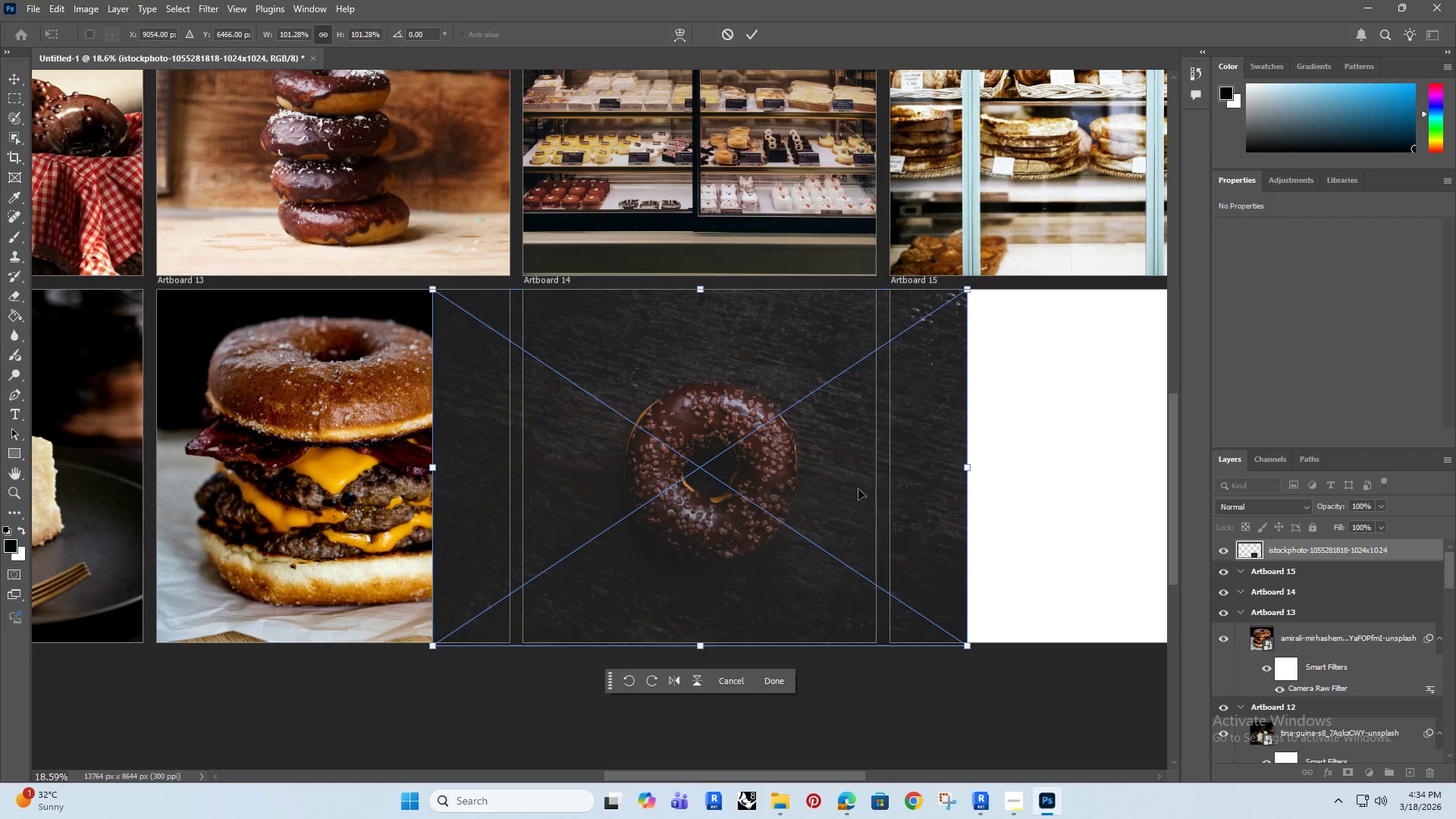 
left_click([532, 681])
 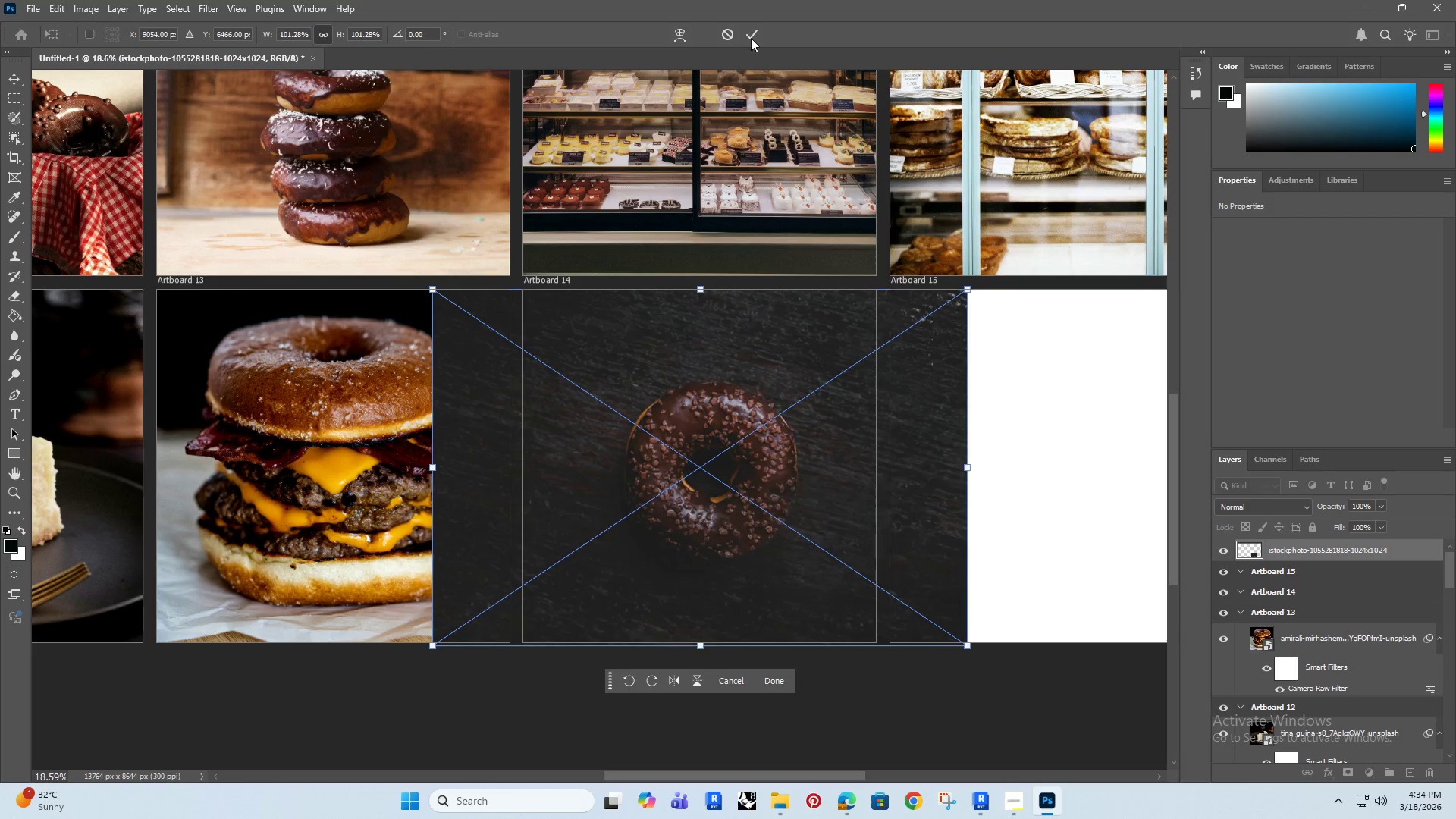 
left_click([751, 32])
 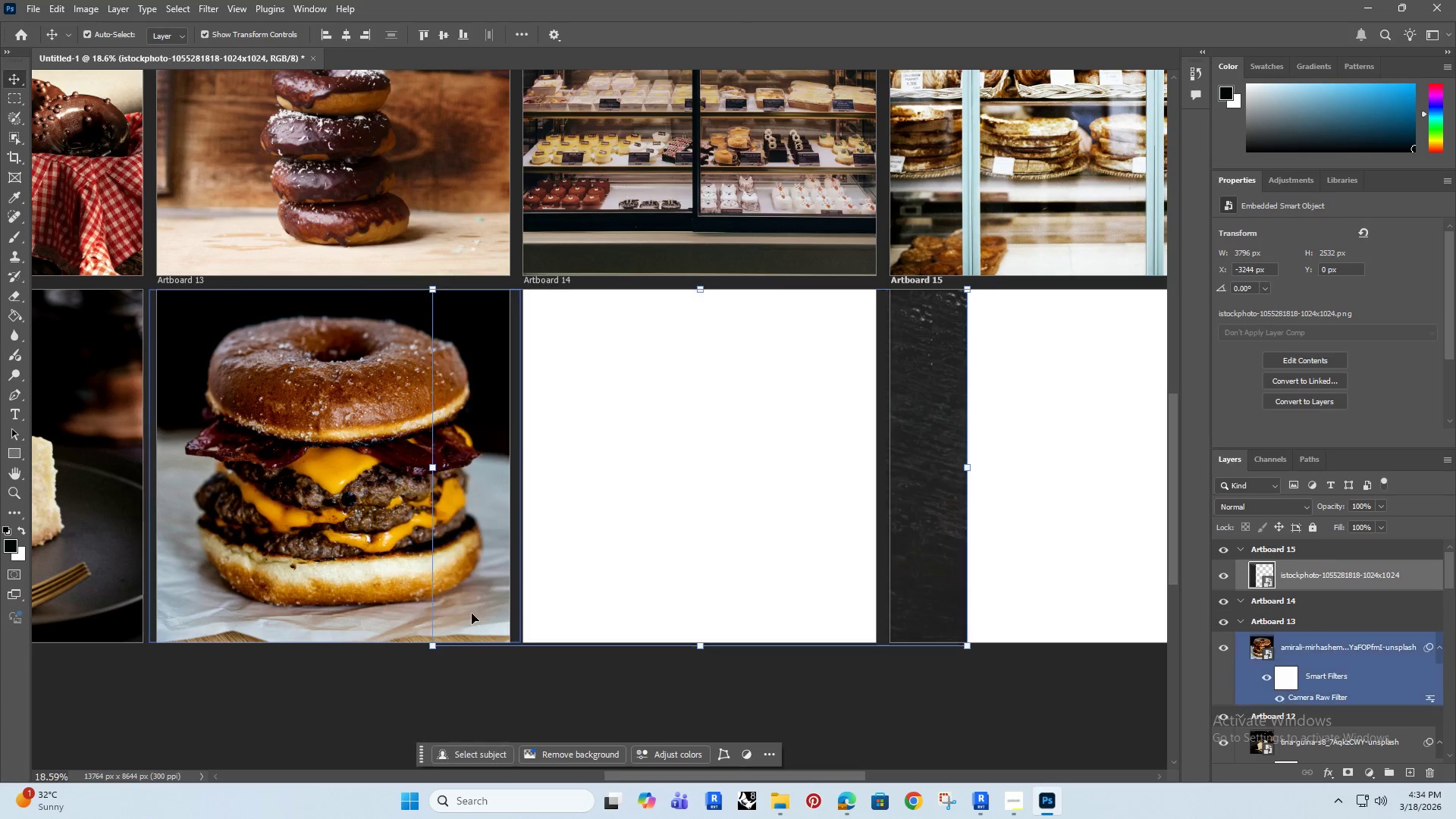 
key(Space)
 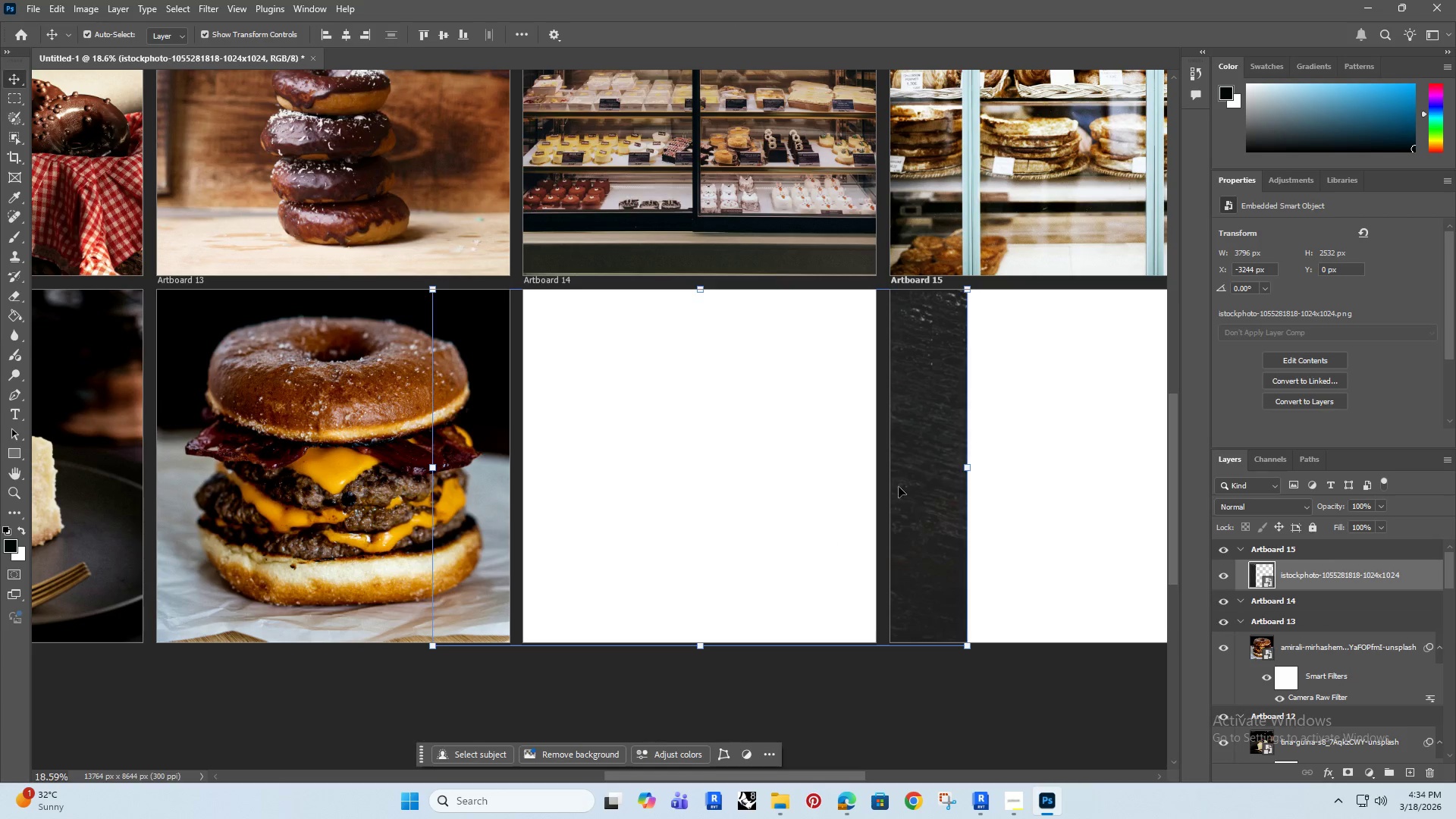 
left_click([943, 442])
 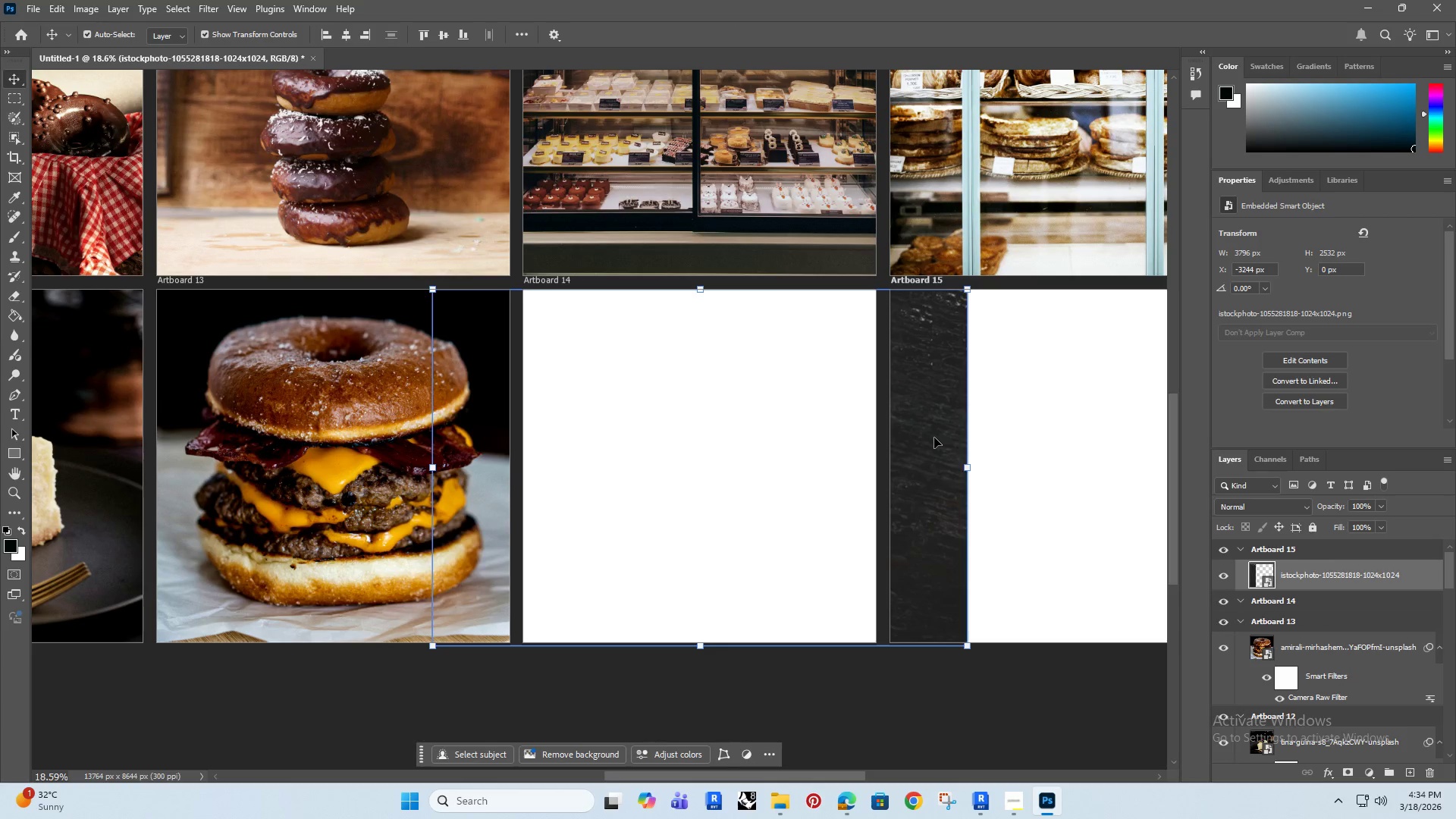 
hold_key(key=ArrowLeft, duration=1.5)
 